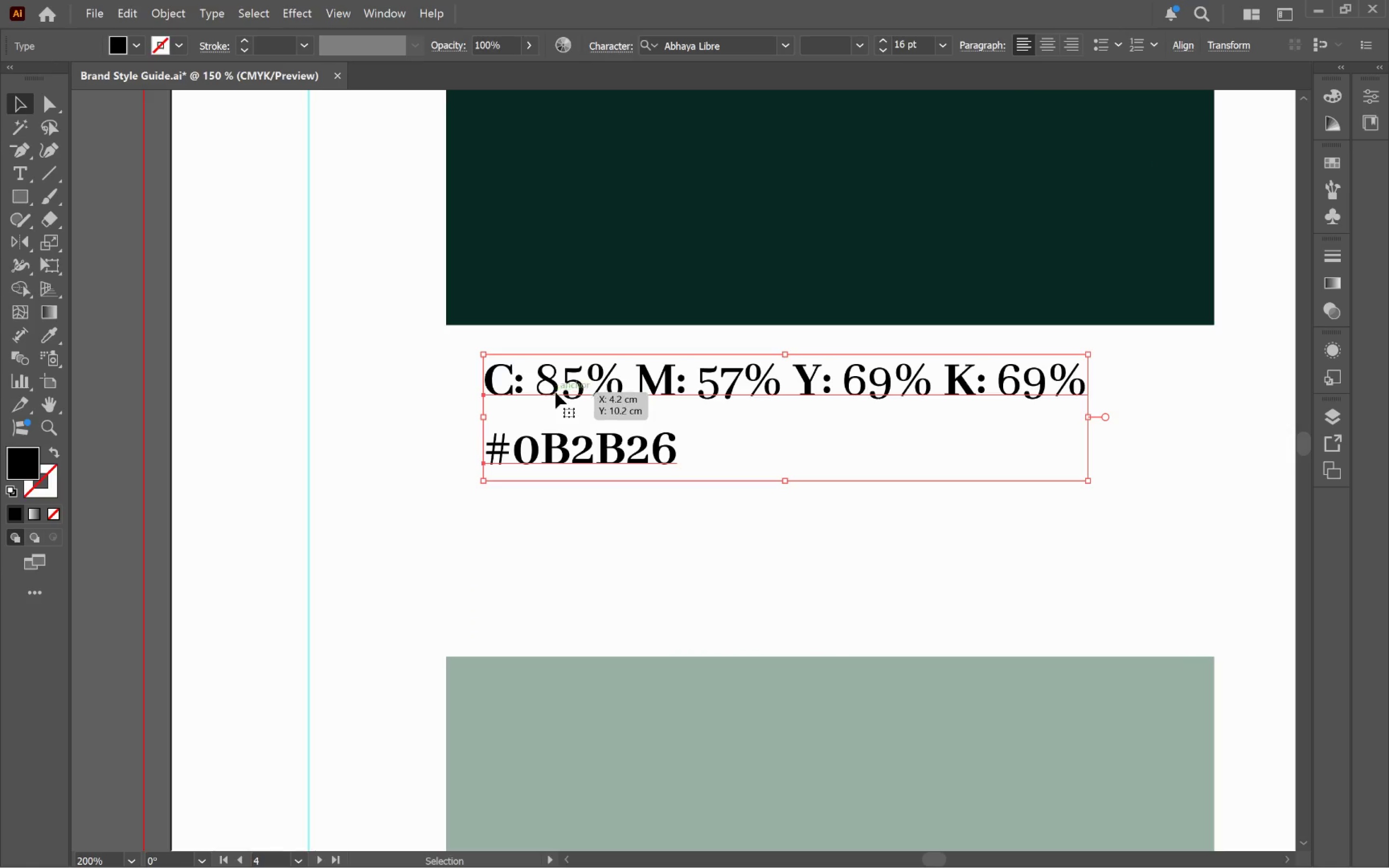 
left_click_drag(start_coordinate=[553, 392], to_coordinate=[518, 391])
 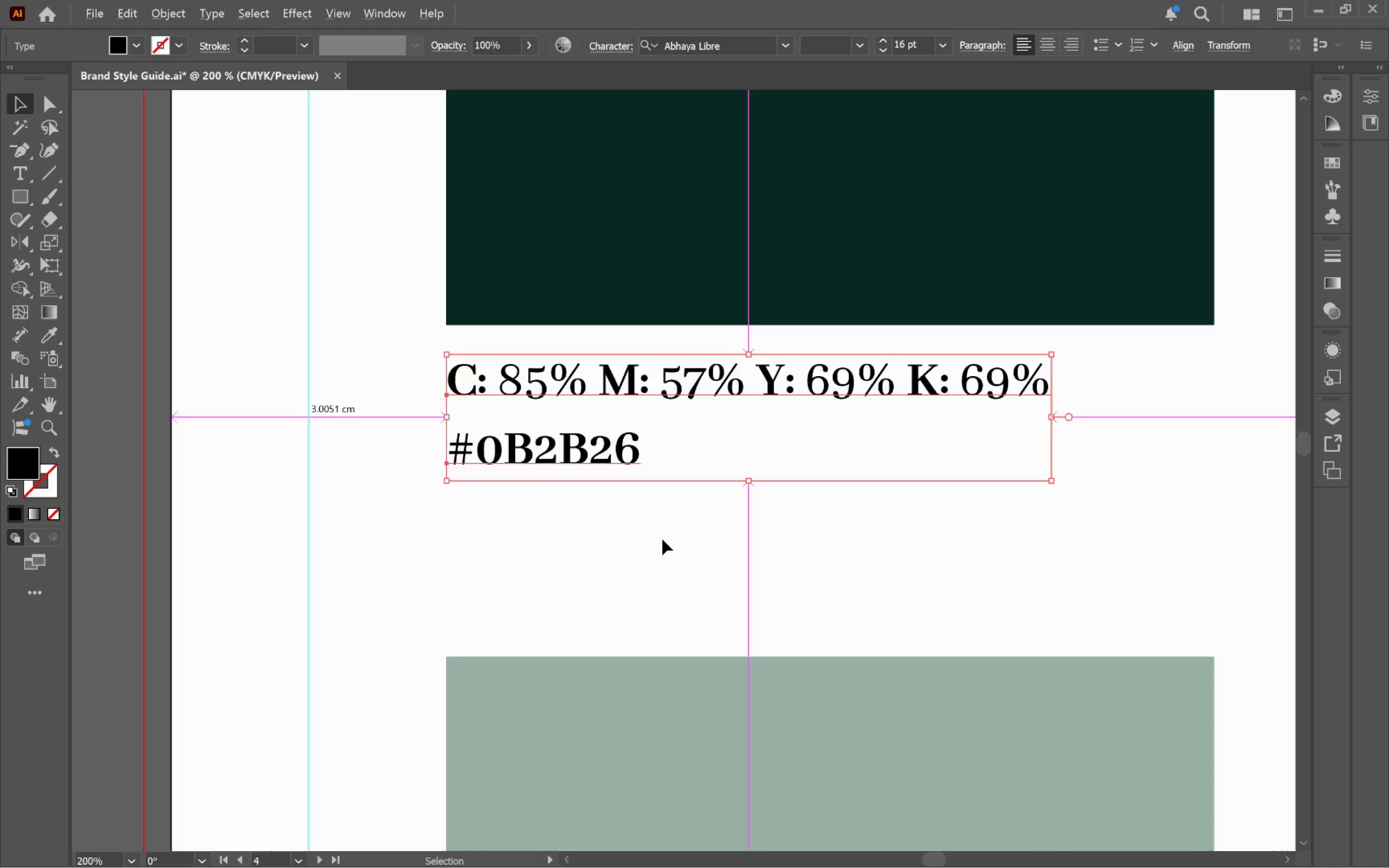 
hold_key(key=ShiftLeft, duration=1.13)
 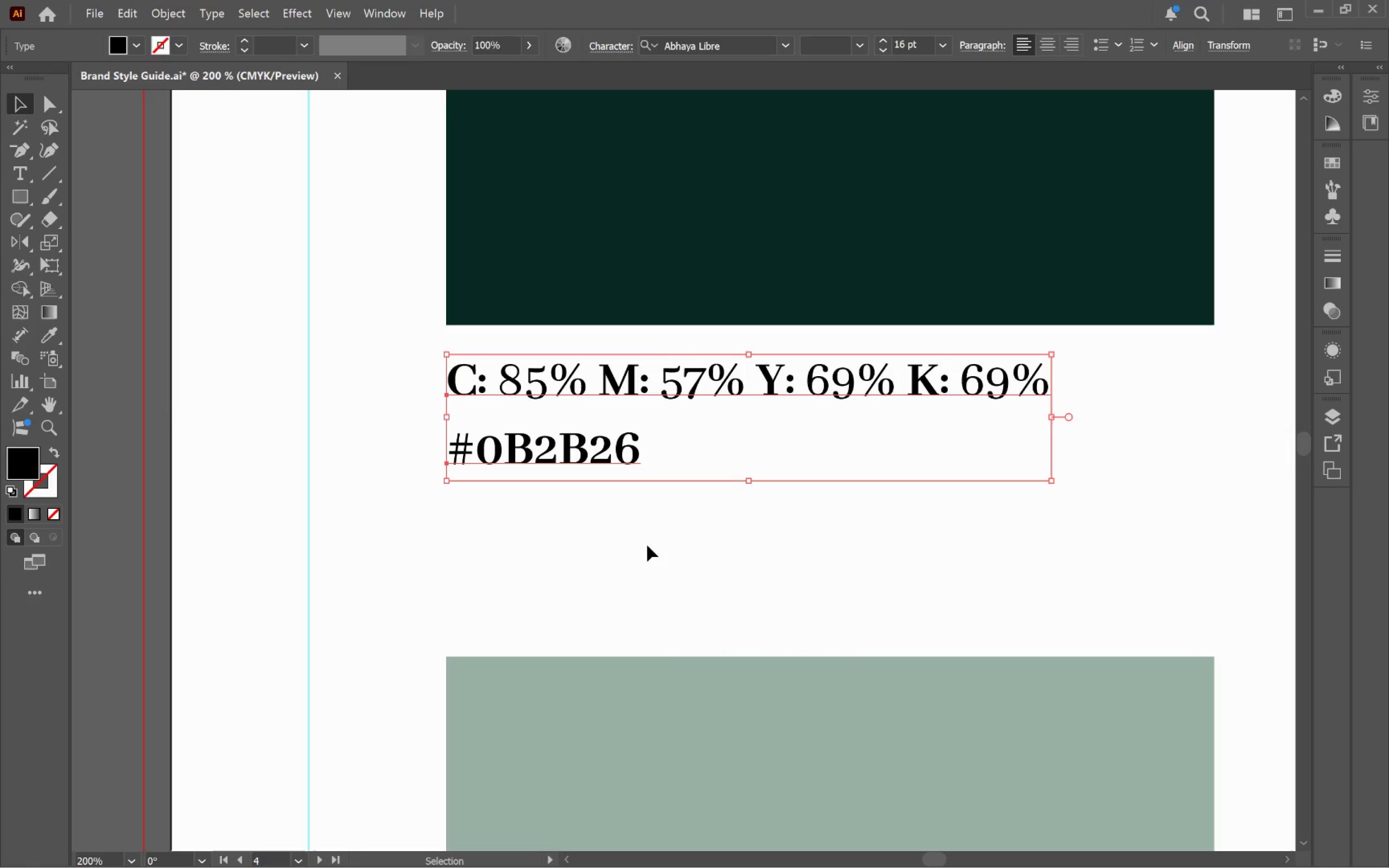 
hold_key(key=AltLeft, duration=0.59)
scroll: coordinate [663, 538], scroll_direction: down, amount: 3.0
 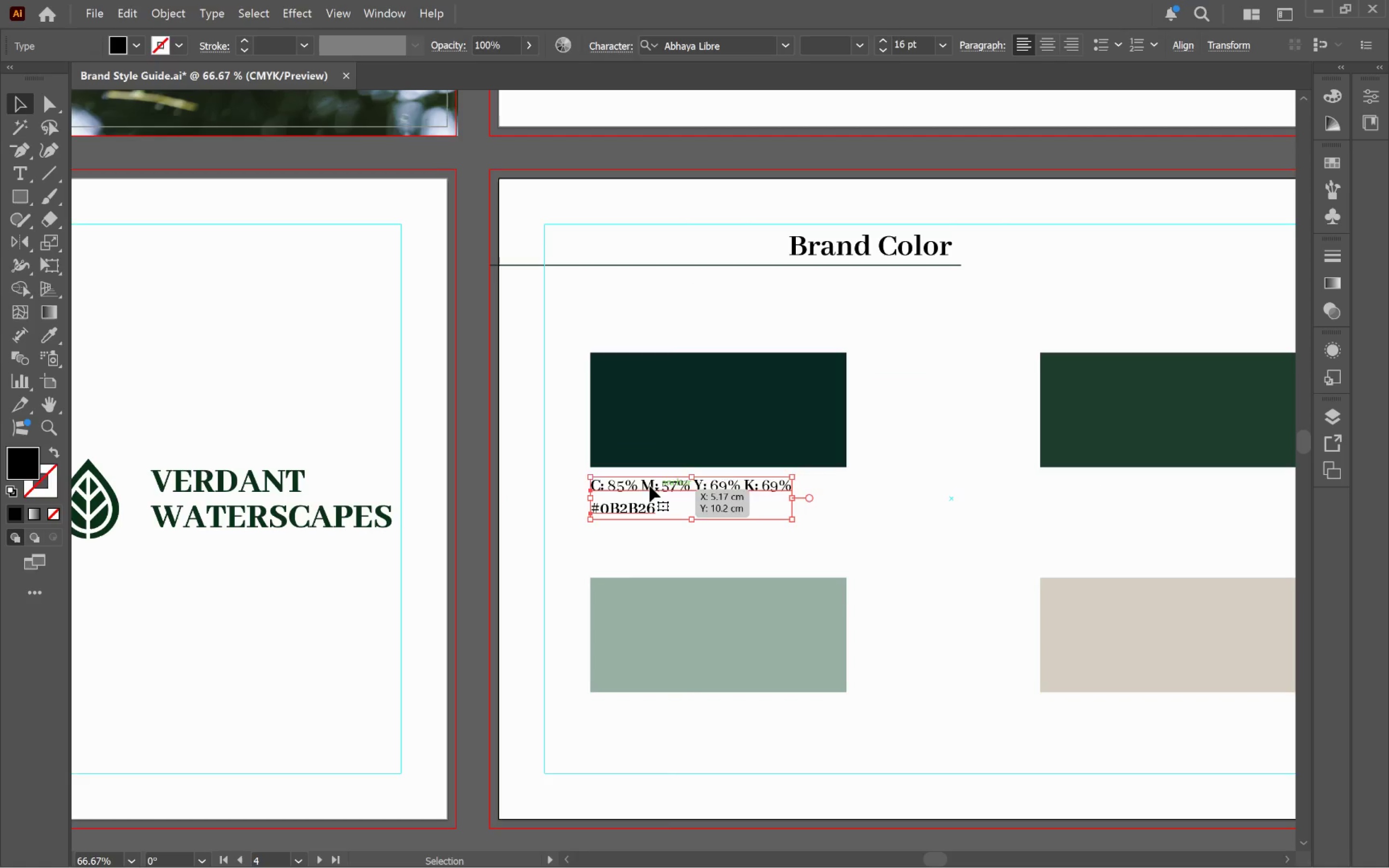 
hold_key(key=AltLeft, duration=2.46)
left_click_drag(start_coordinate=[628, 487], to_coordinate=[1080, 507])
 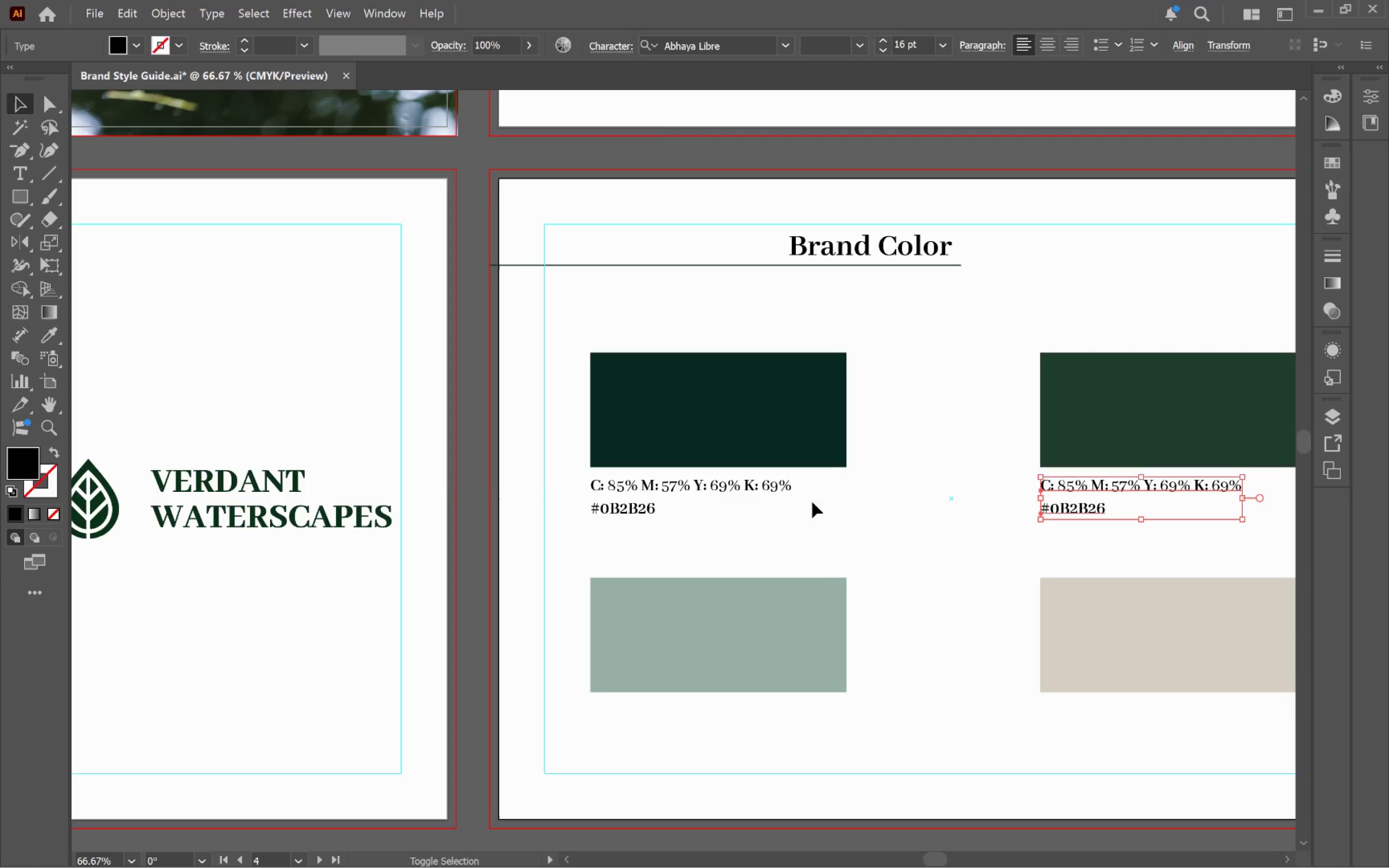 
hold_key(key=ShiftLeft, duration=3.61)
left_click_drag(start_coordinate=[743, 539], to_coordinate=[633, 476])
 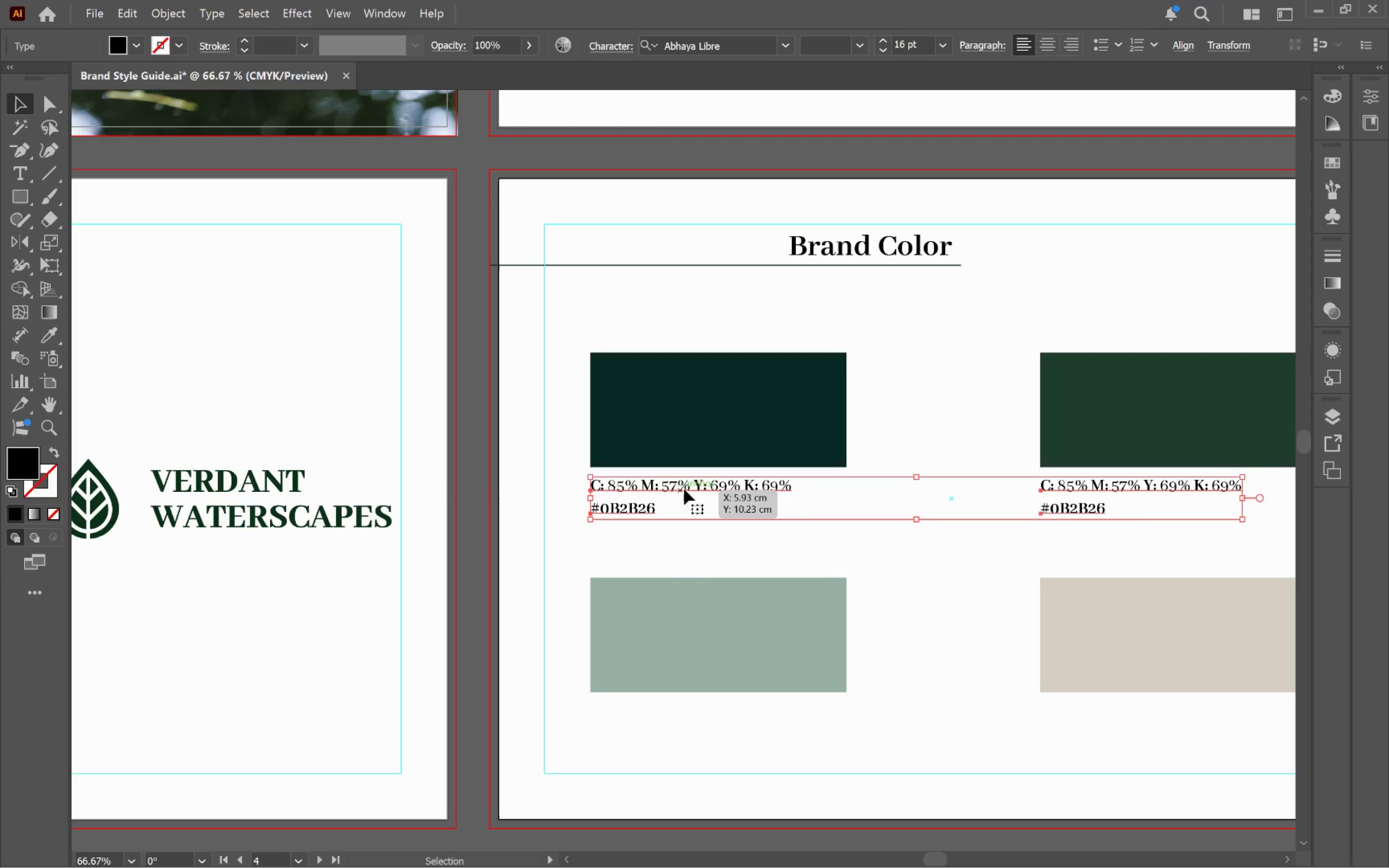 
hold_key(key=AltLeft, duration=2.48)
left_click_drag(start_coordinate=[699, 489], to_coordinate=[752, 718])
 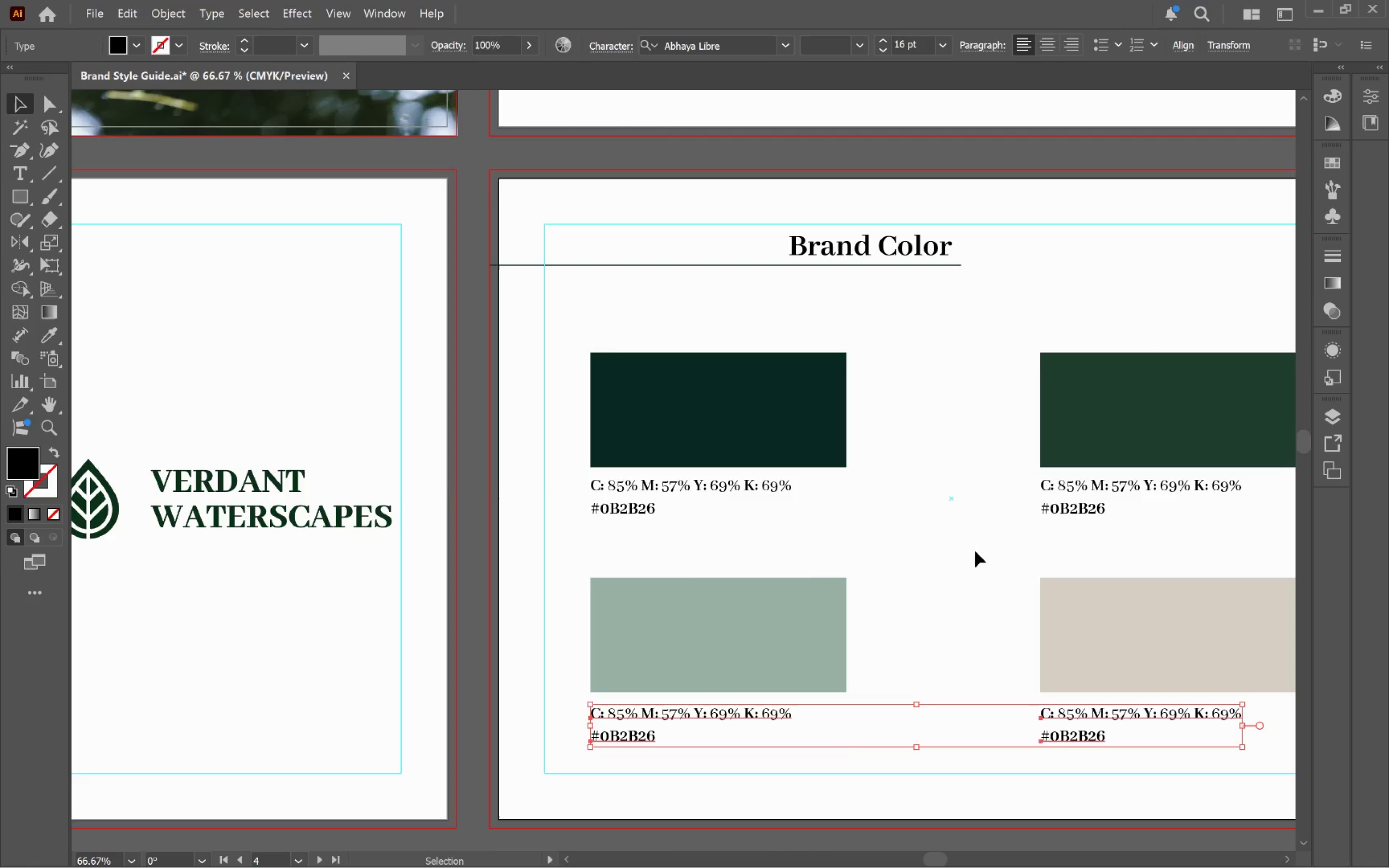 
hold_key(key=ShiftLeft, duration=2.15)
 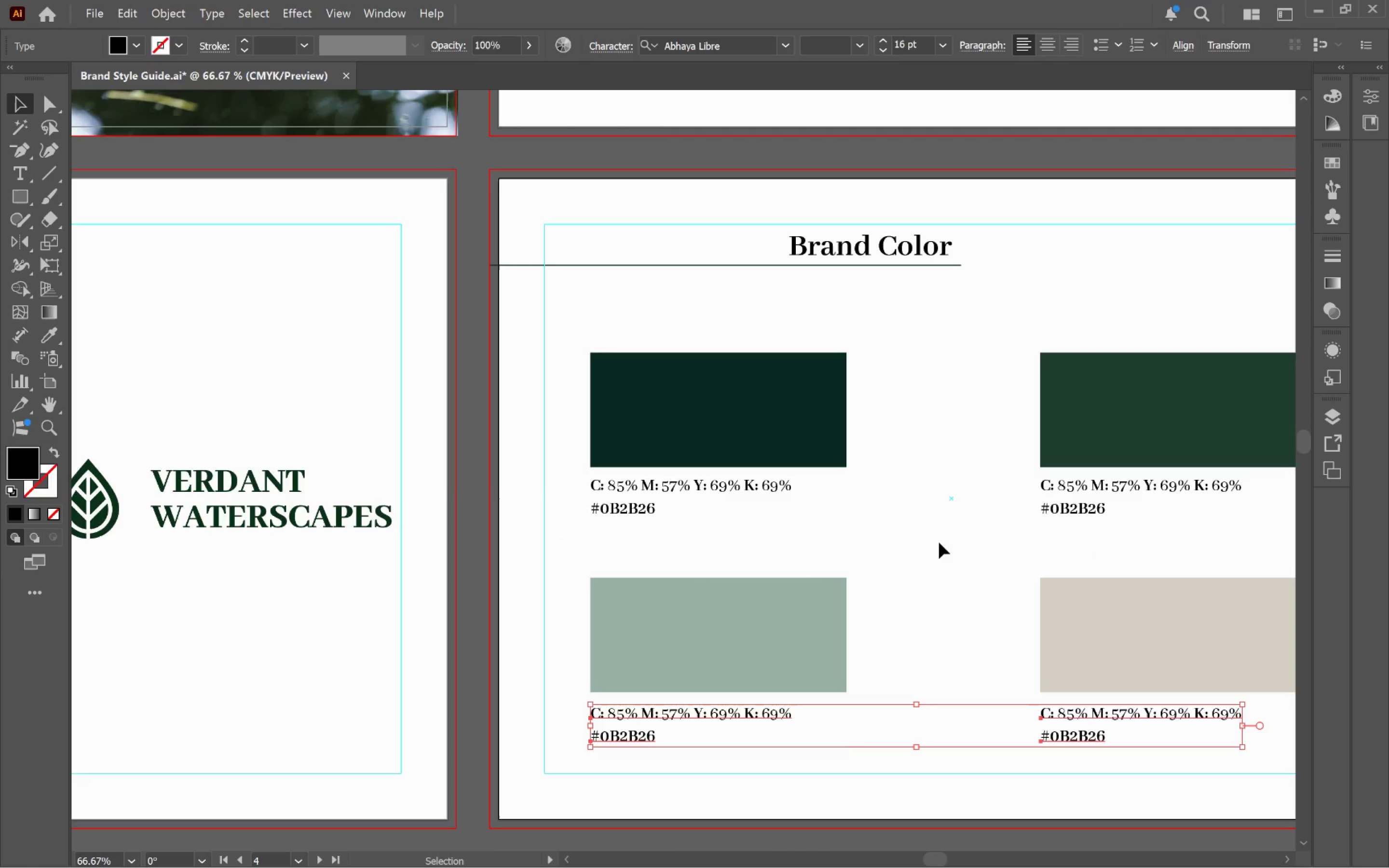 
left_click([939, 542])
 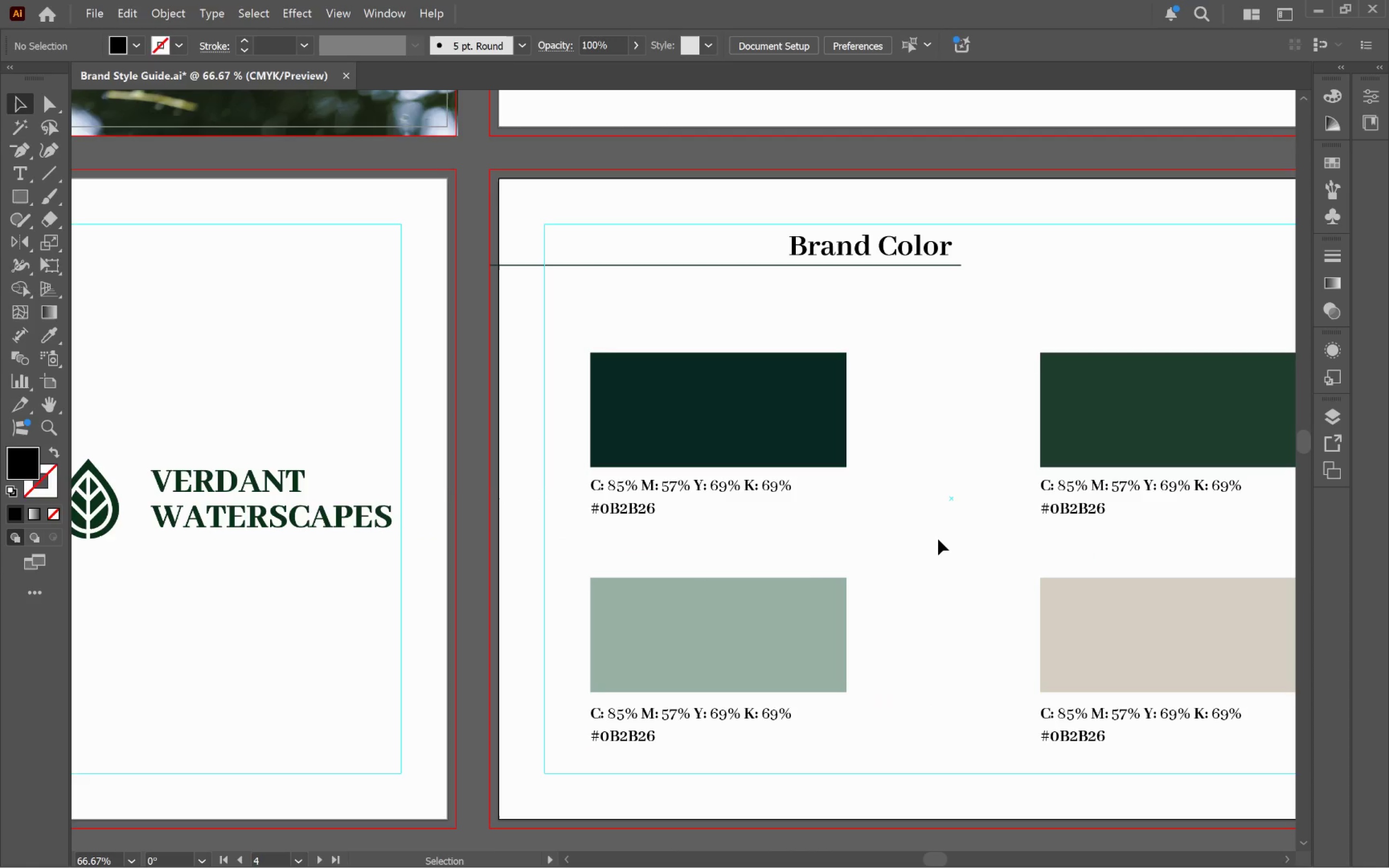 
hold_key(key=Space, duration=1.13)
 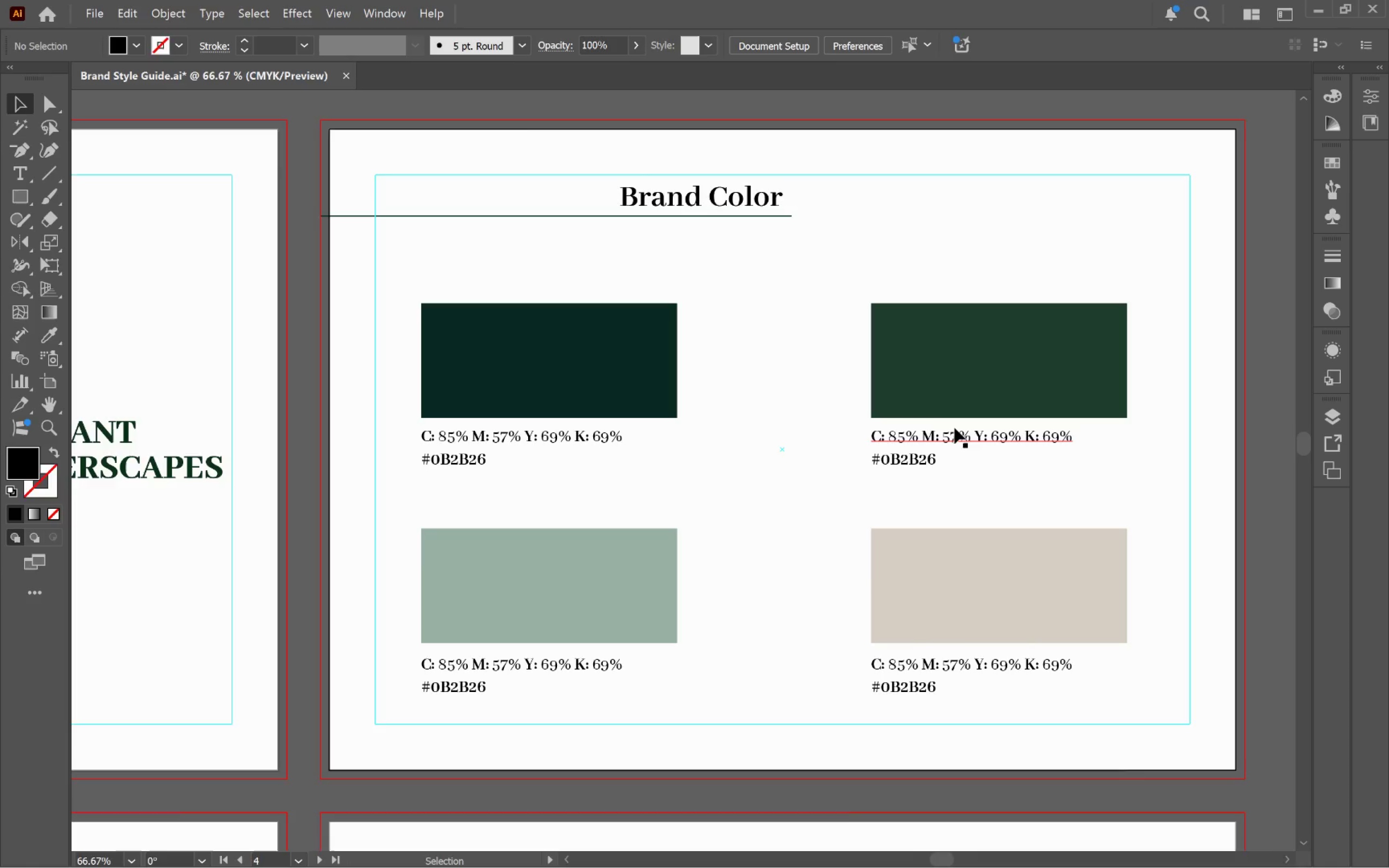 
left_click_drag(start_coordinate=[936, 539], to_coordinate=[766, 489])
 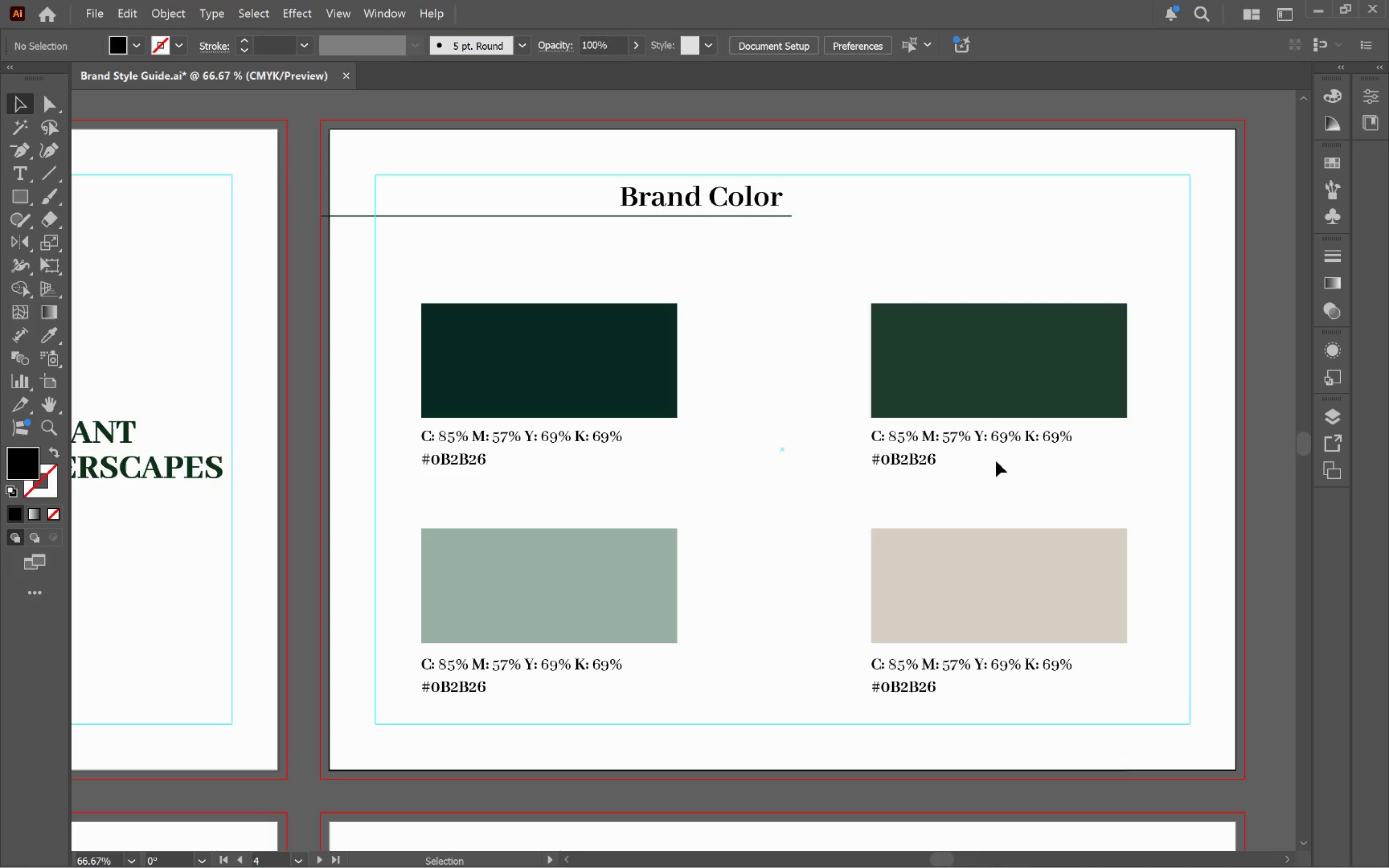 
hold_key(key=AltLeft, duration=0.49)
 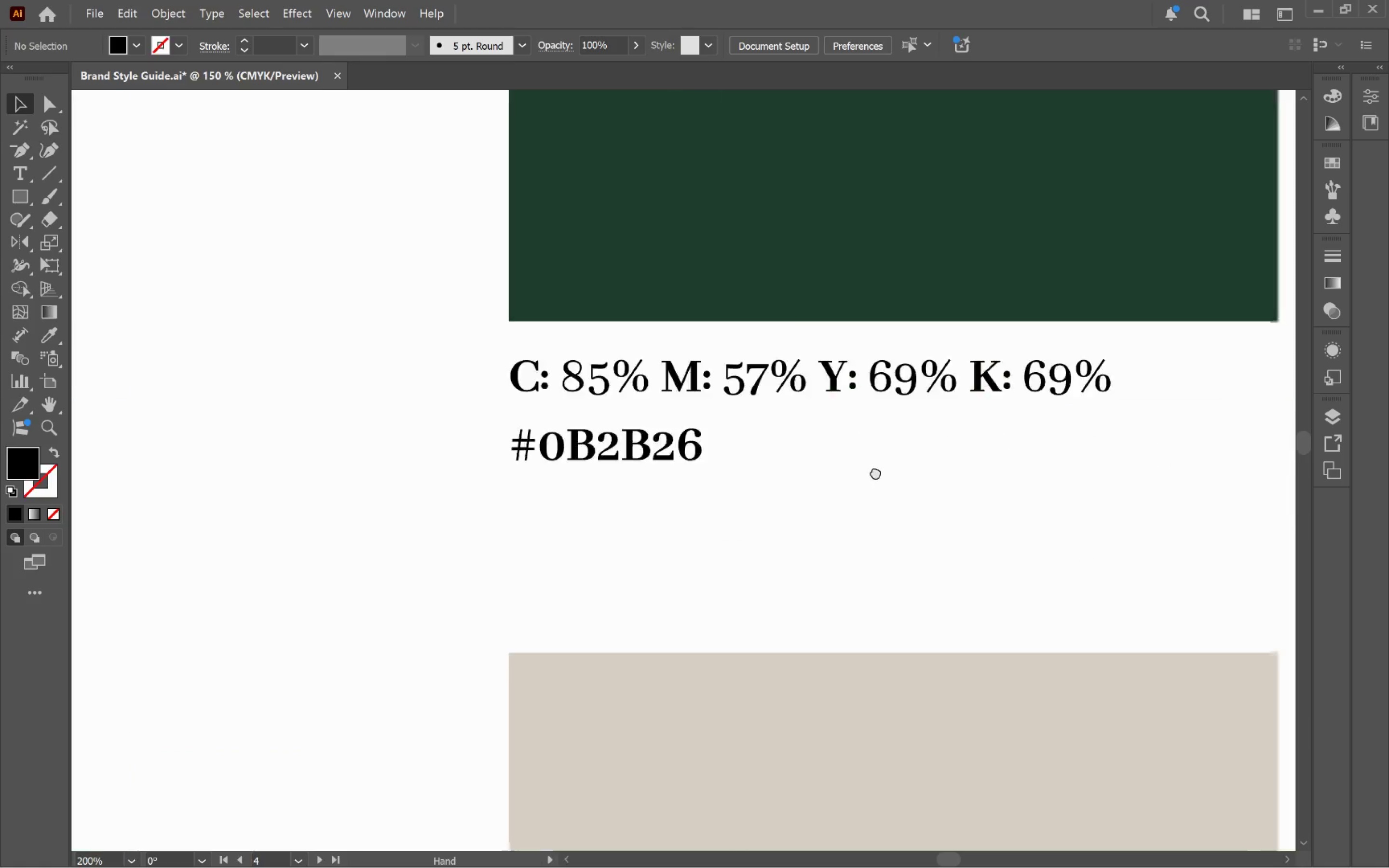 
hold_key(key=Space, duration=0.84)
 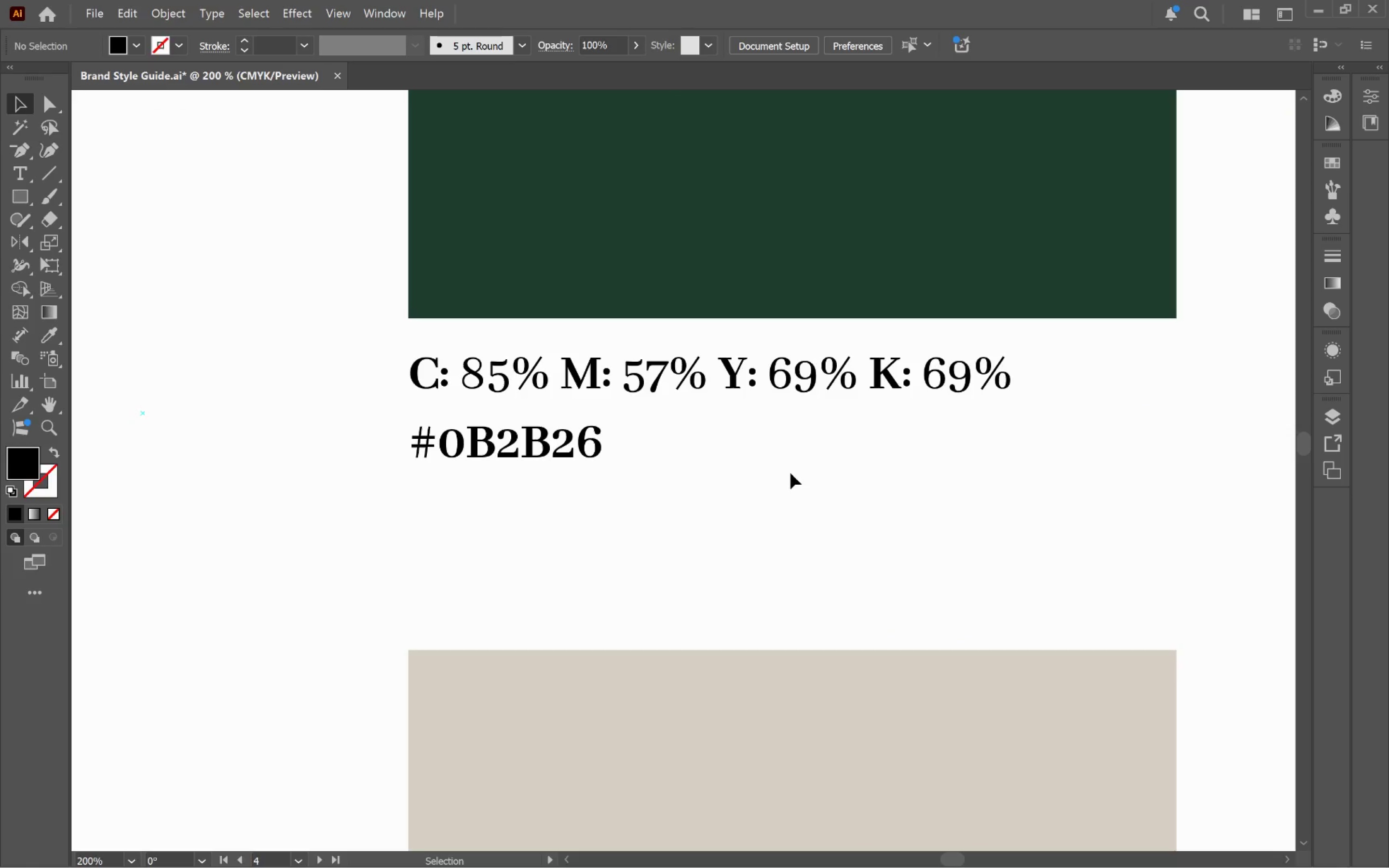 
left_click_drag(start_coordinate=[1092, 554], to_coordinate=[791, 475])
 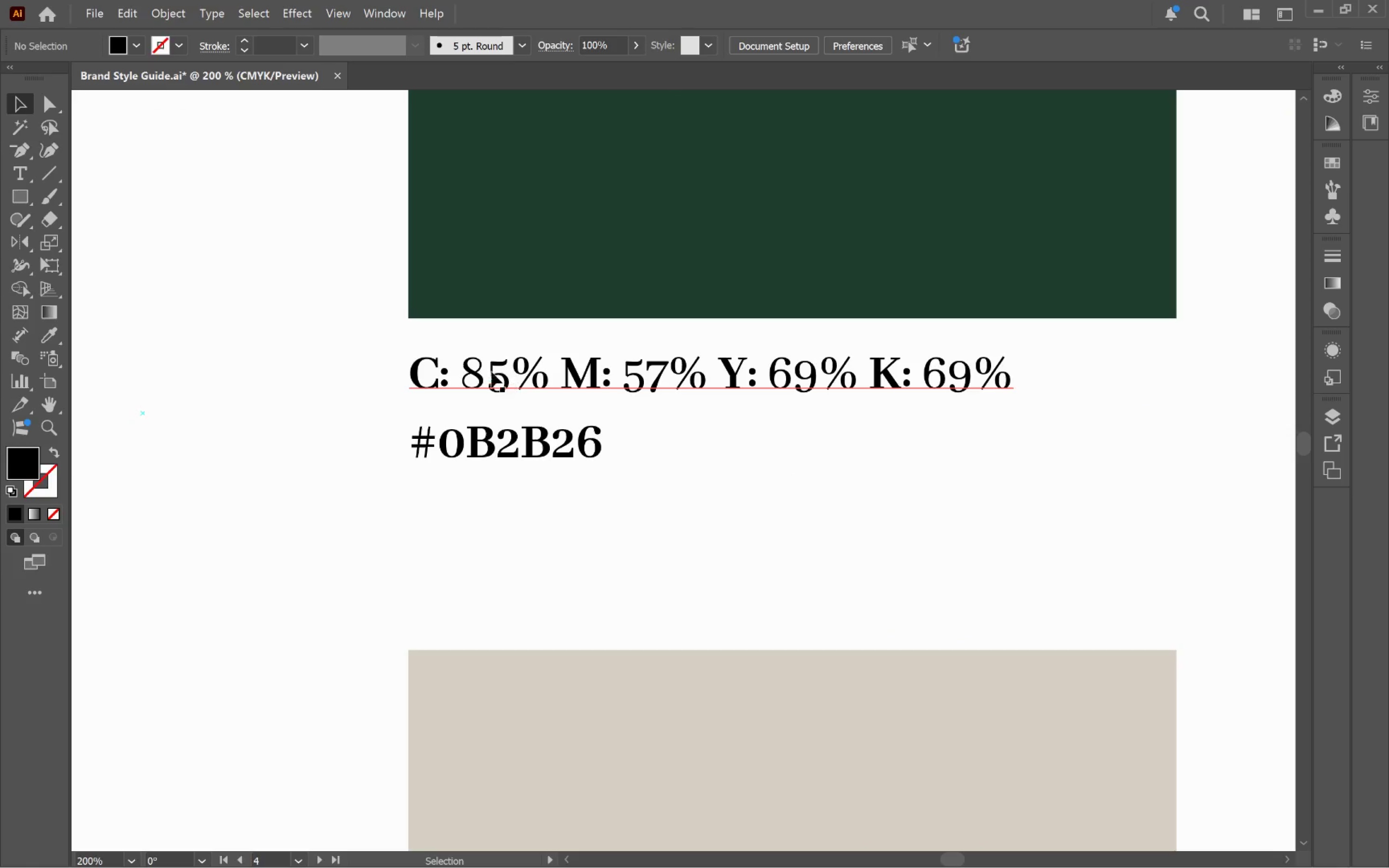 
scroll: coordinate [953, 435], scroll_direction: up, amount: 3.0
 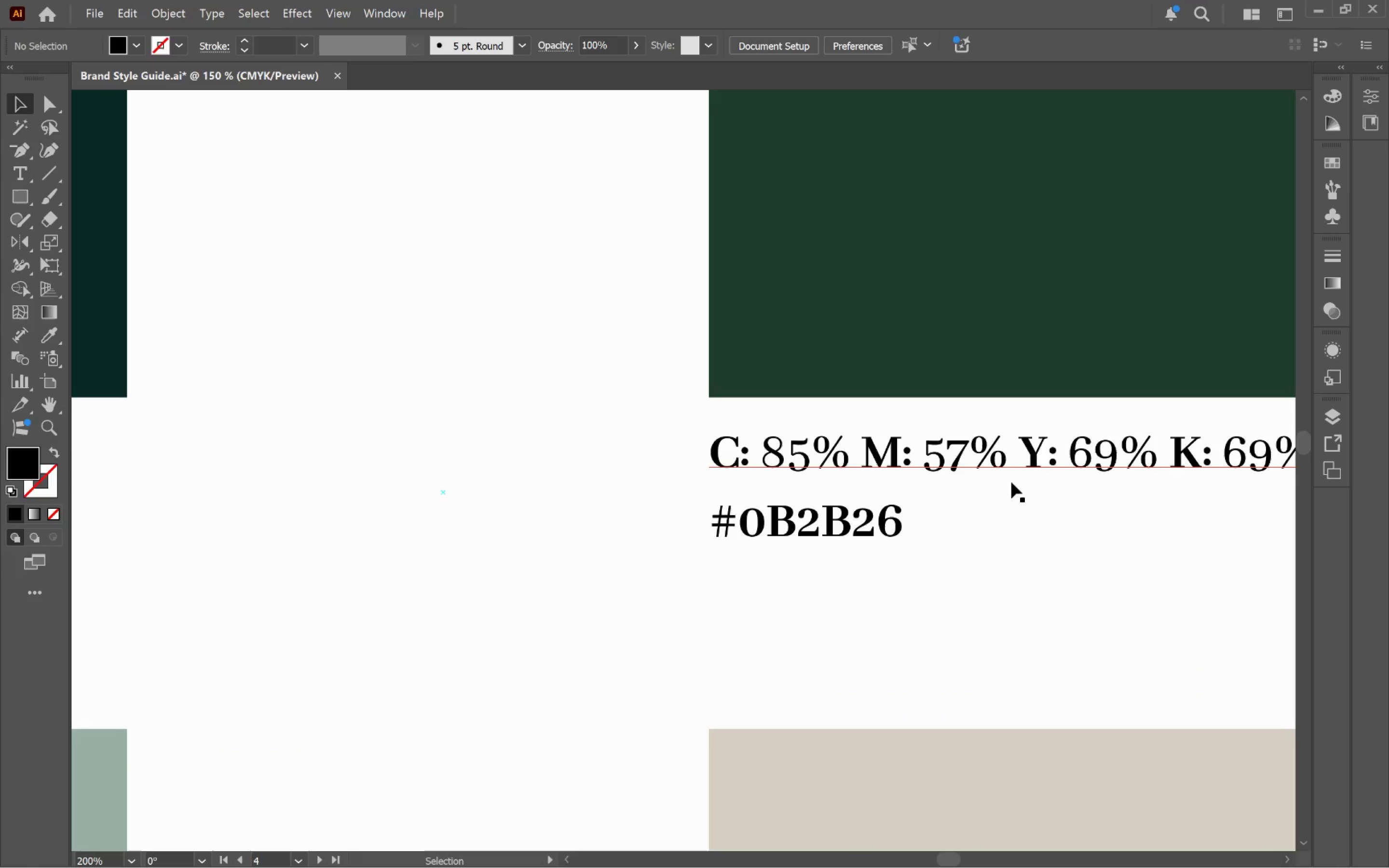 
double_click([481, 373])
 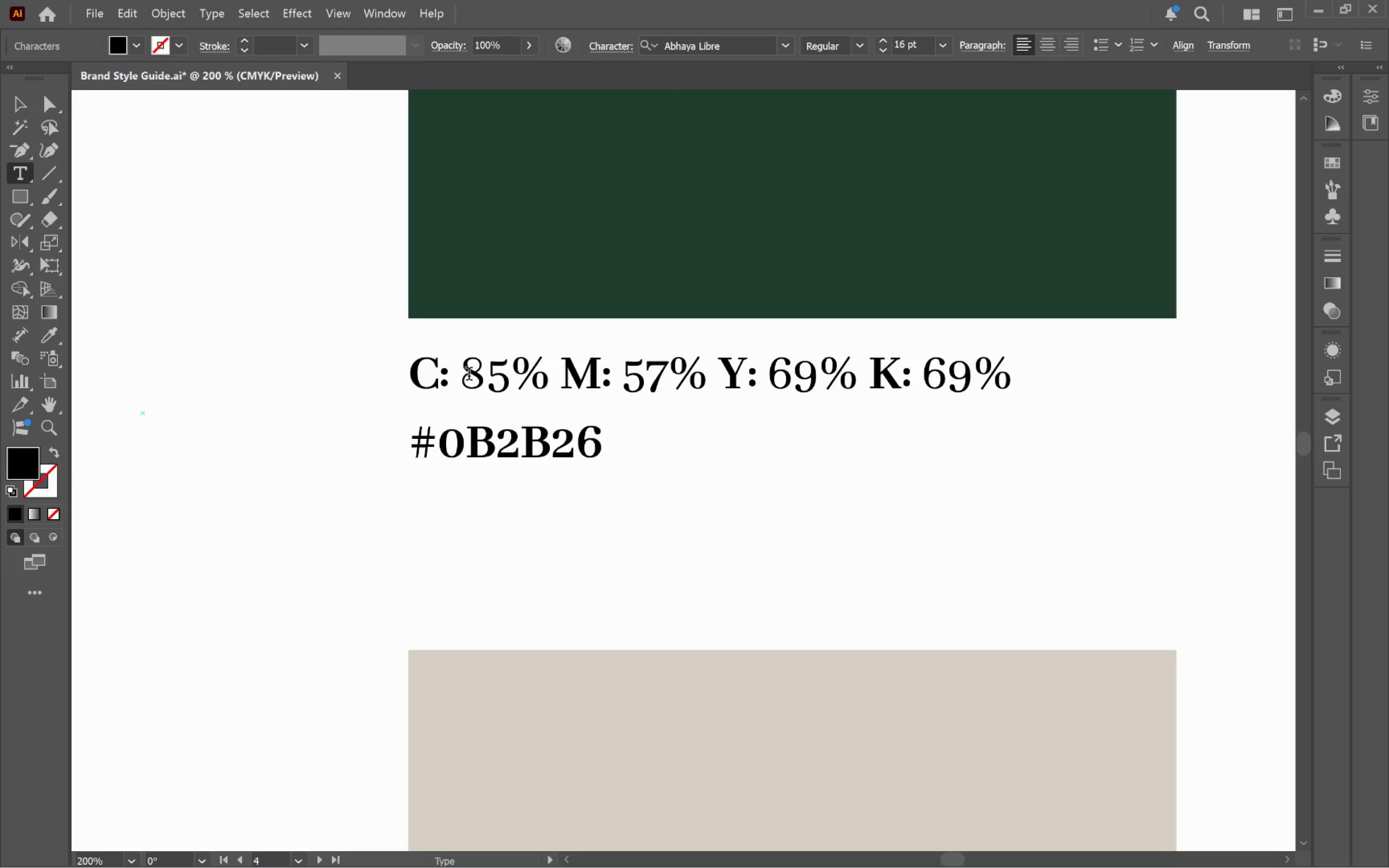 
left_click_drag(start_coordinate=[468, 376], to_coordinate=[511, 375])
 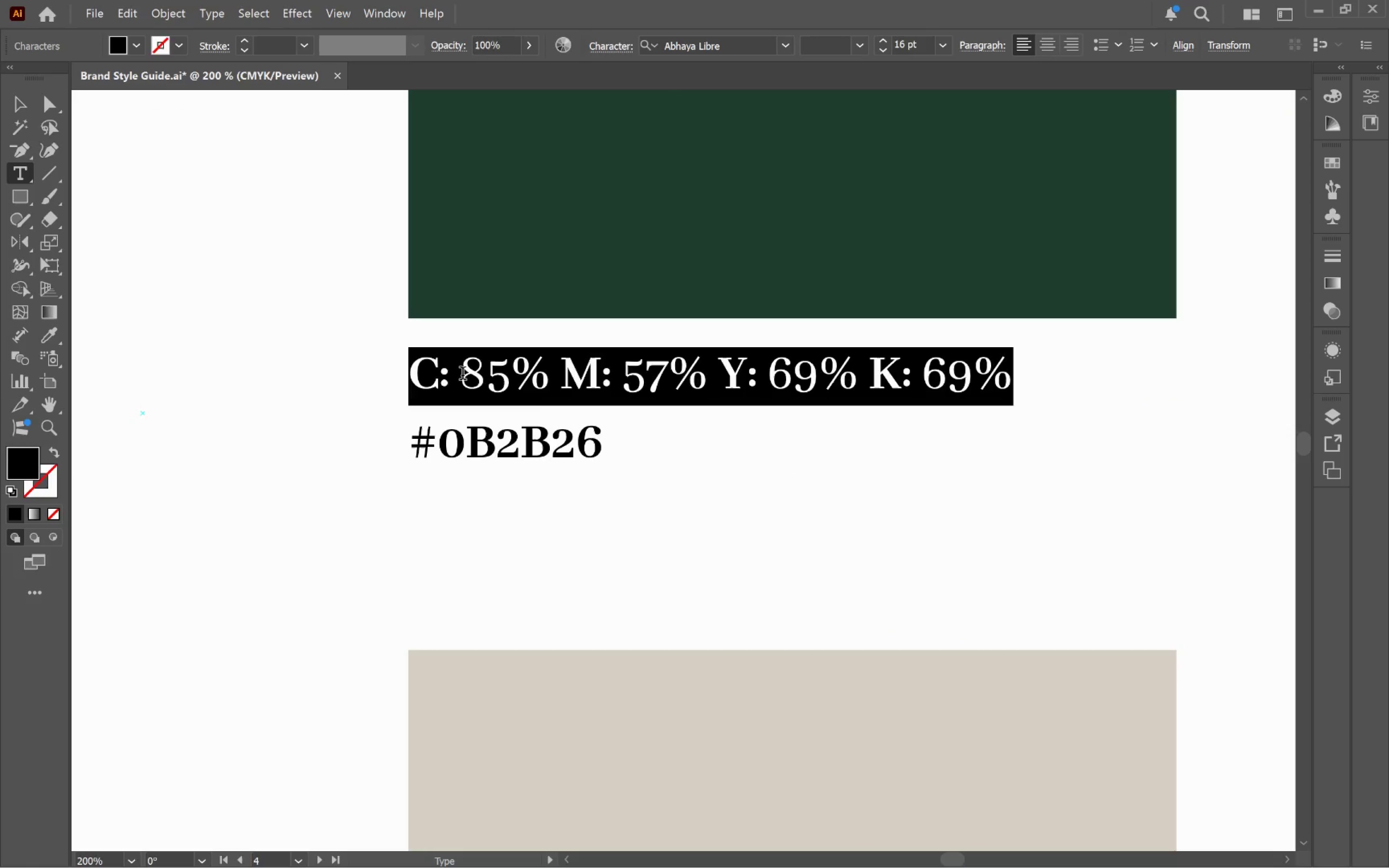 
left_click([463, 375])
 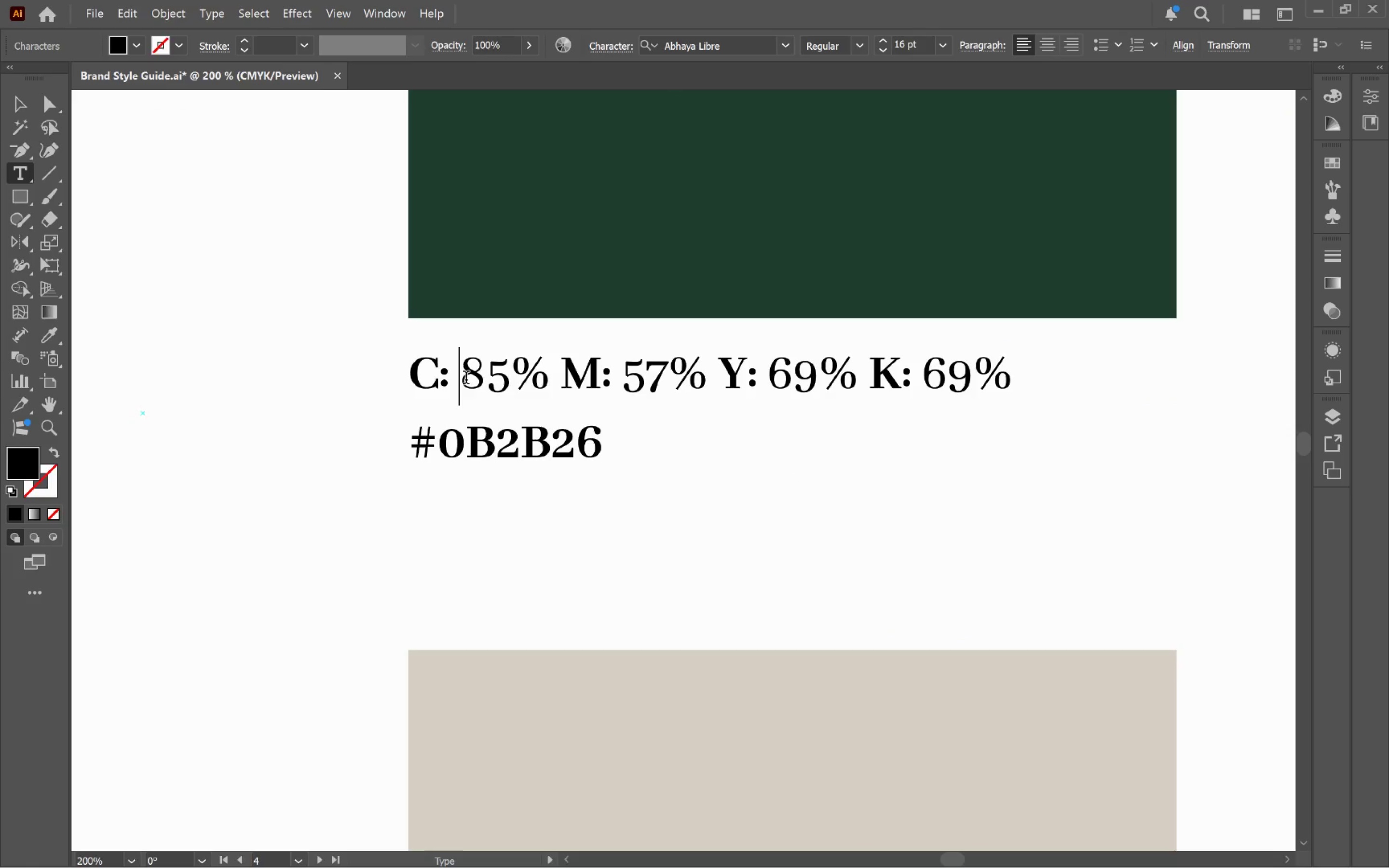 
left_click_drag(start_coordinate=[466, 380], to_coordinate=[504, 378])
 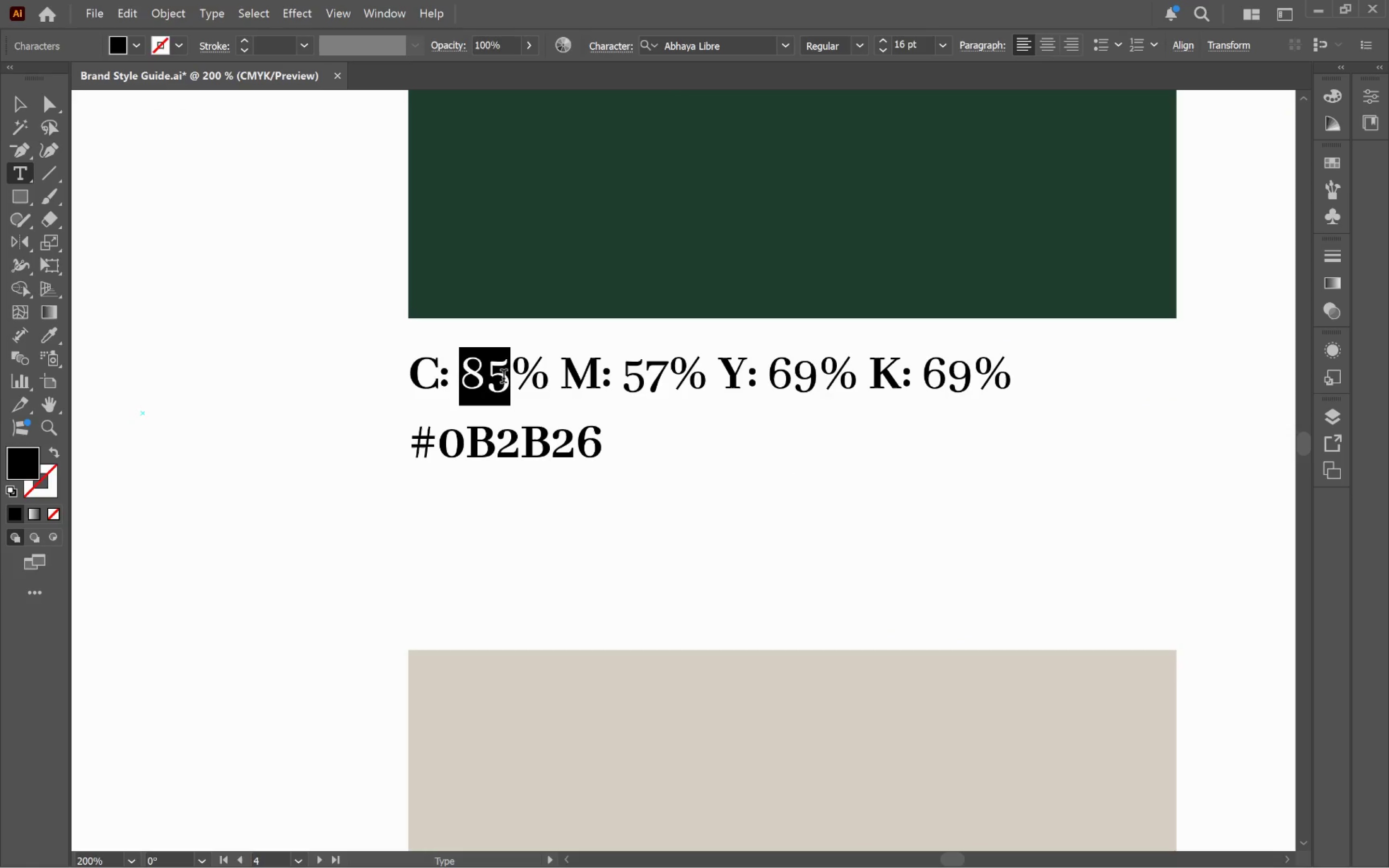 
type(79)
 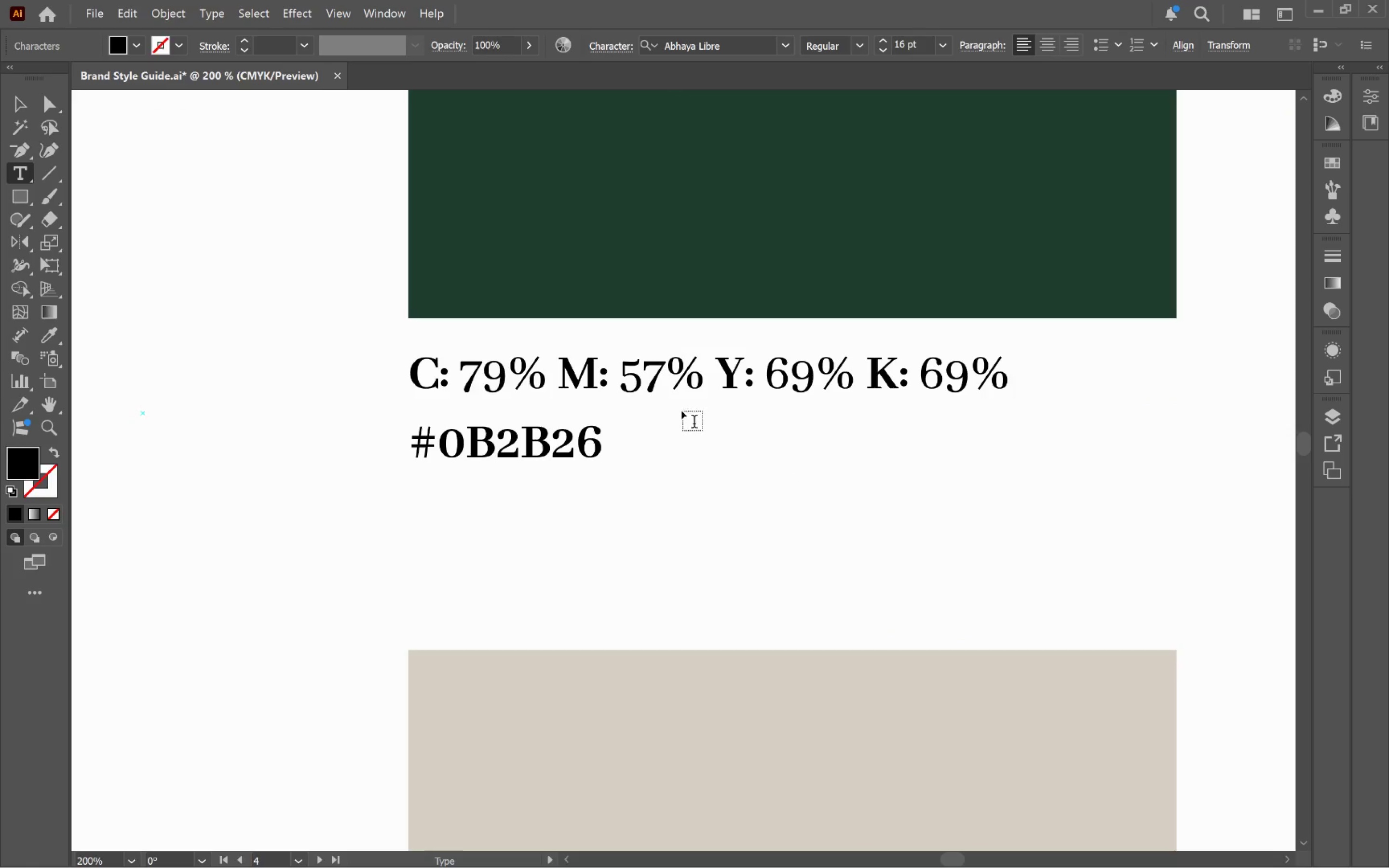 
left_click_drag(start_coordinate=[637, 375], to_coordinate=[658, 380])
 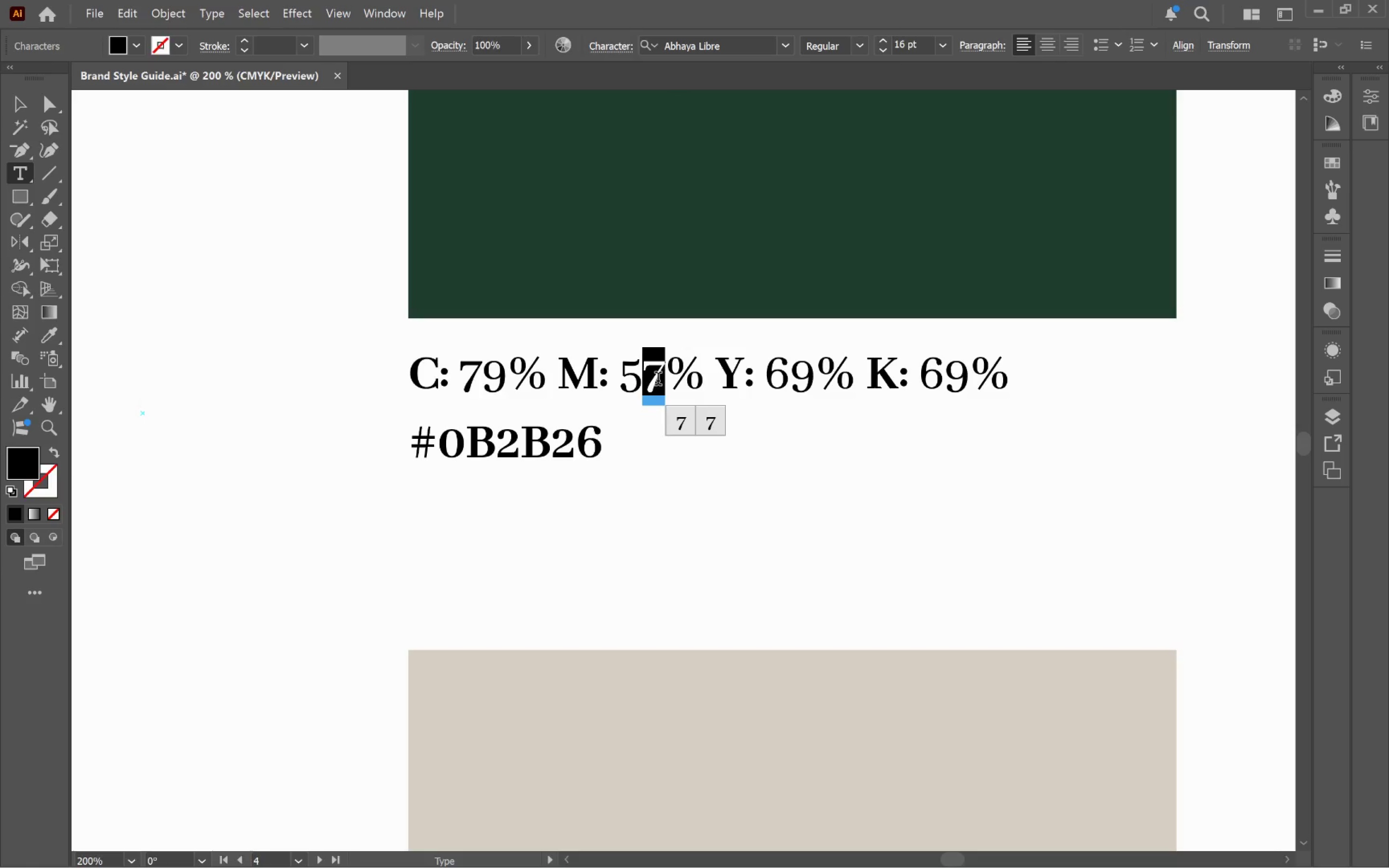 
key(0)
 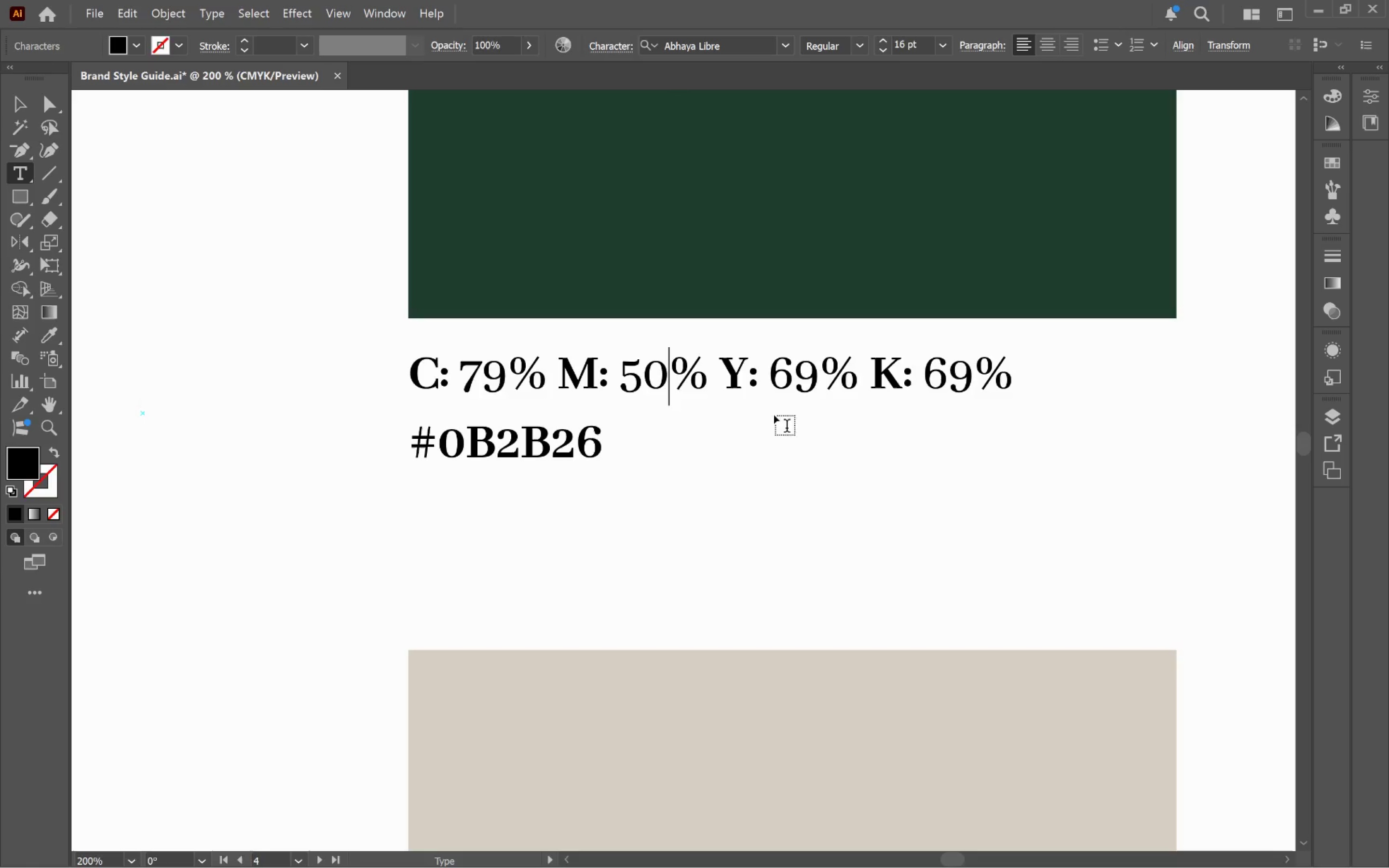 
left_click_drag(start_coordinate=[778, 380], to_coordinate=[816, 382])
 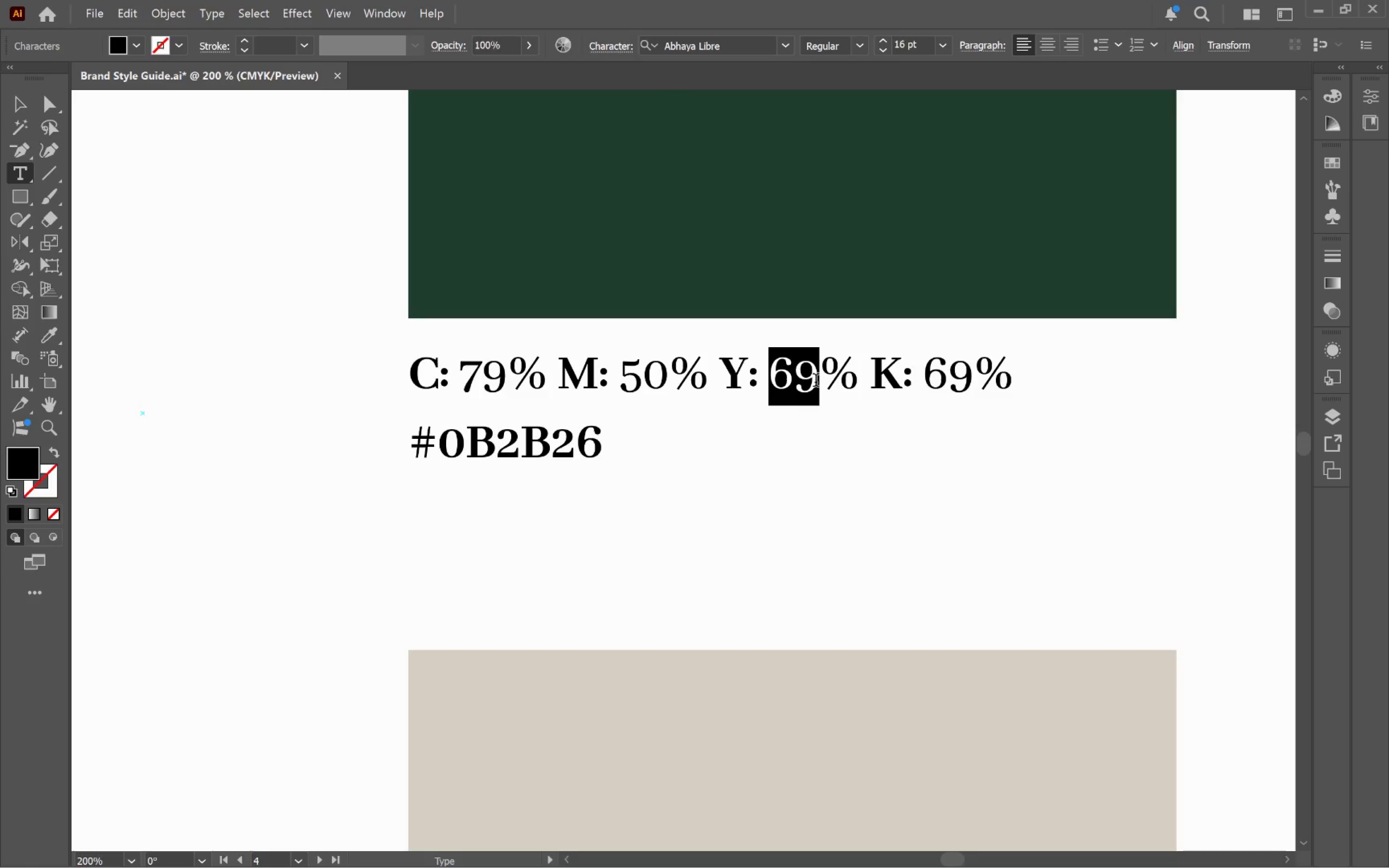 
type(76)
 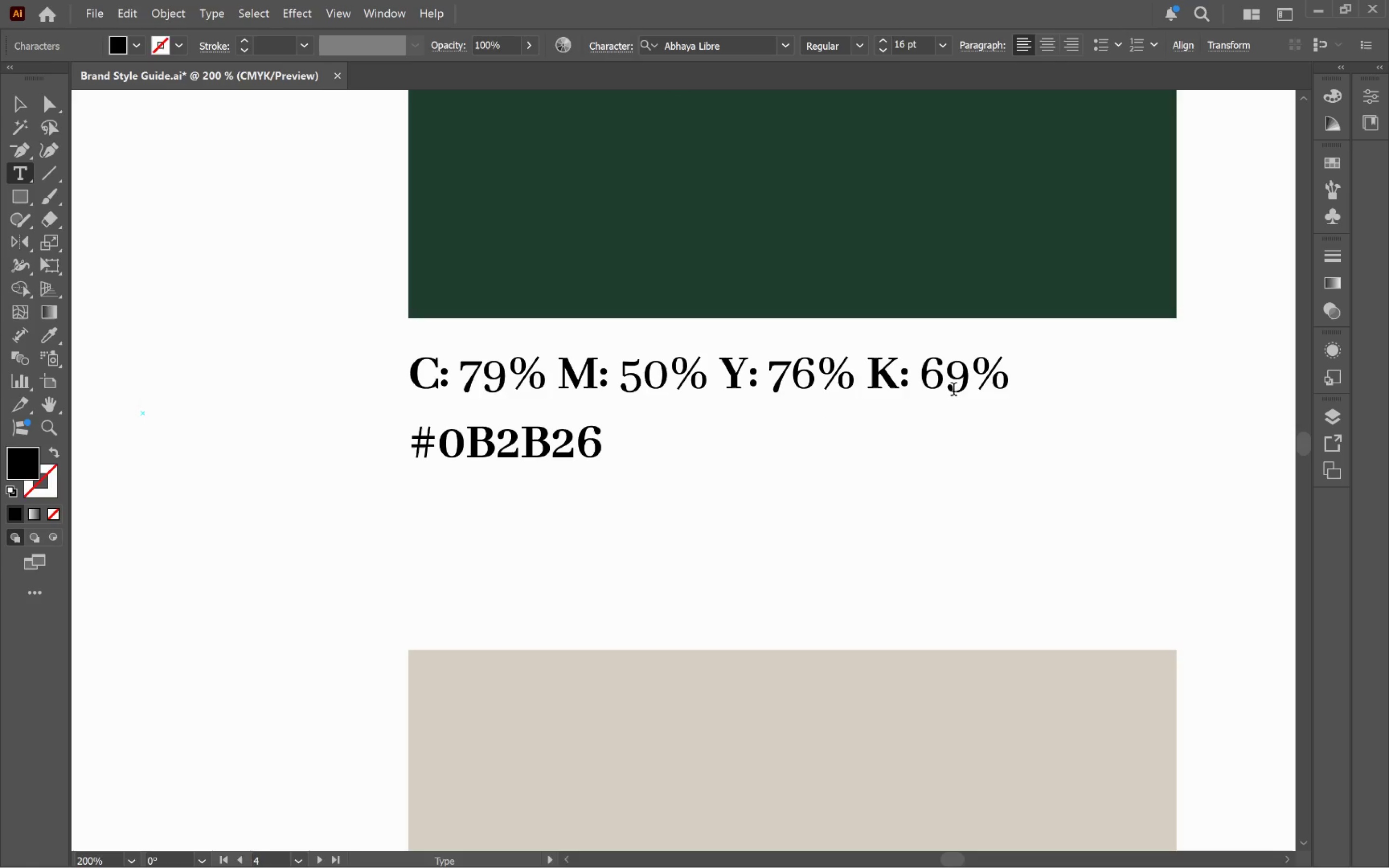 
left_click_drag(start_coordinate=[926, 380], to_coordinate=[963, 384])
 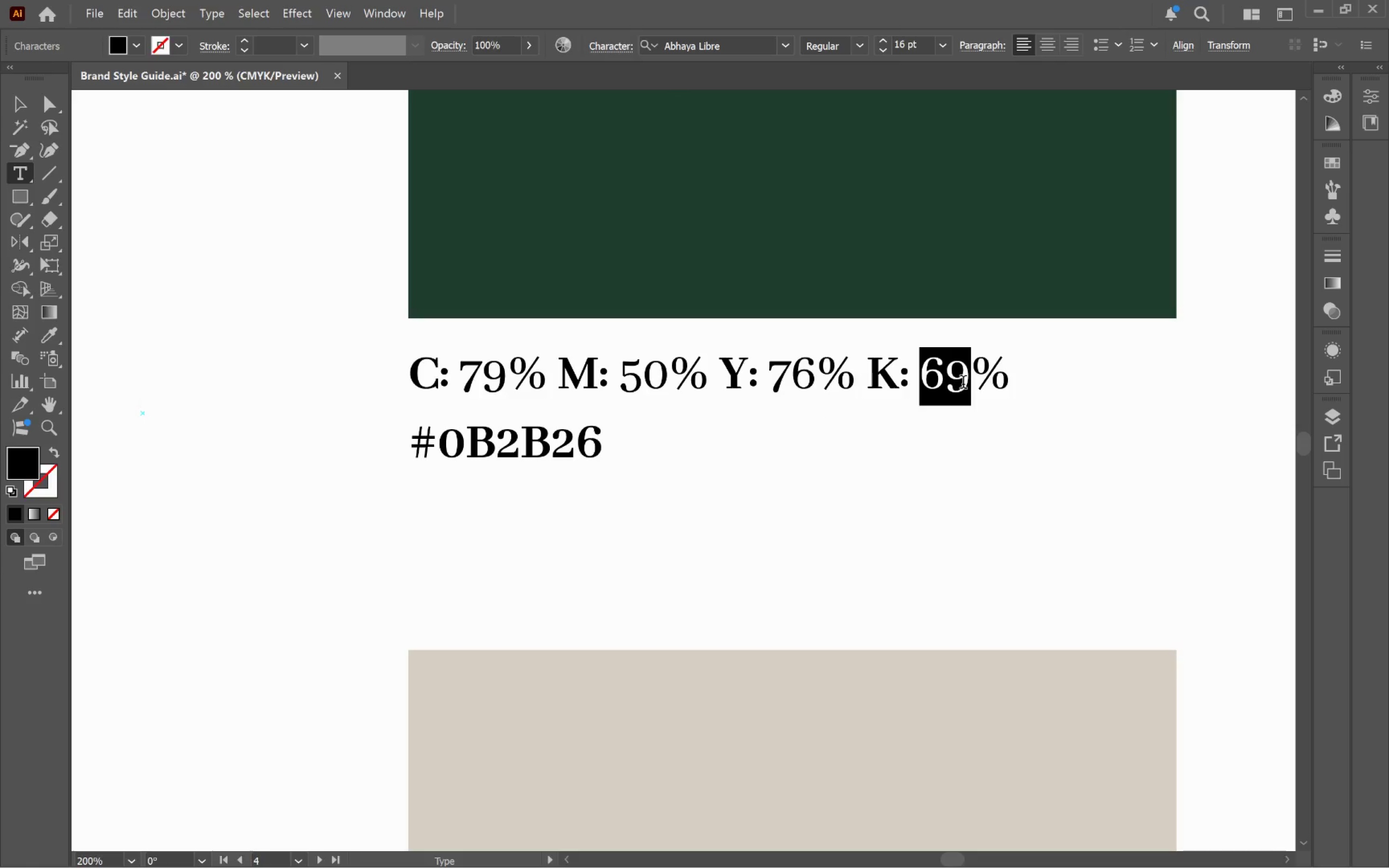 
type(56)
 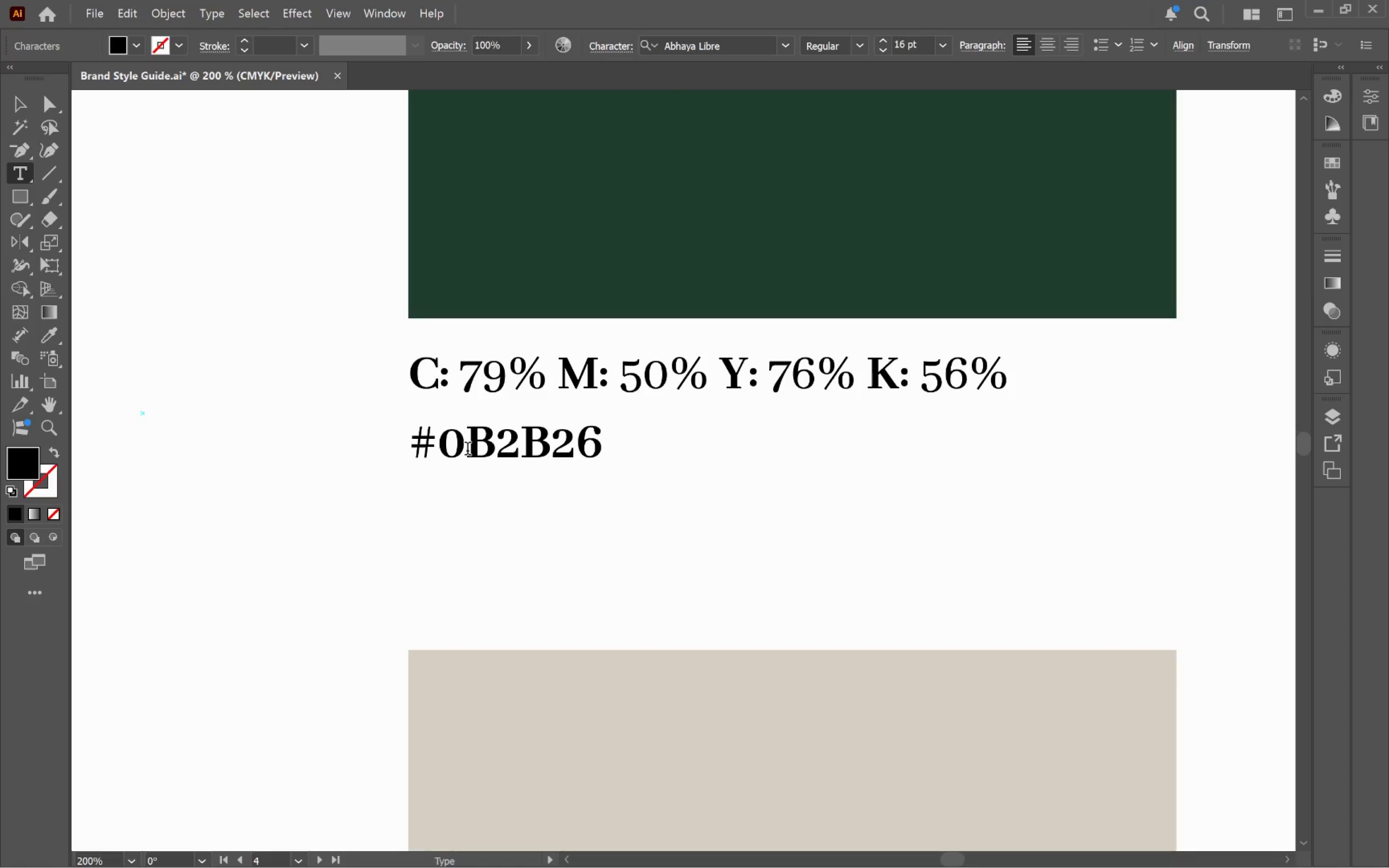 
left_click_drag(start_coordinate=[446, 444], to_coordinate=[604, 450])
 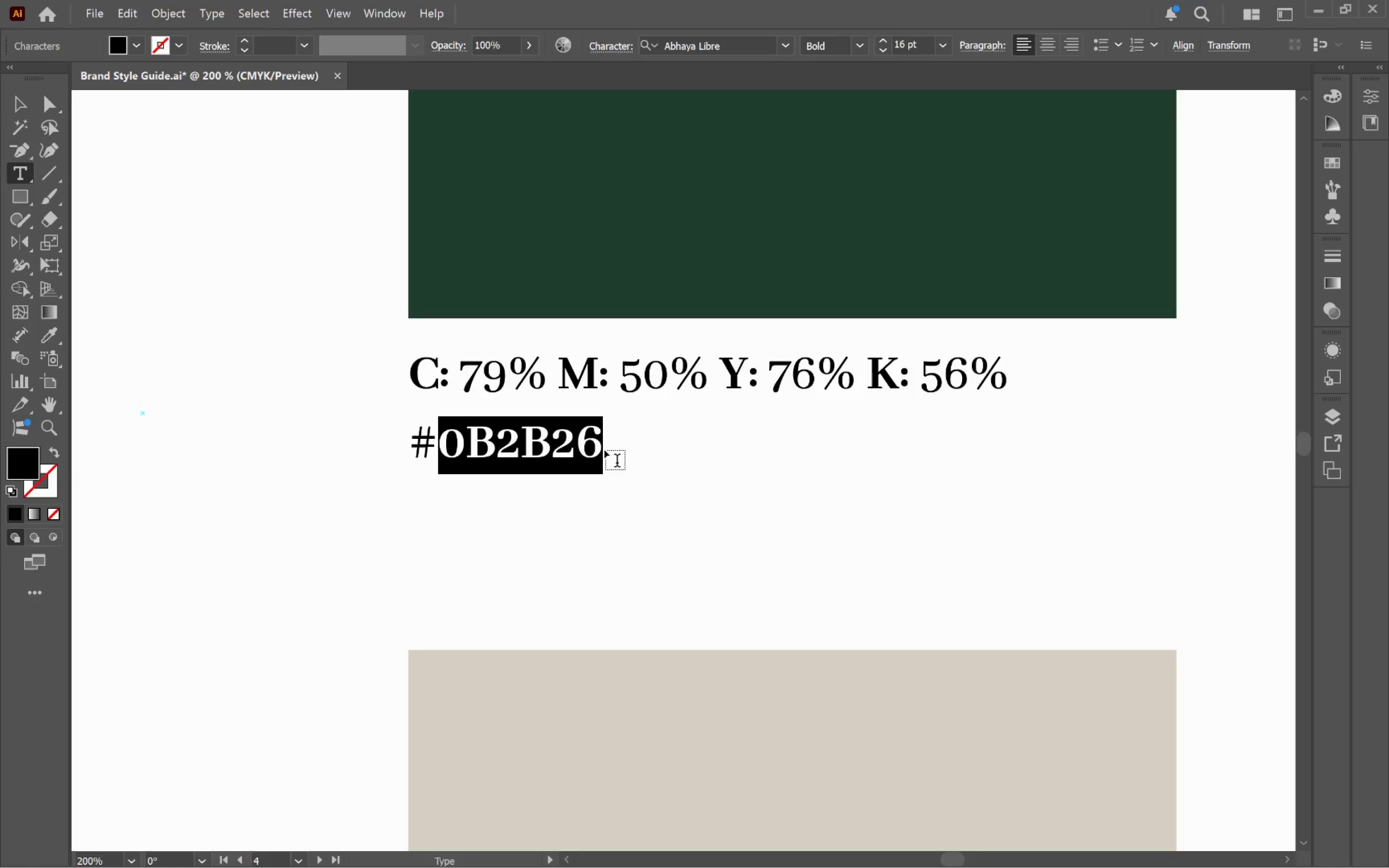 
type(233D2D)
 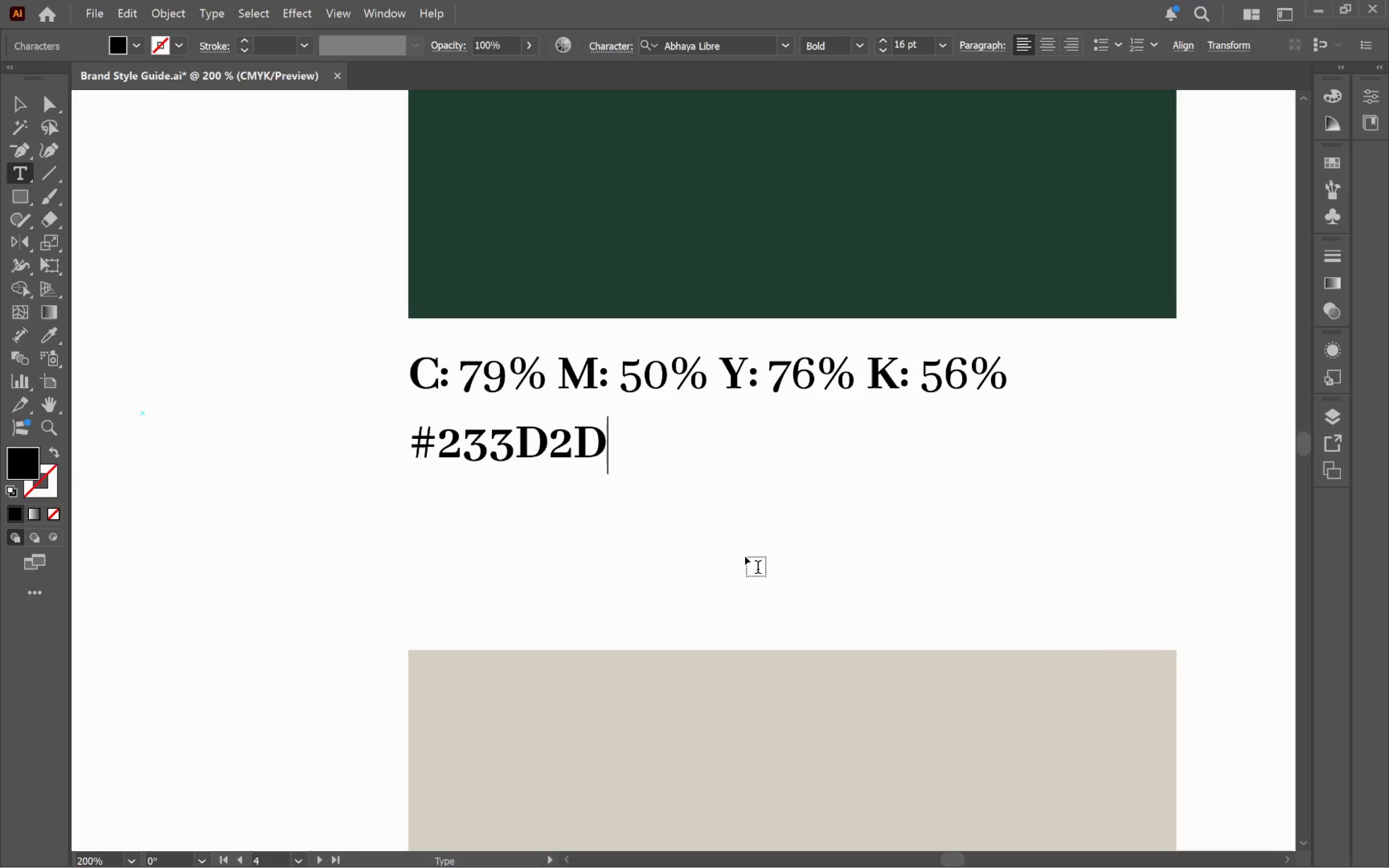 
hold_key(key=AltLeft, duration=0.41)
 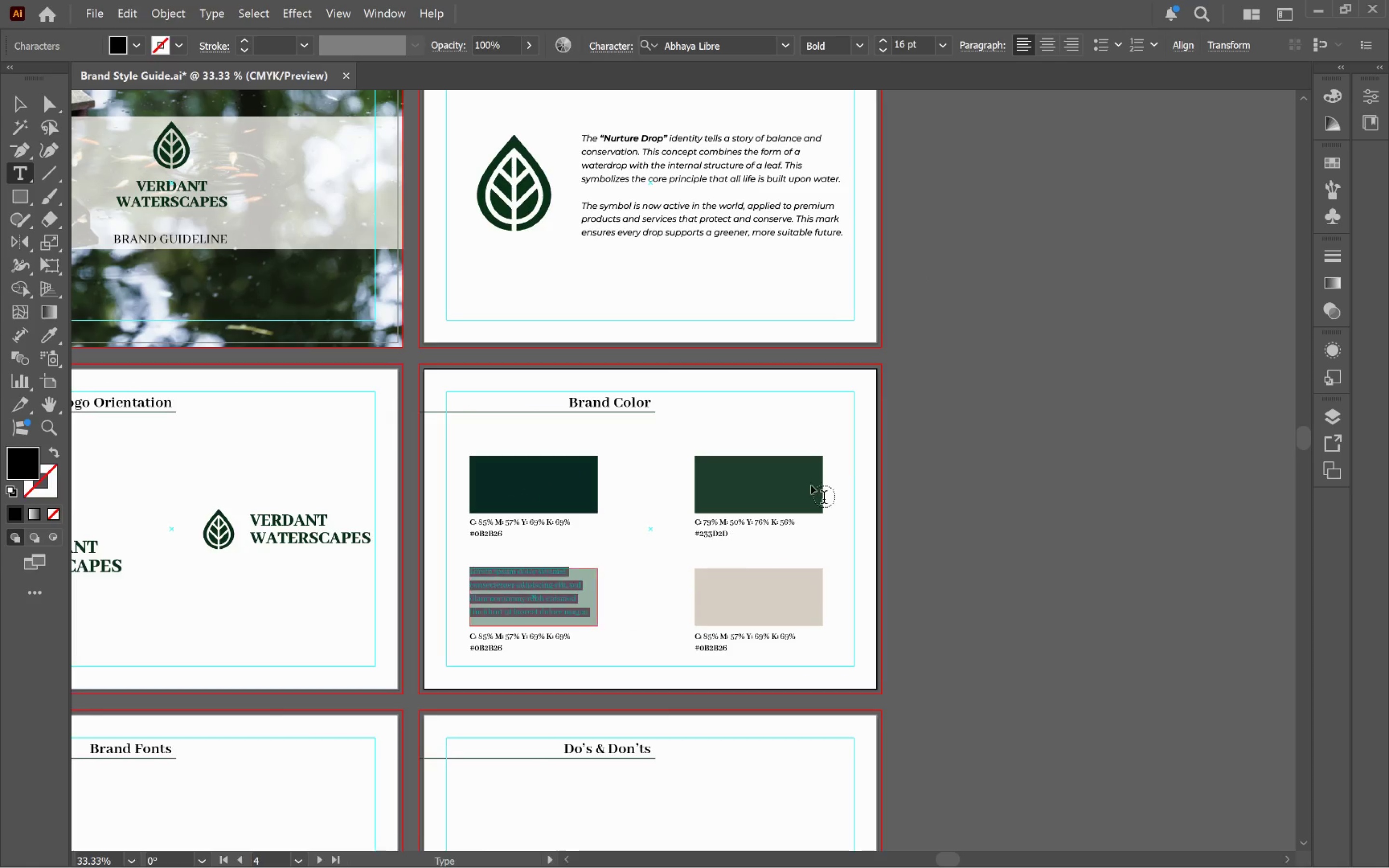 
hold_key(key=Space, duration=0.6)
 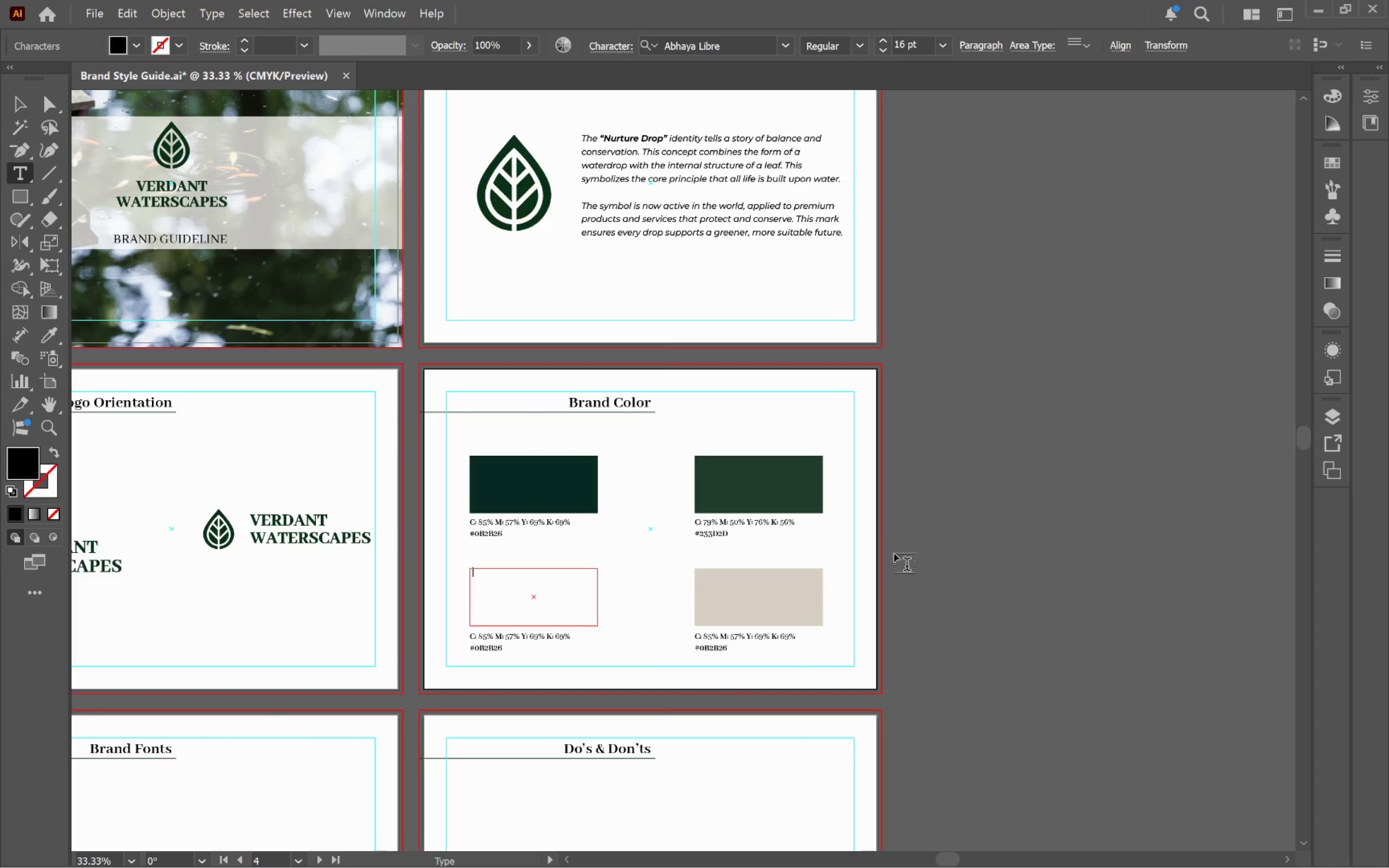 
left_click_drag(start_coordinate=[601, 608], to_coordinate=[845, 471])
 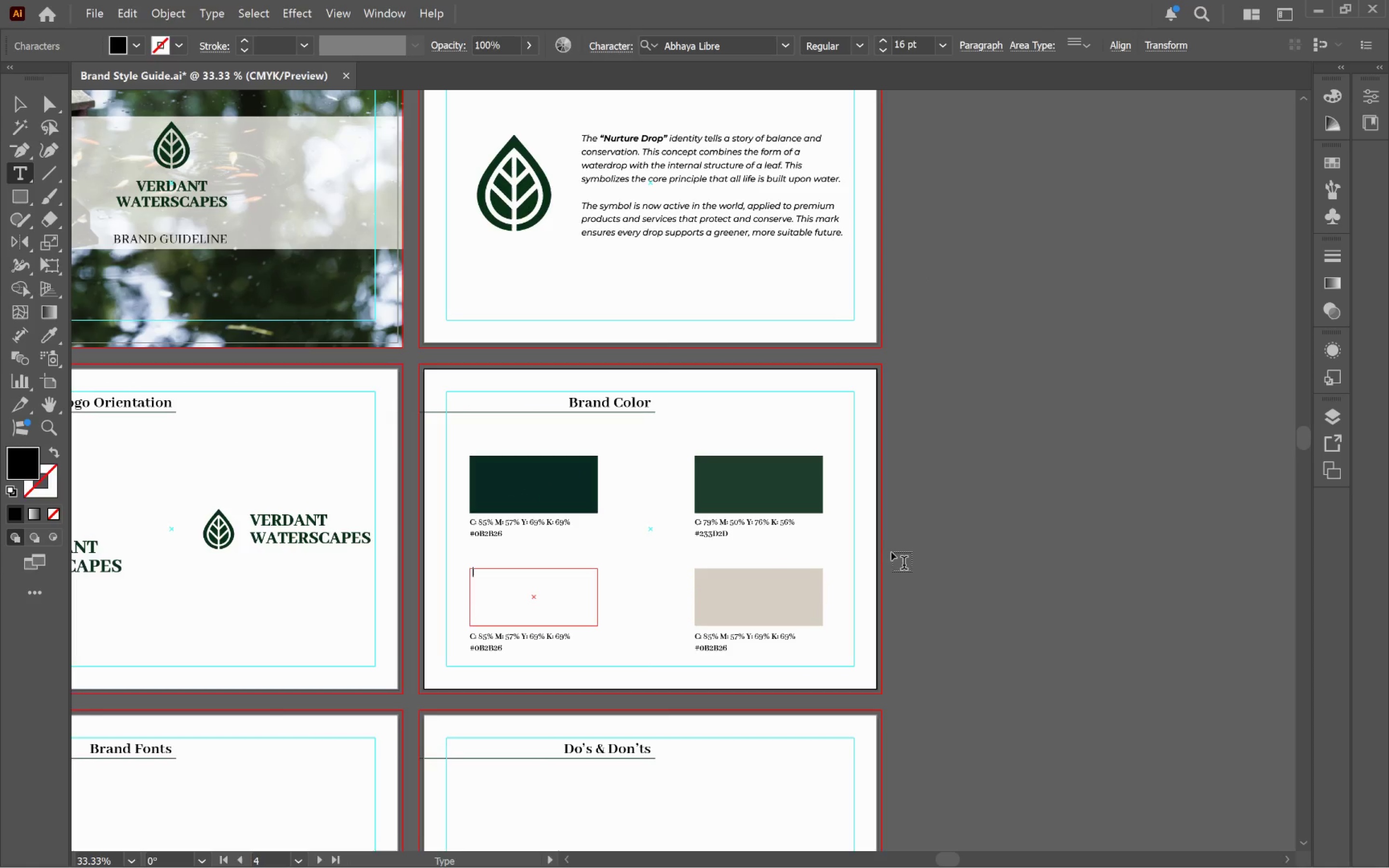 
scroll: coordinate [752, 552], scroll_direction: down, amount: 5.0
 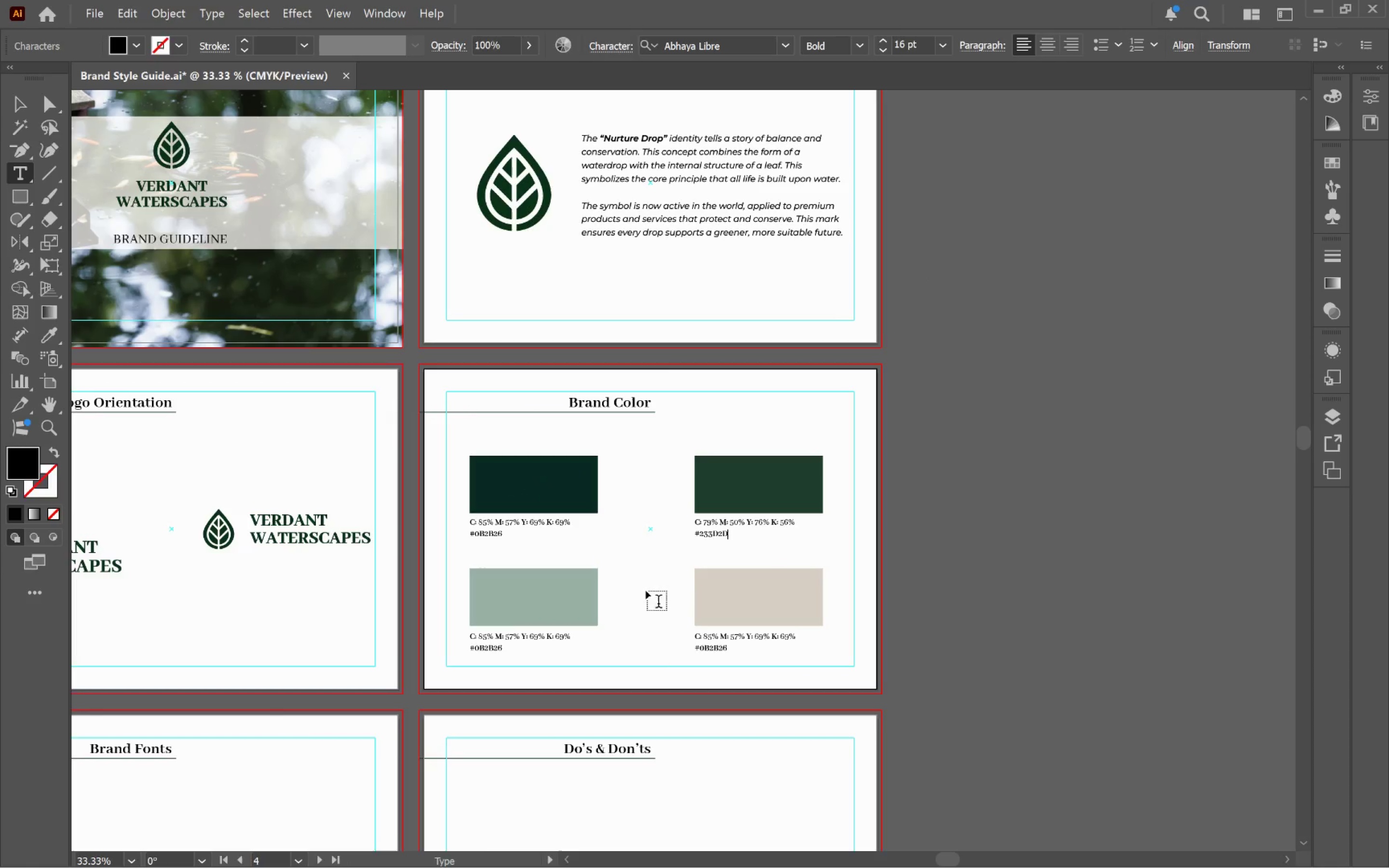 
key(Control+Z)
 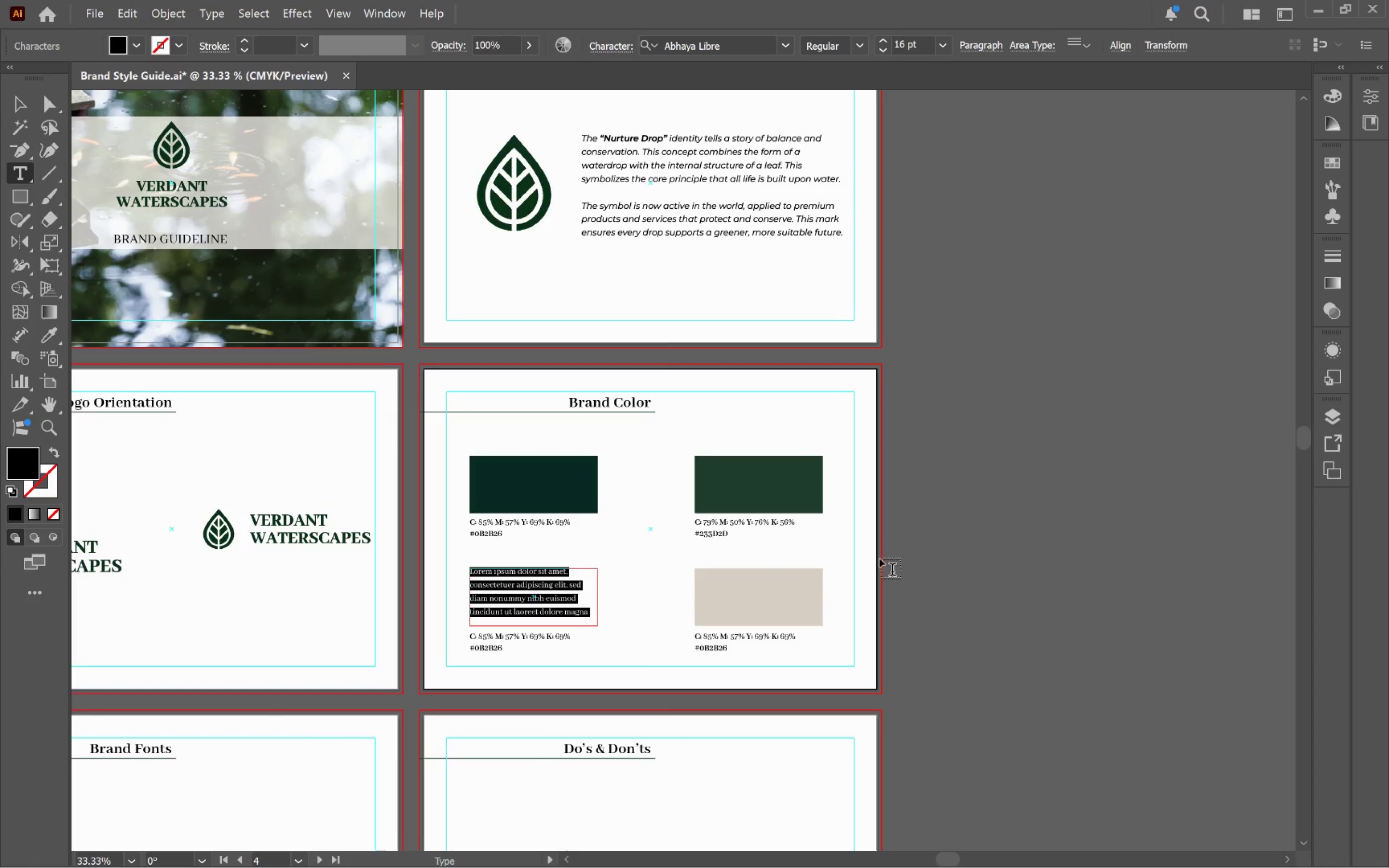 
key(Control+Z)
 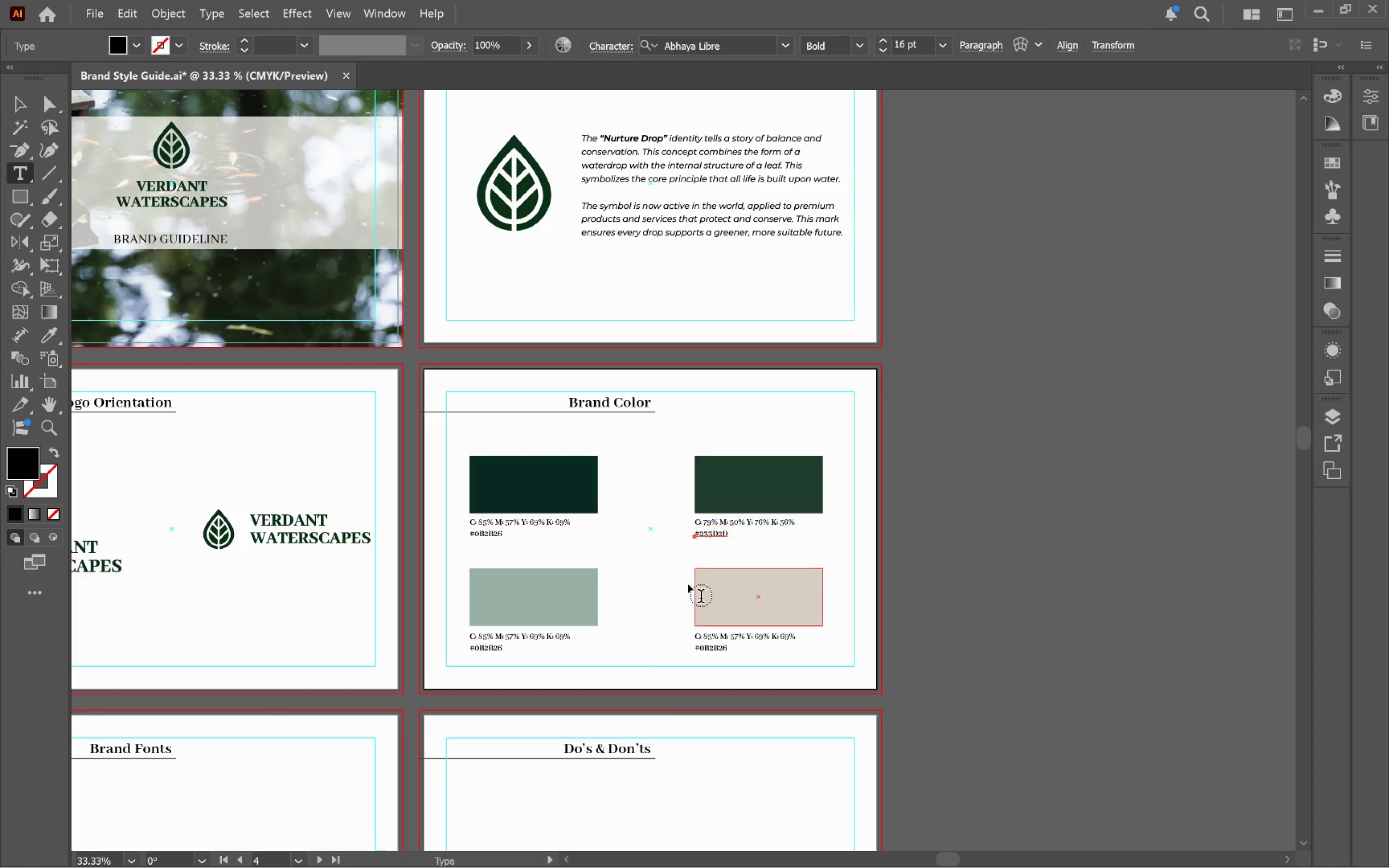 
hold_key(key=ControlLeft, duration=0.48)
left_click([639, 599])
 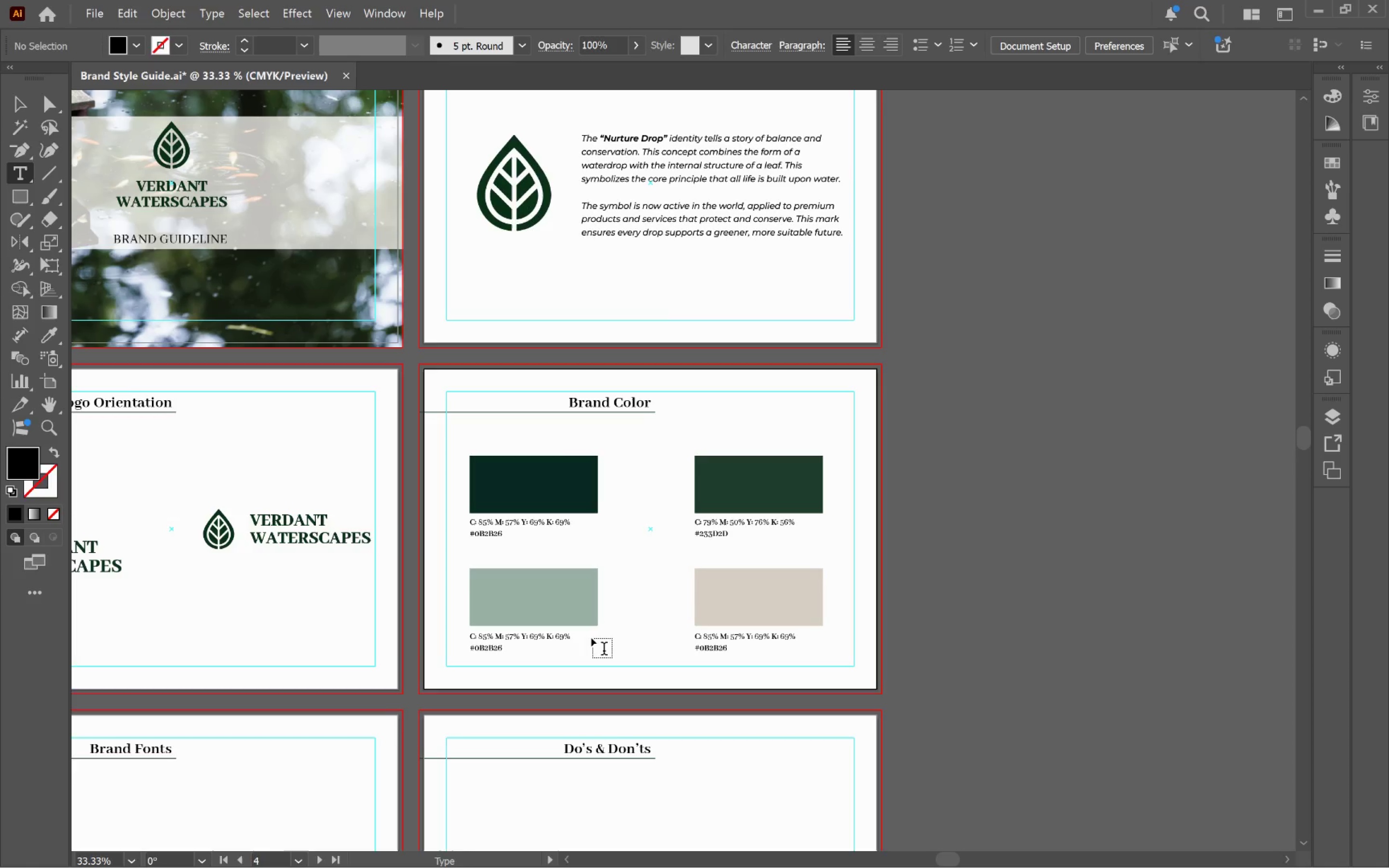 
hold_key(key=ControlLeft, duration=5.2)
 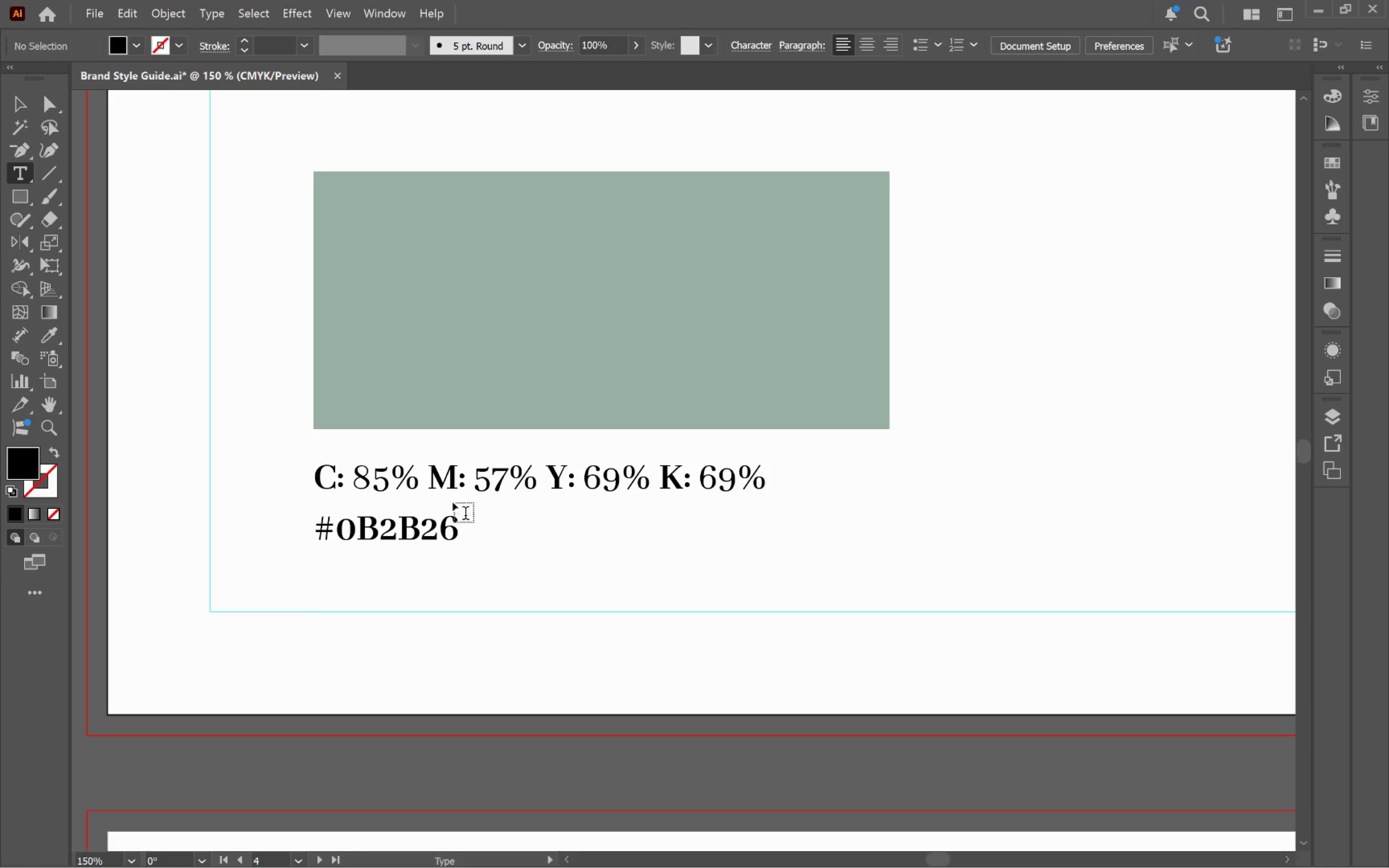 
hold_key(key=AltLeft, duration=0.55)
 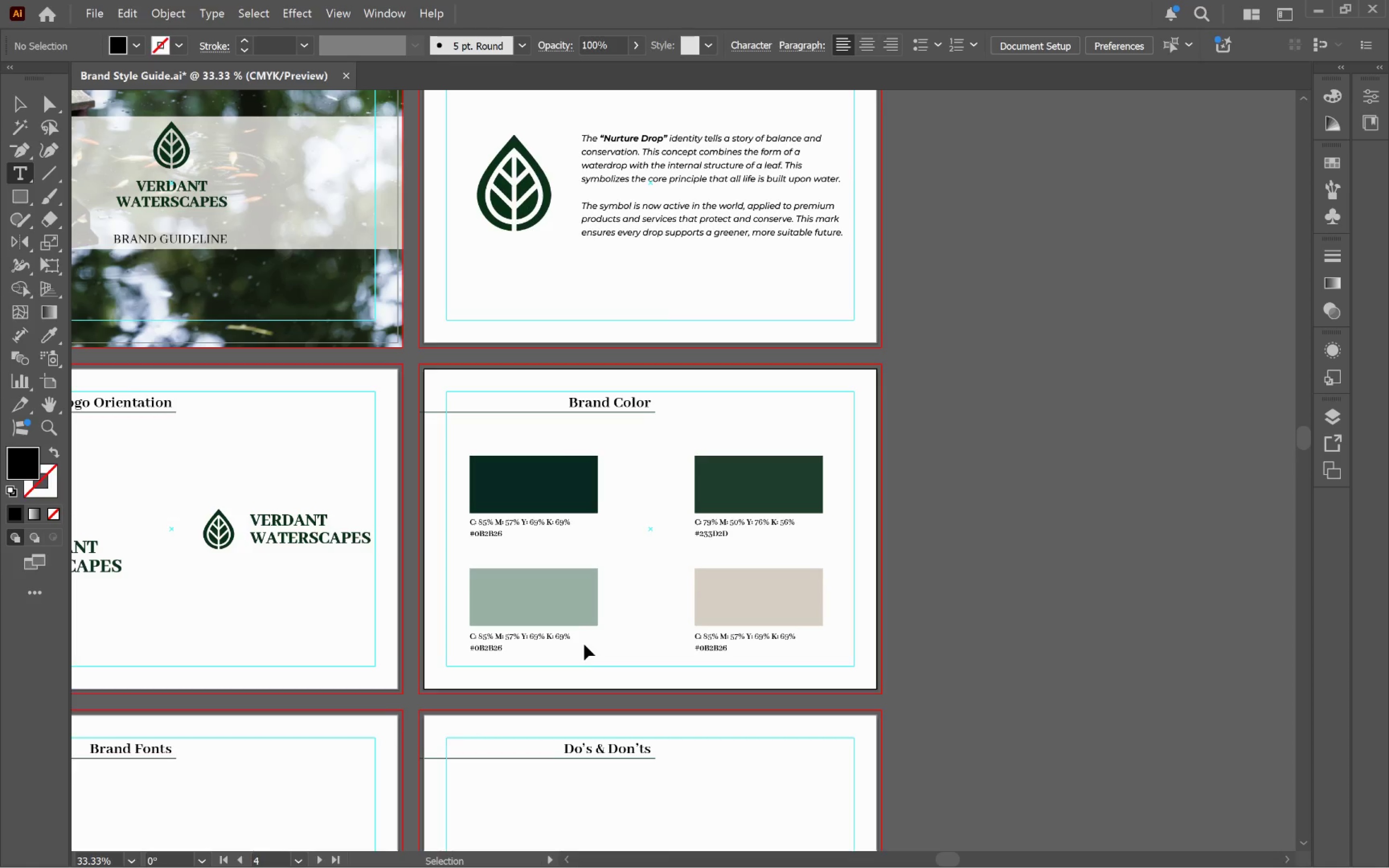 
hold_key(key=Space, duration=0.53)
 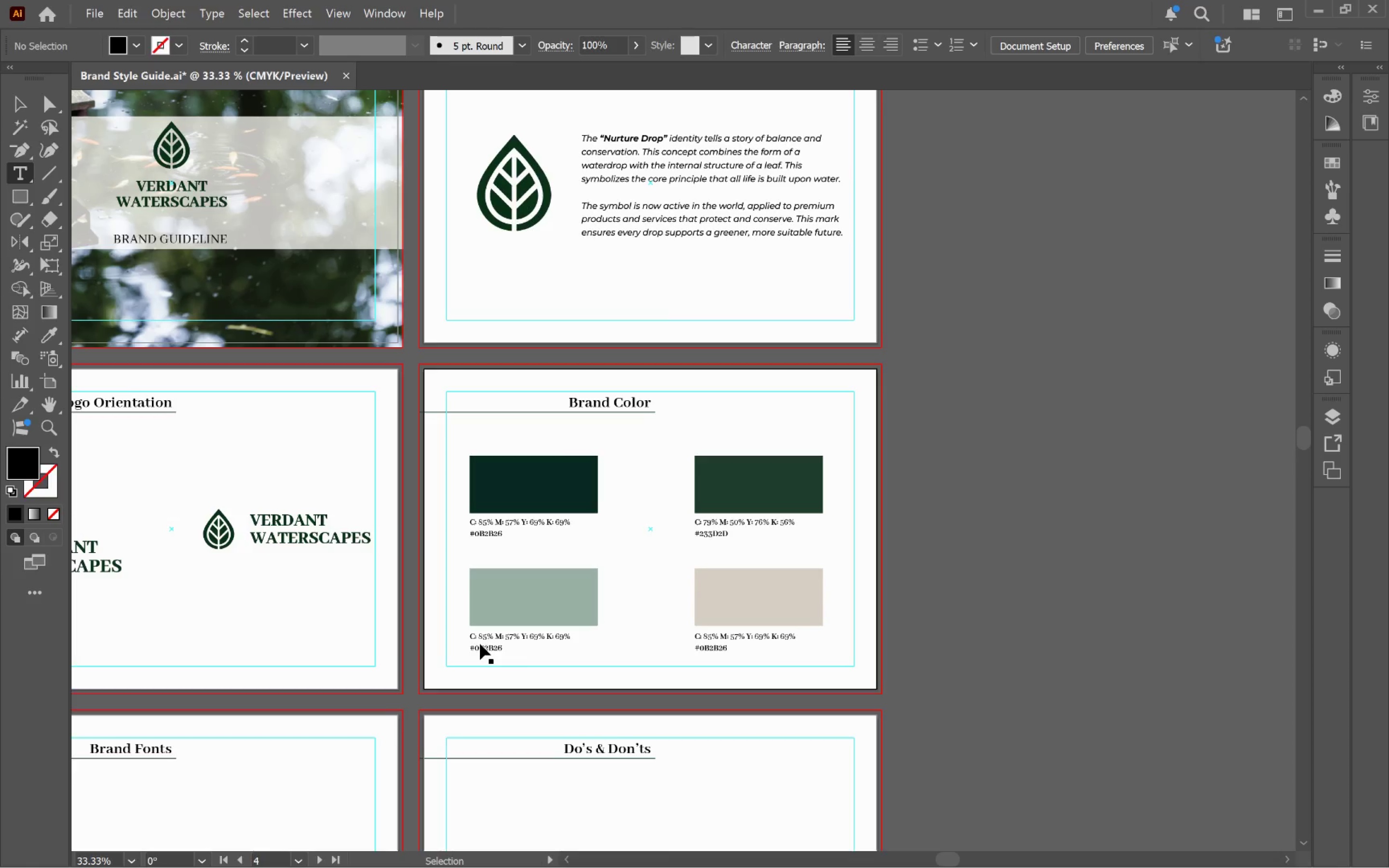 
hold_key(key=Space, duration=1.51)
 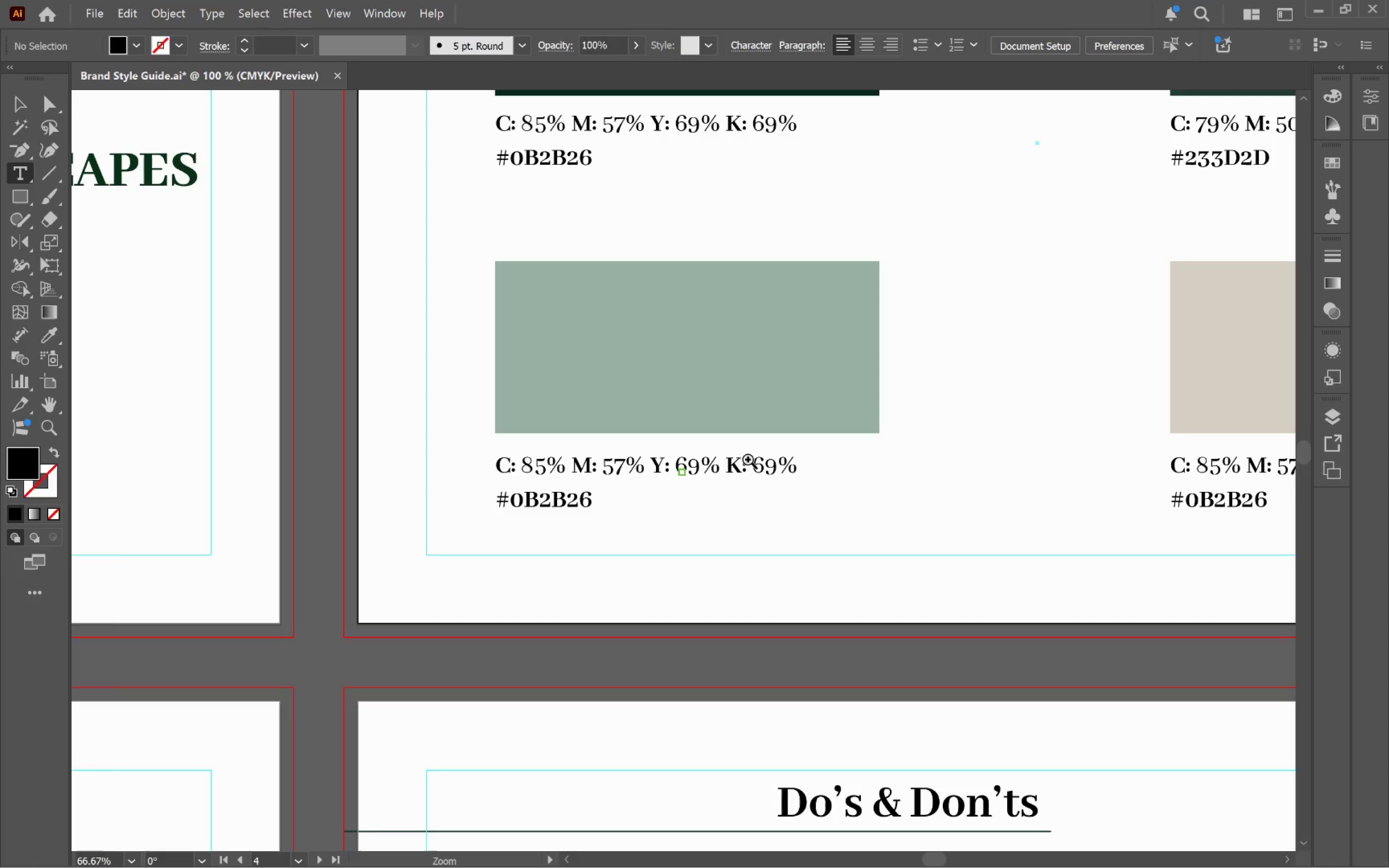 
left_click([480, 644])
 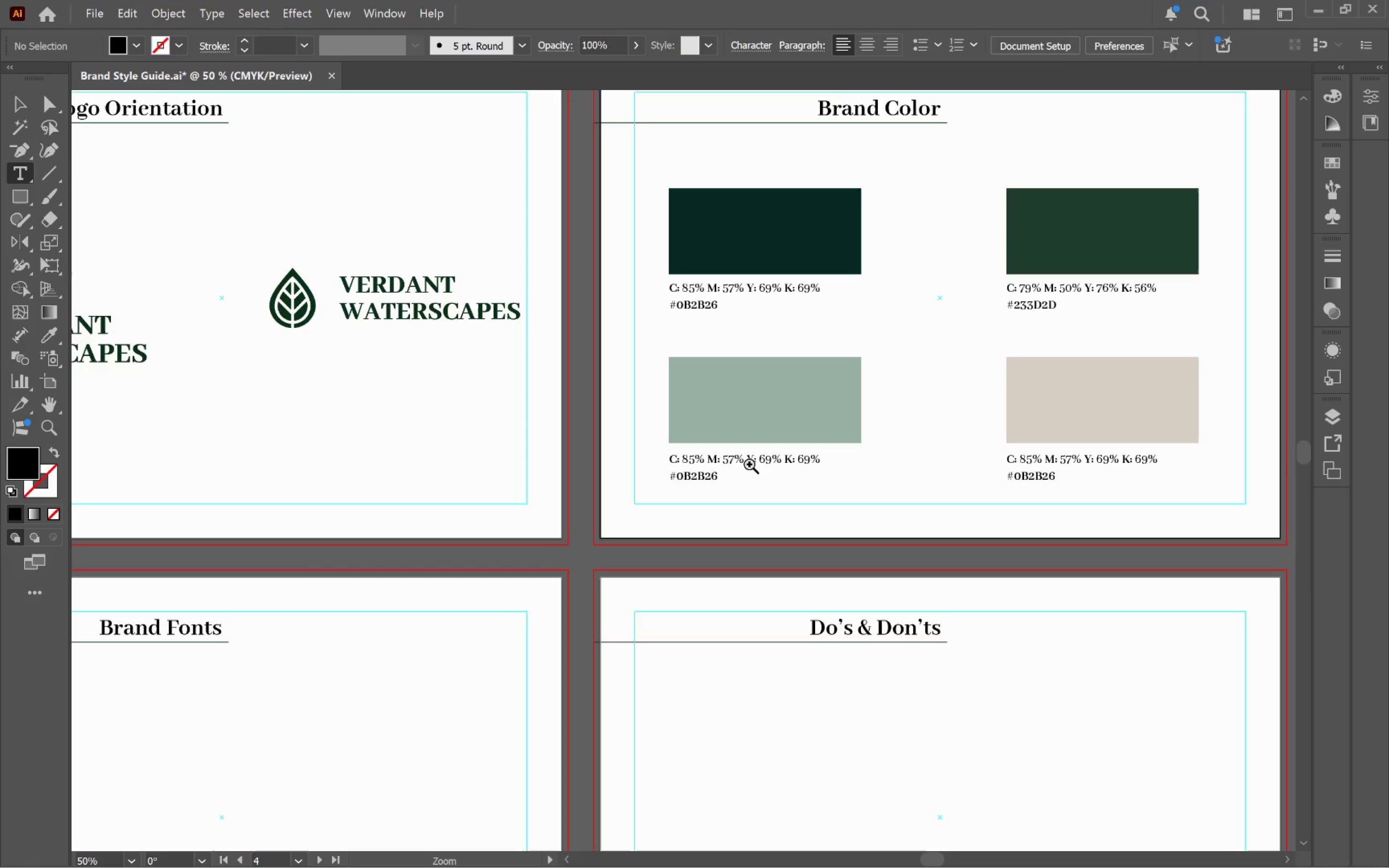 
left_click([715, 471])
 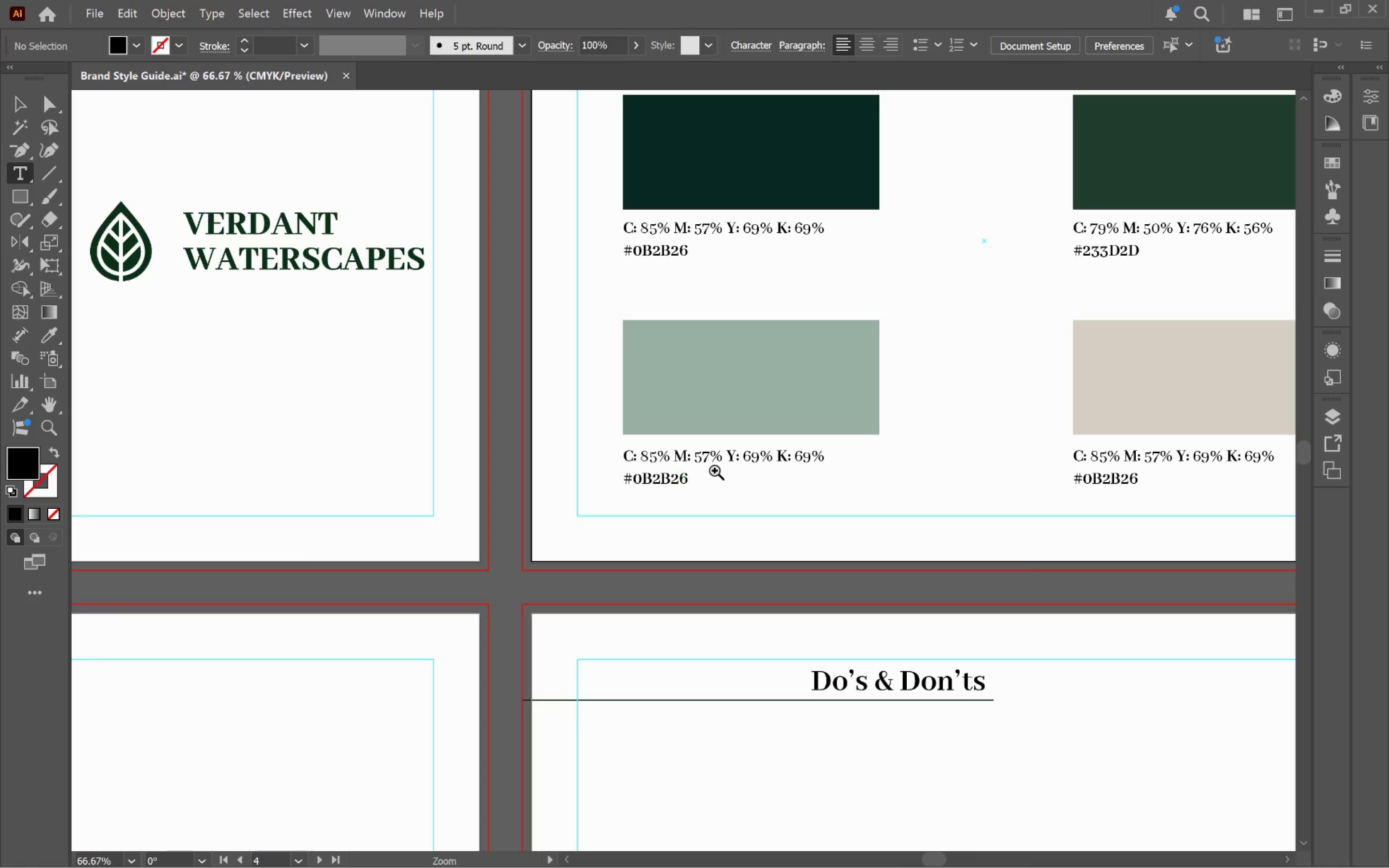 
hold_key(key=Space, duration=1.22)
 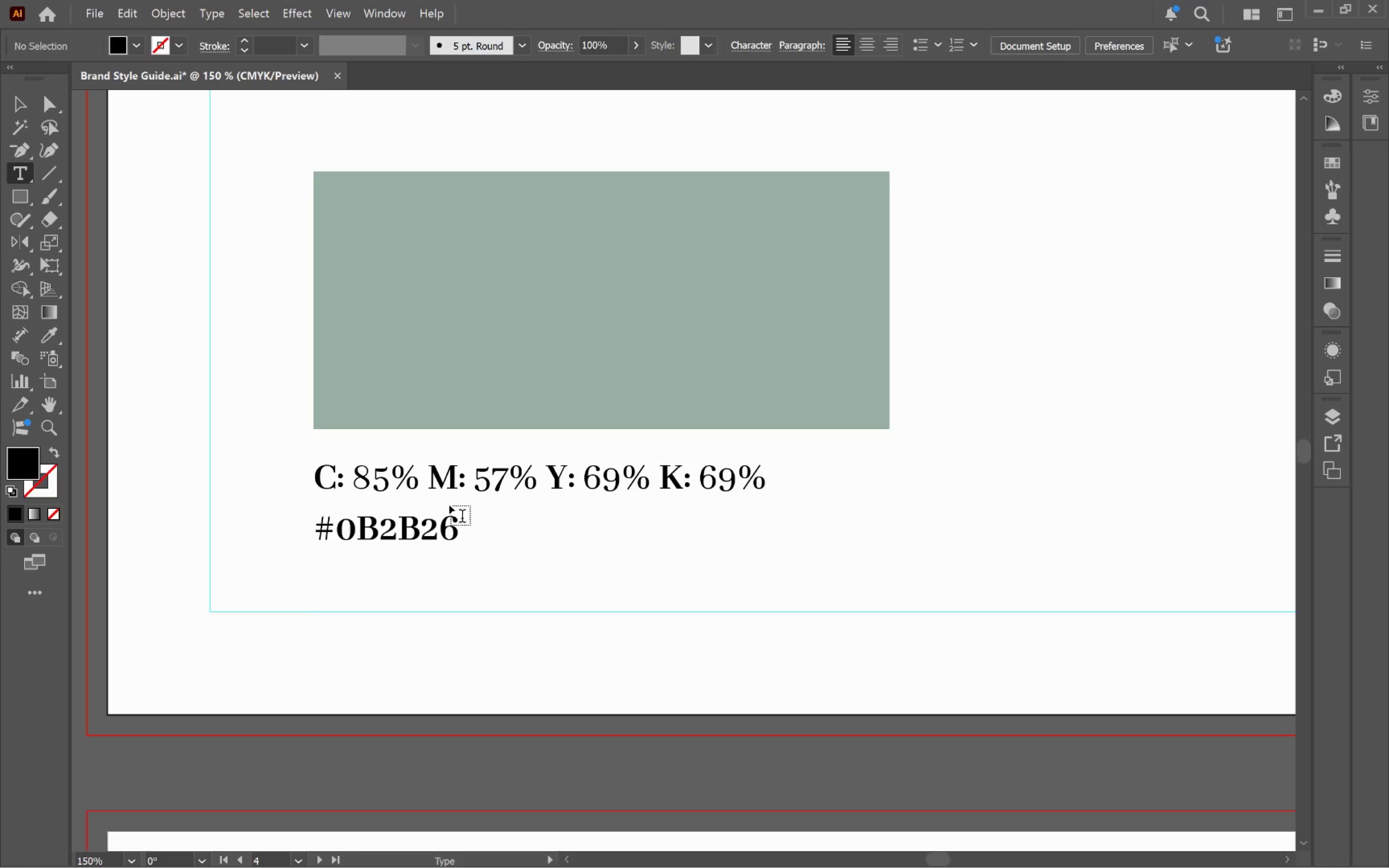 
left_click([748, 460])
 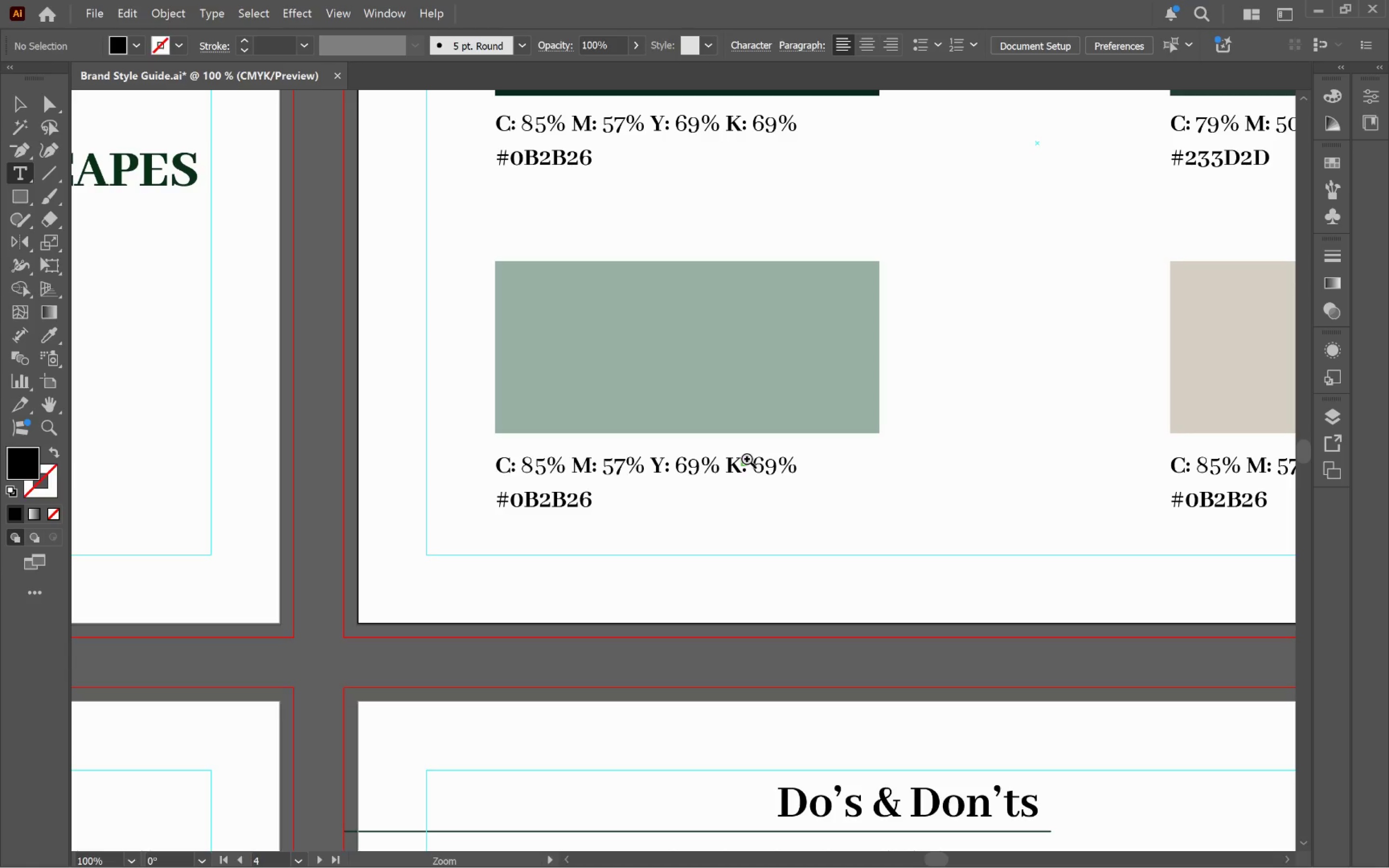 
left_click([741, 462])
 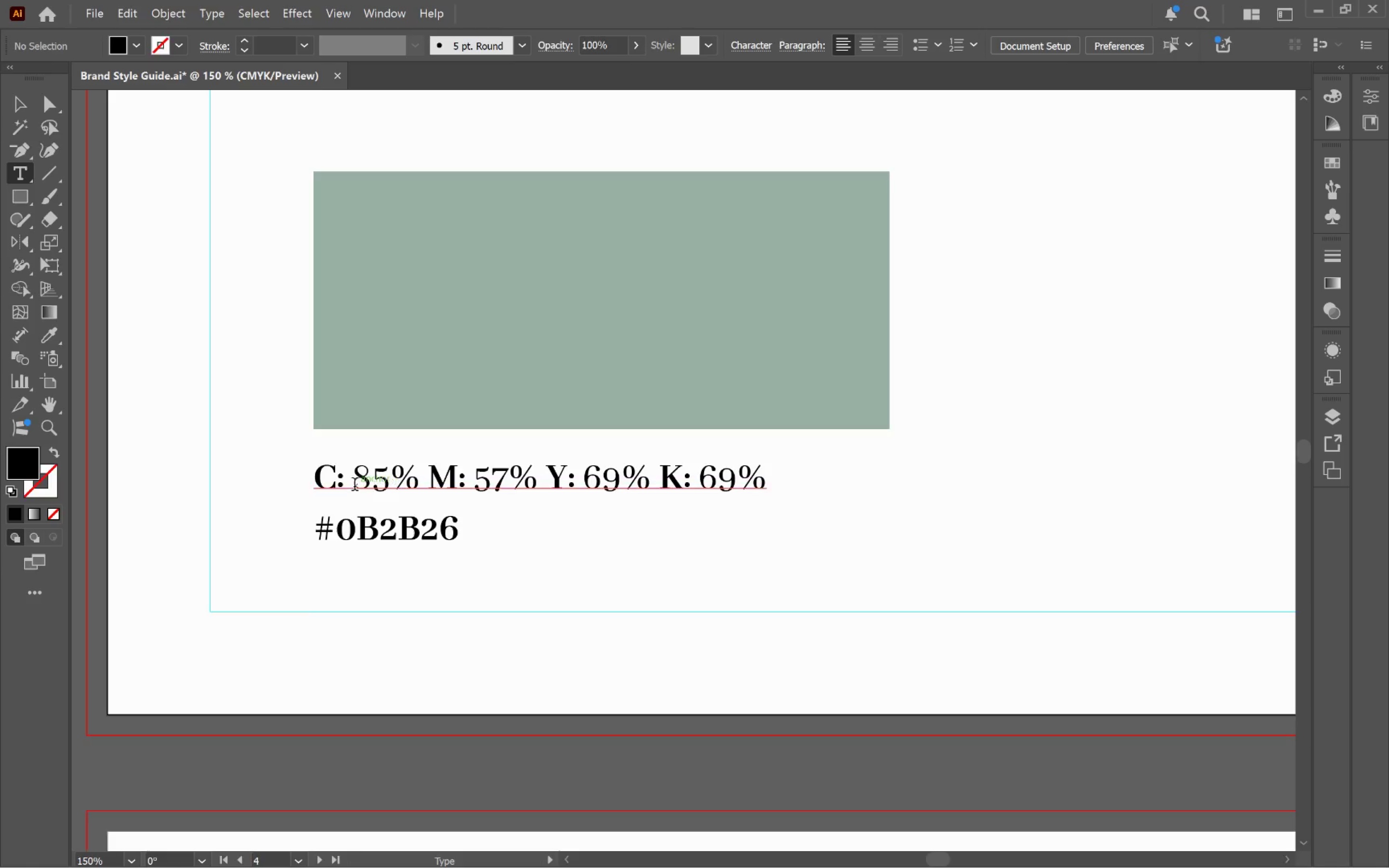 
left_click_drag(start_coordinate=[356, 486], to_coordinate=[386, 483])
 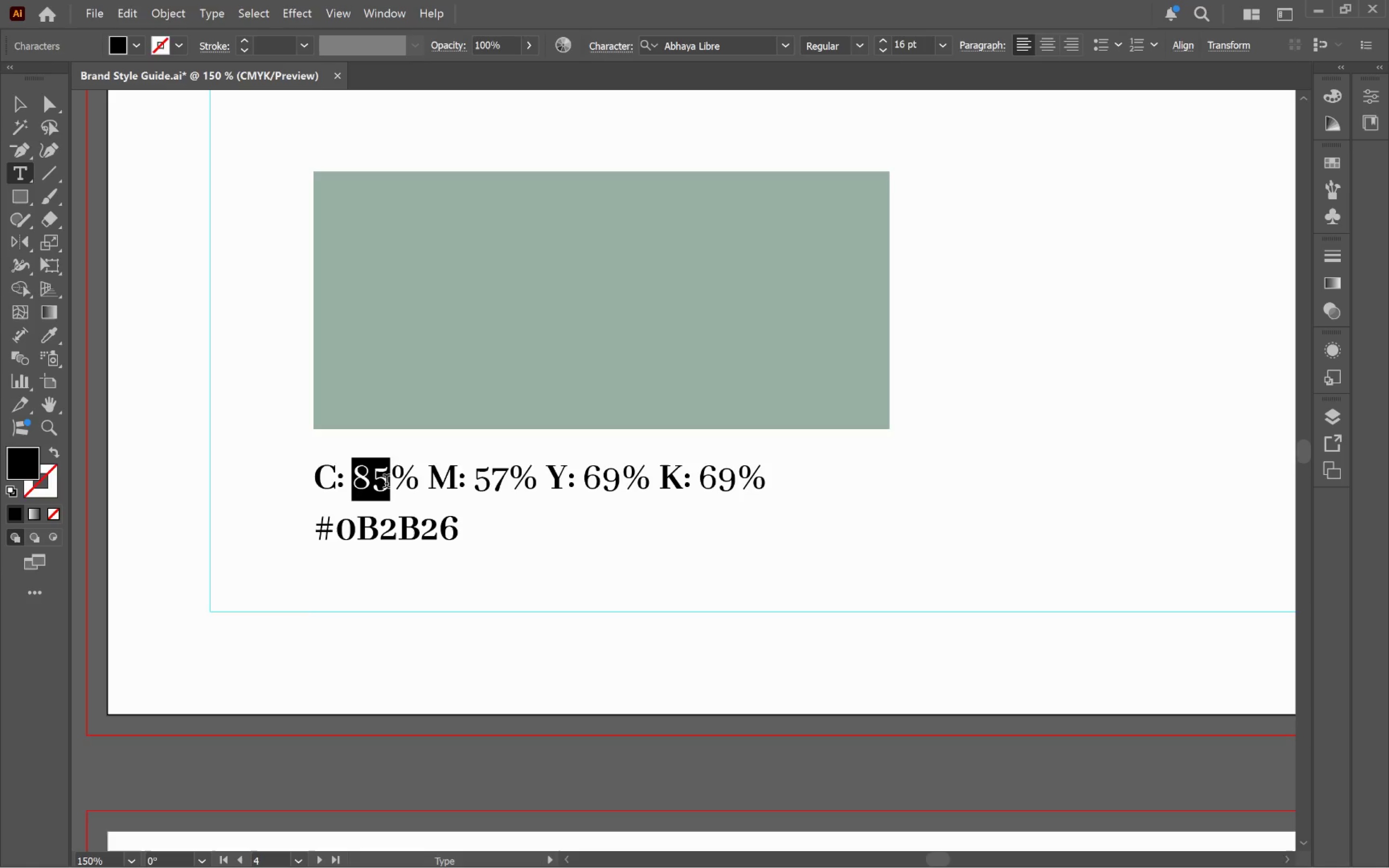 
type(41)
 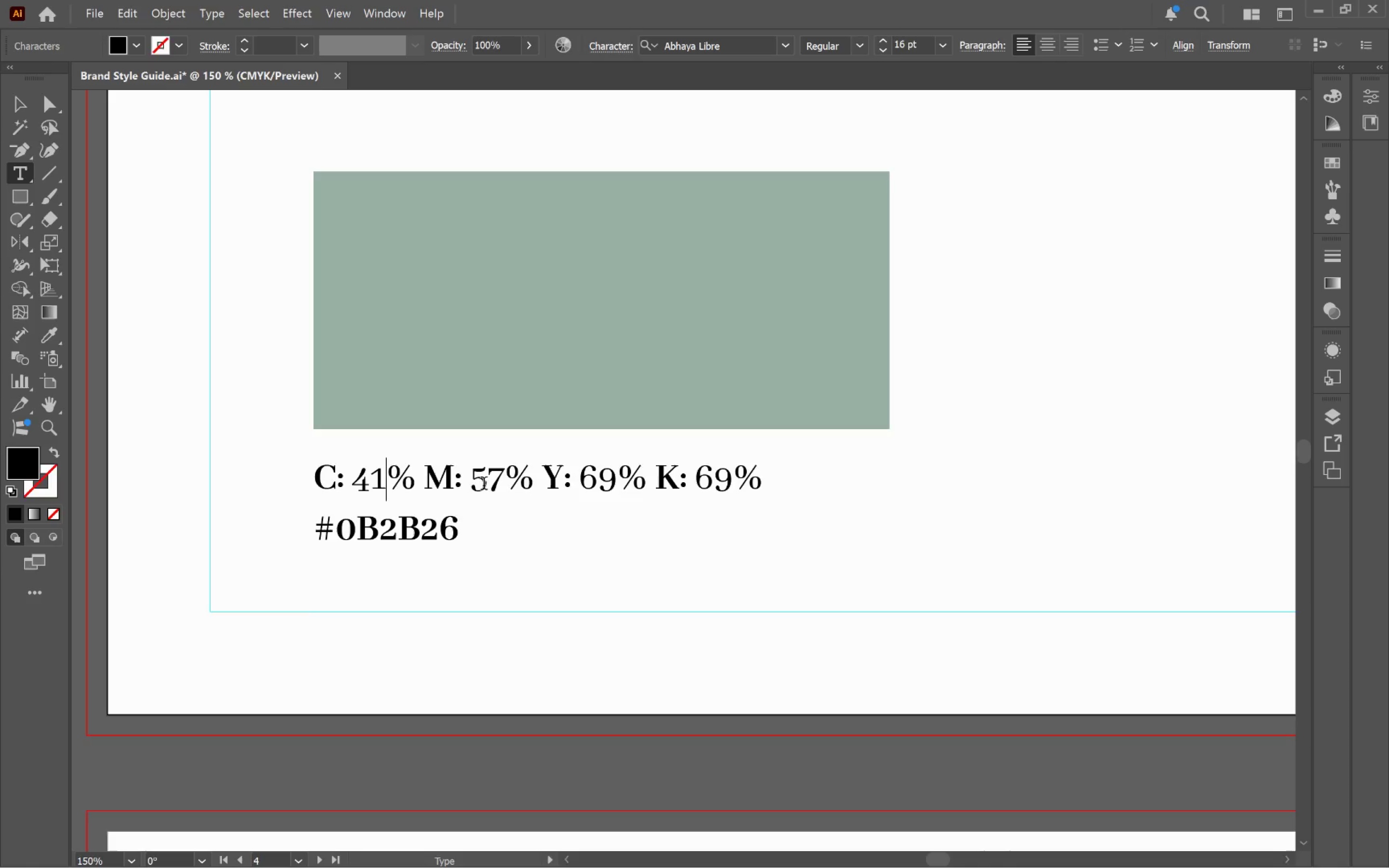 
left_click_drag(start_coordinate=[476, 480], to_coordinate=[507, 478])
 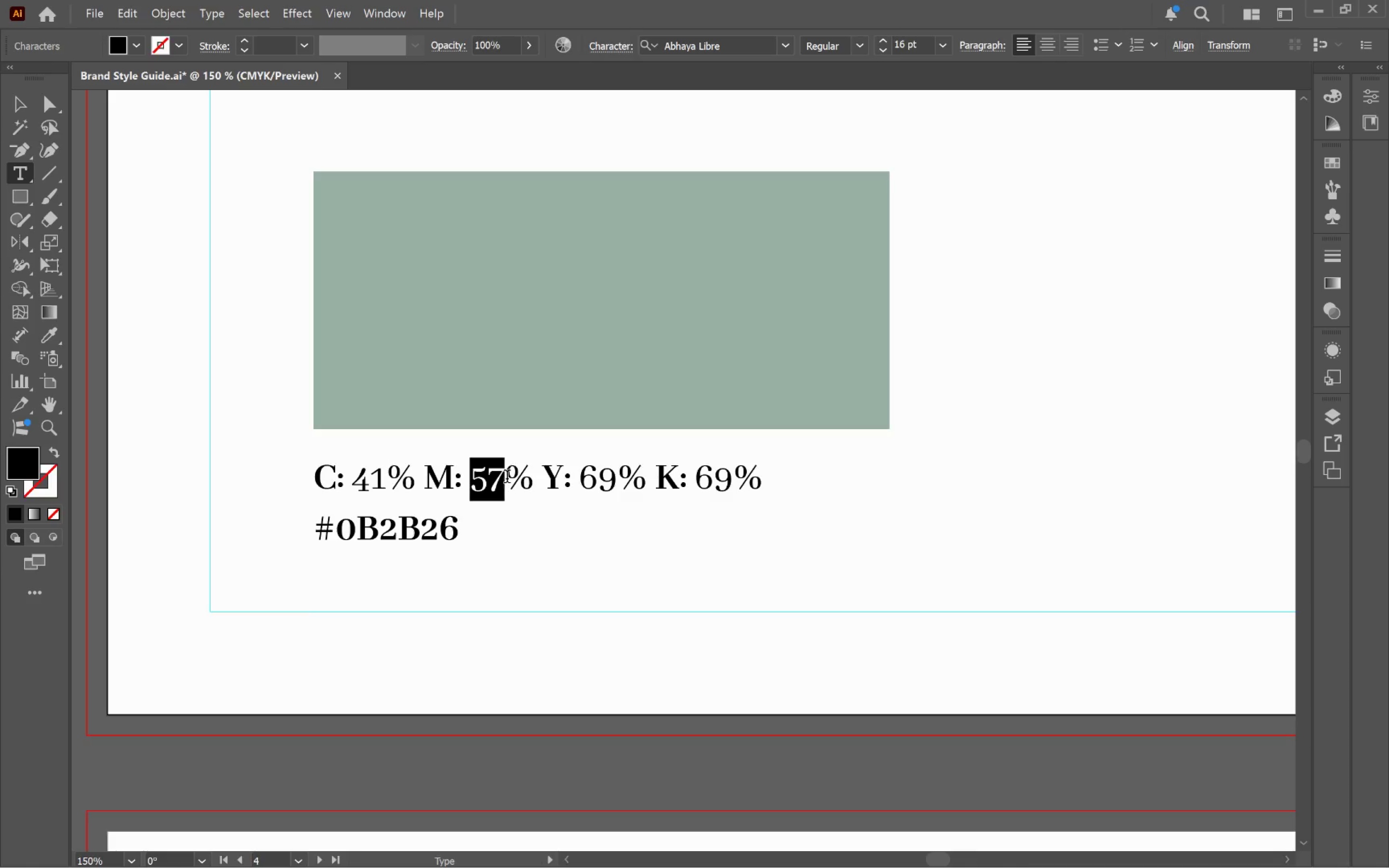 
type(20)
 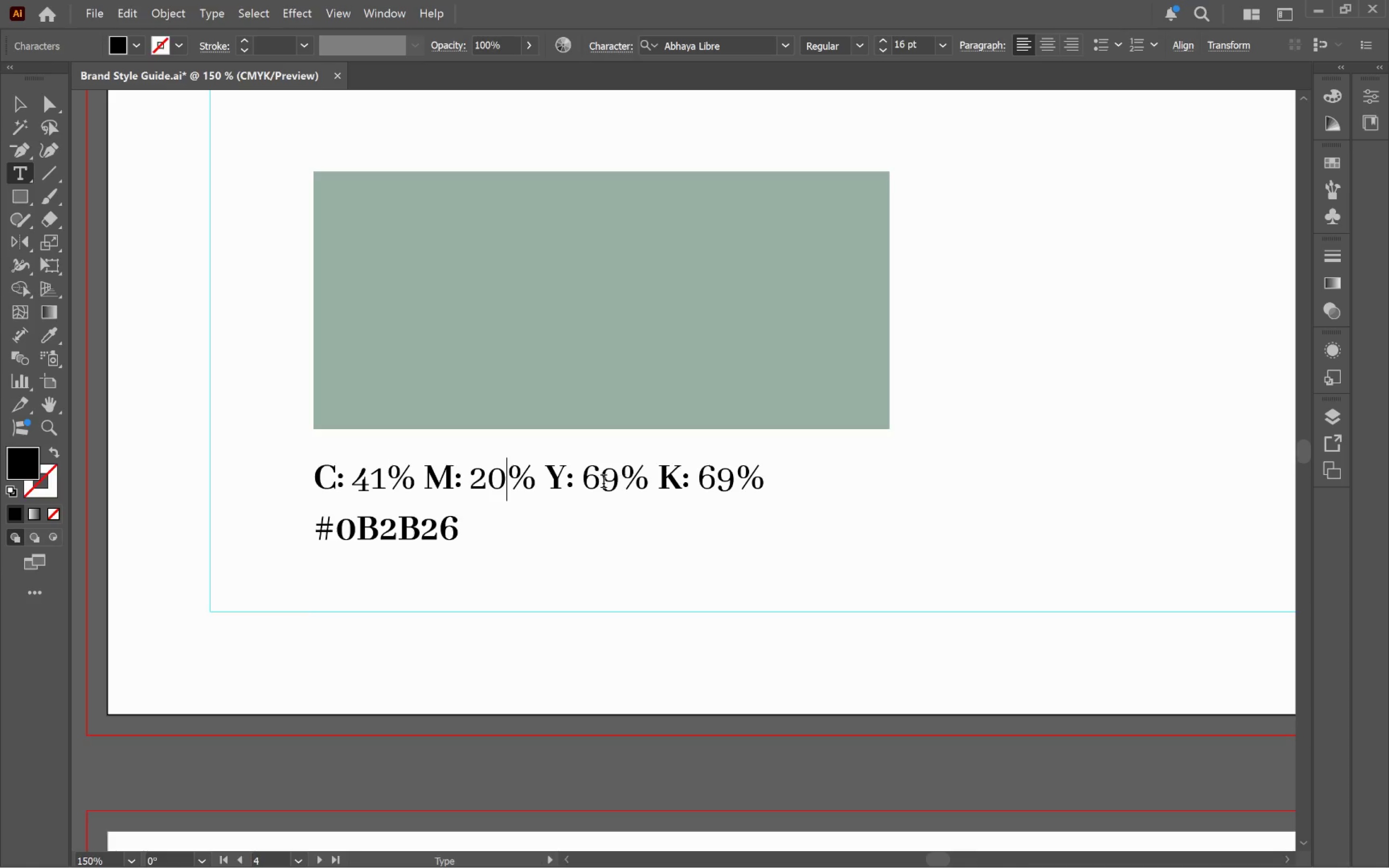 
left_click_drag(start_coordinate=[581, 478], to_coordinate=[616, 485])
 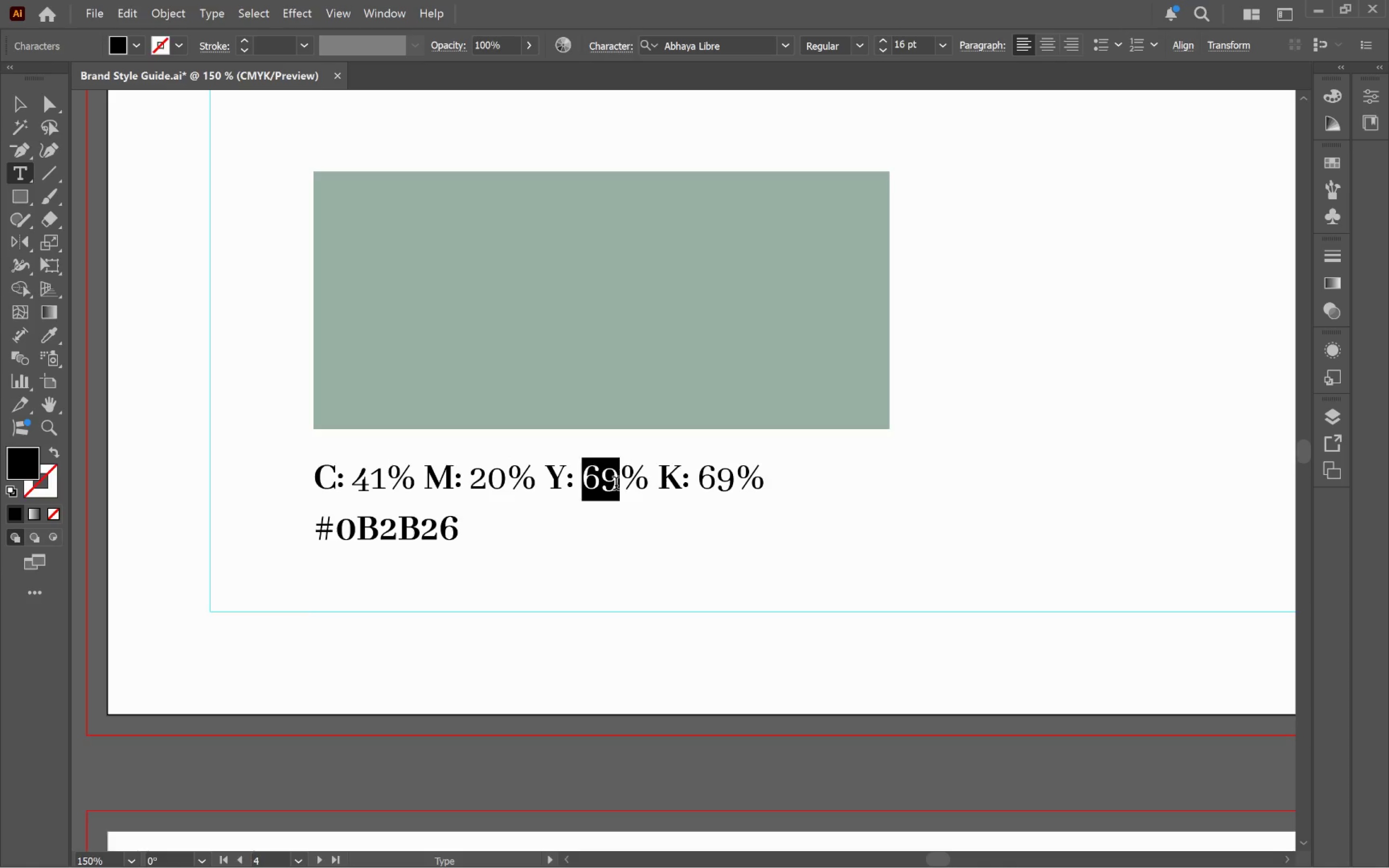 
type(34)
 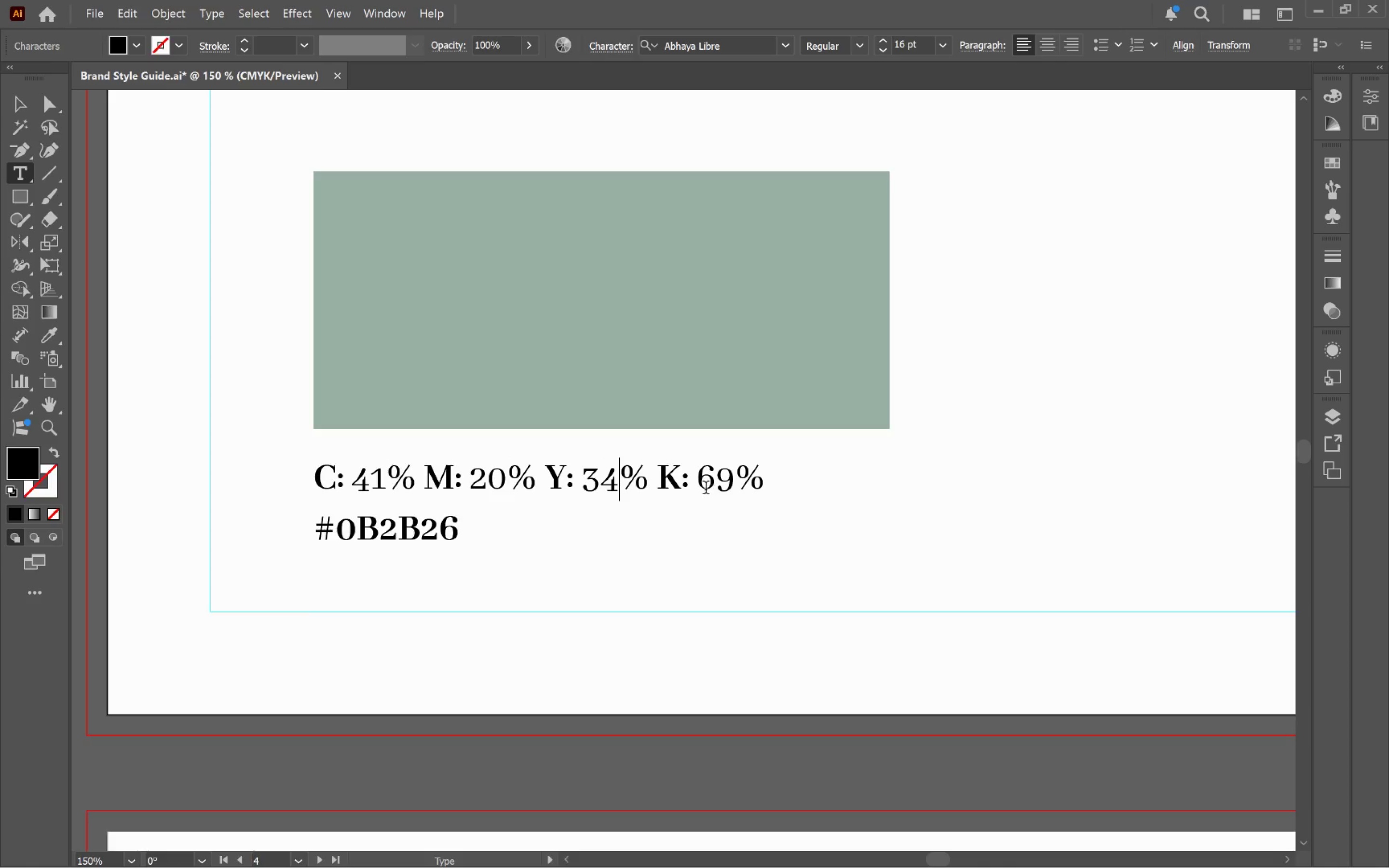 
left_click_drag(start_coordinate=[705, 487], to_coordinate=[732, 488])
 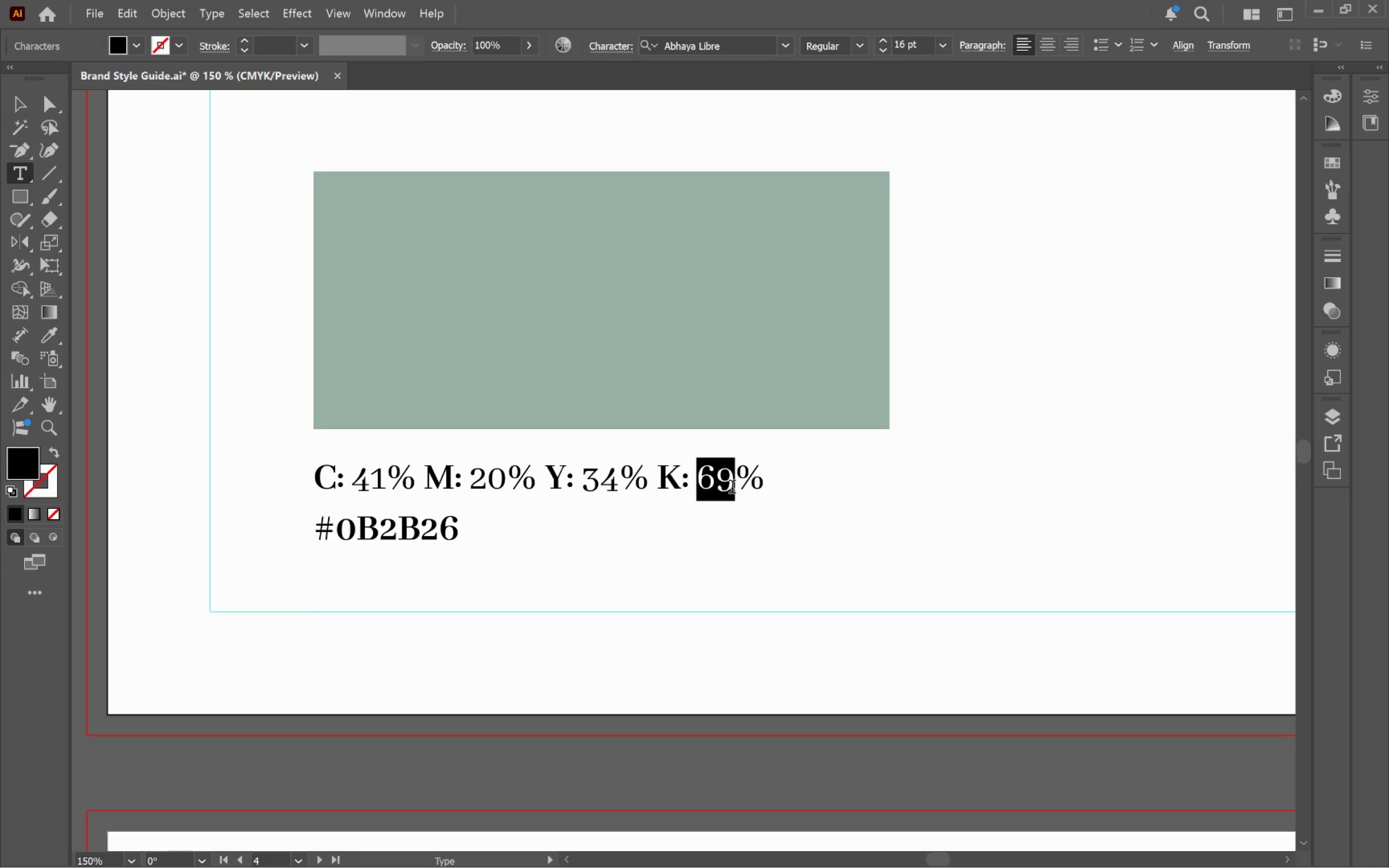 
key(0)
 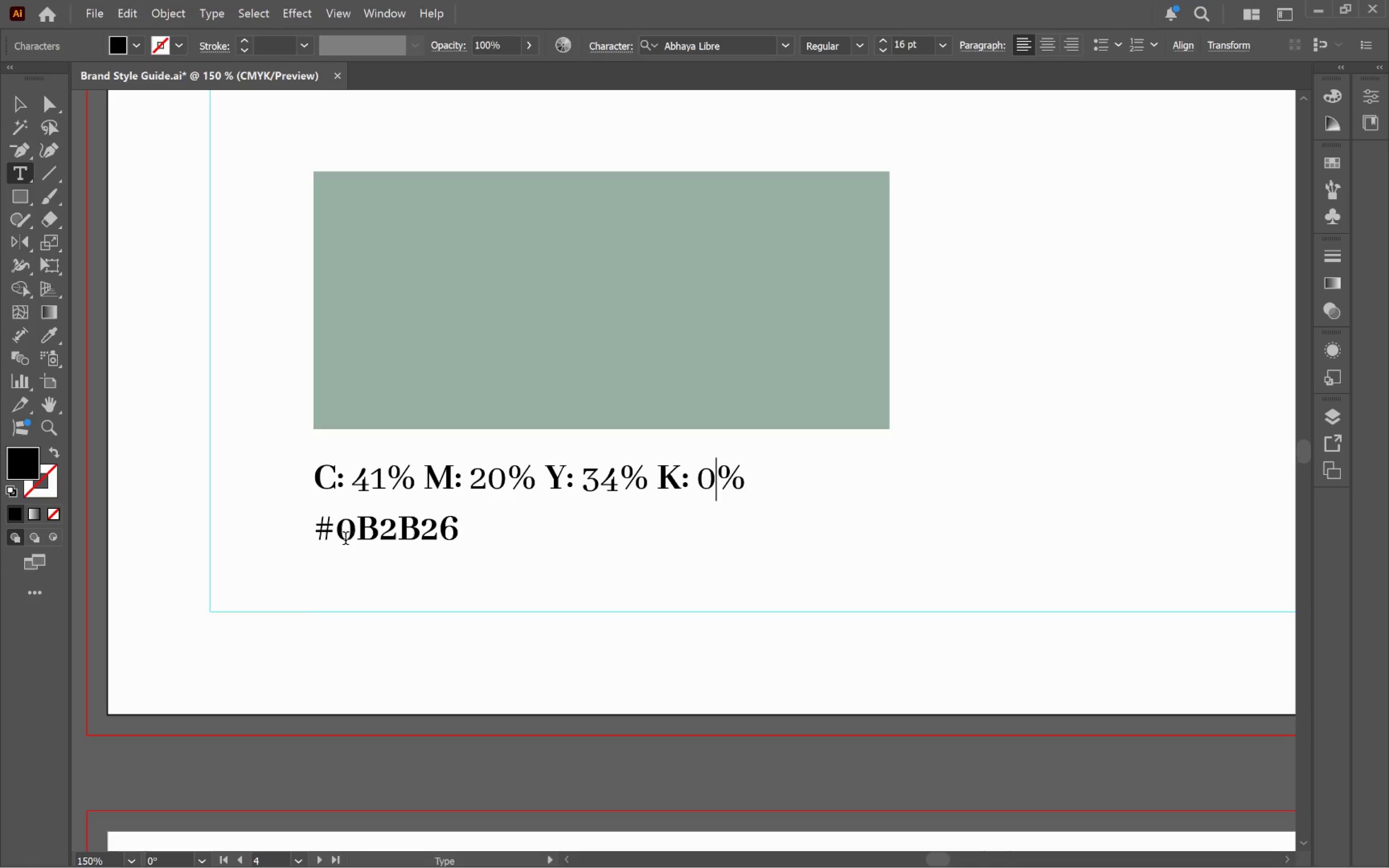 
left_click_drag(start_coordinate=[340, 538], to_coordinate=[493, 545])
 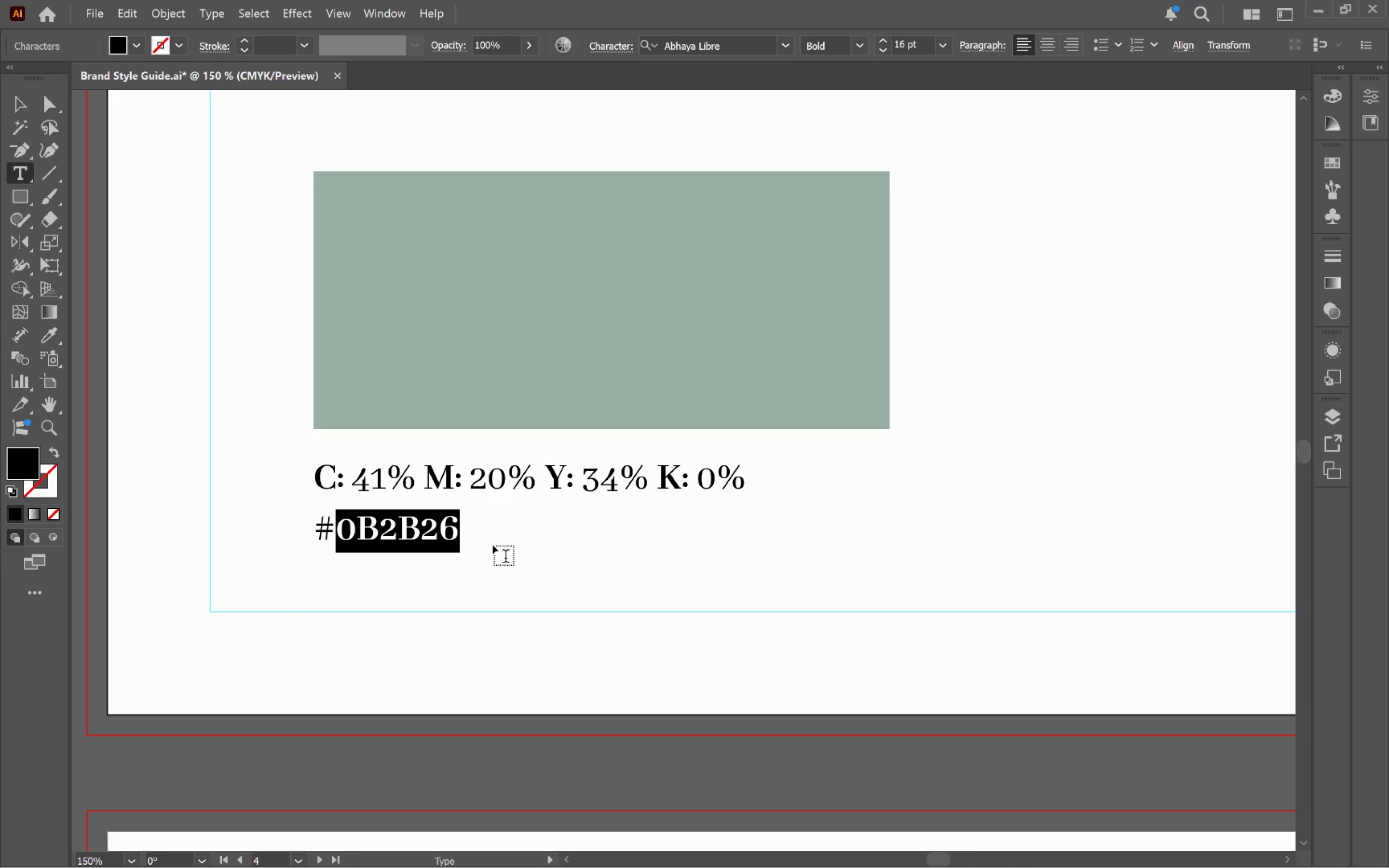 
type(9BB2A8)
 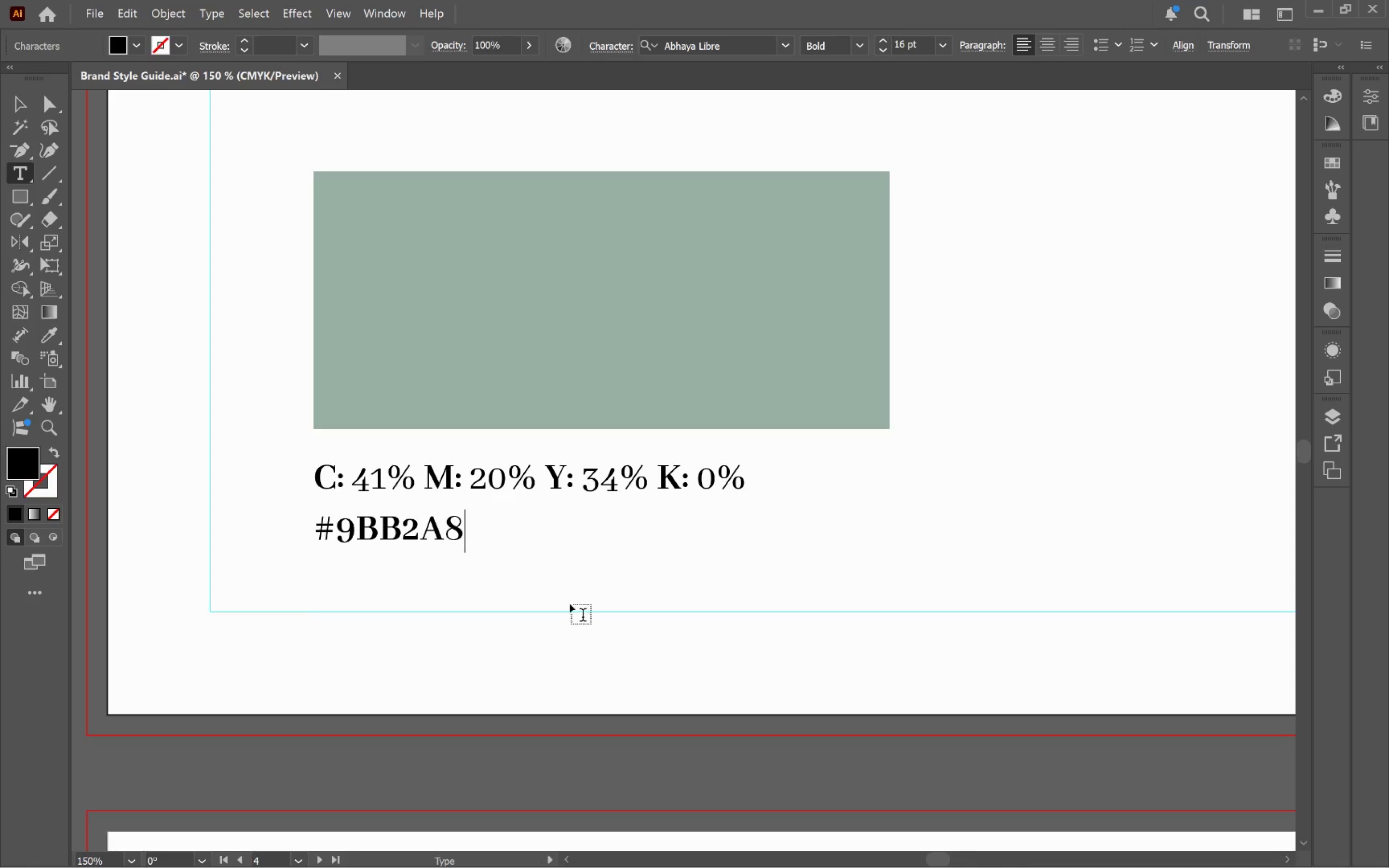 
hold_key(key=ControlLeft, duration=2.0)
scroll: coordinate [596, 610], scroll_direction: down, amount: 41.0
 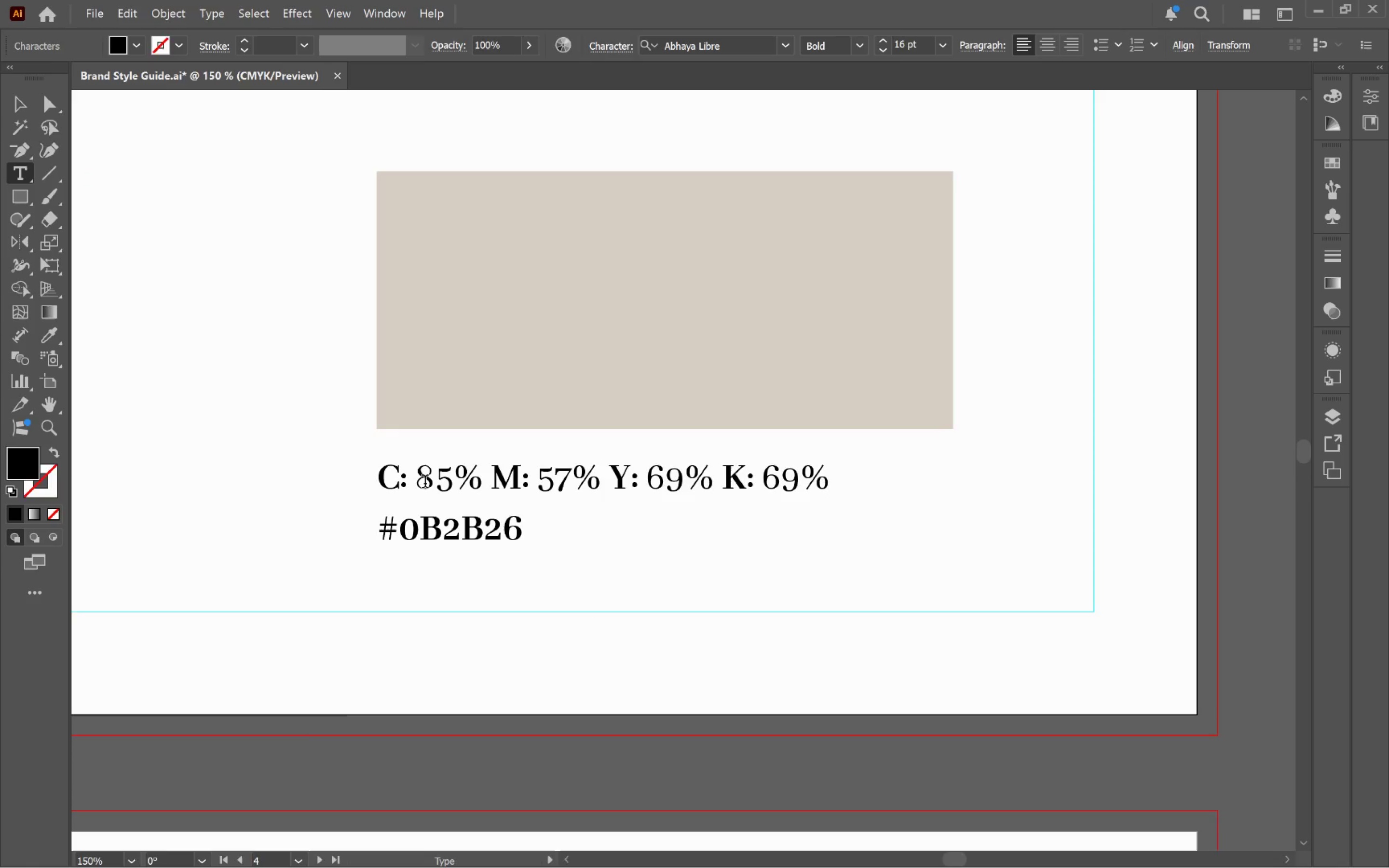 
left_click_drag(start_coordinate=[419, 482], to_coordinate=[457, 482])
 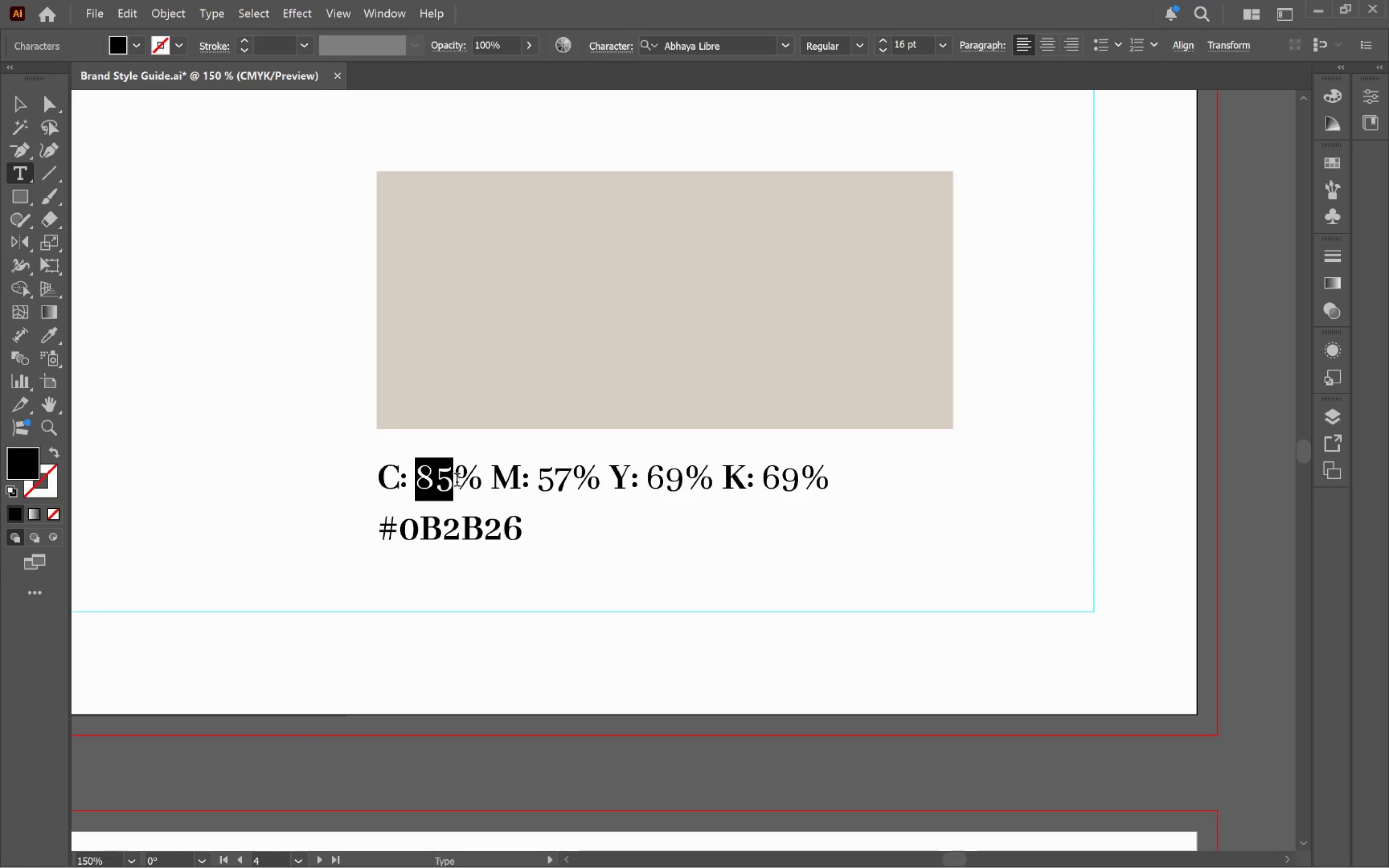 
type(14)
 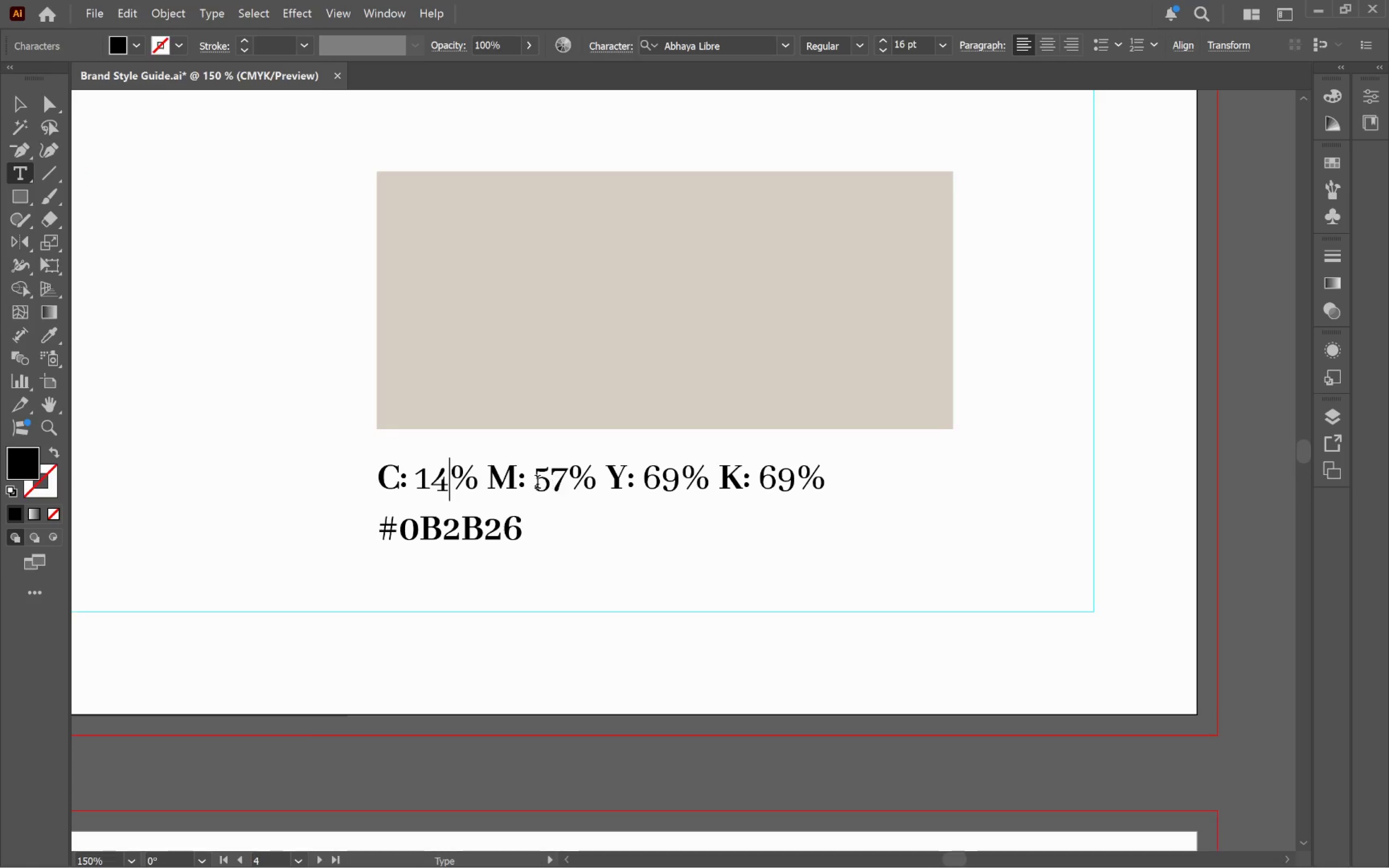 
left_click_drag(start_coordinate=[537, 483], to_coordinate=[568, 485])
 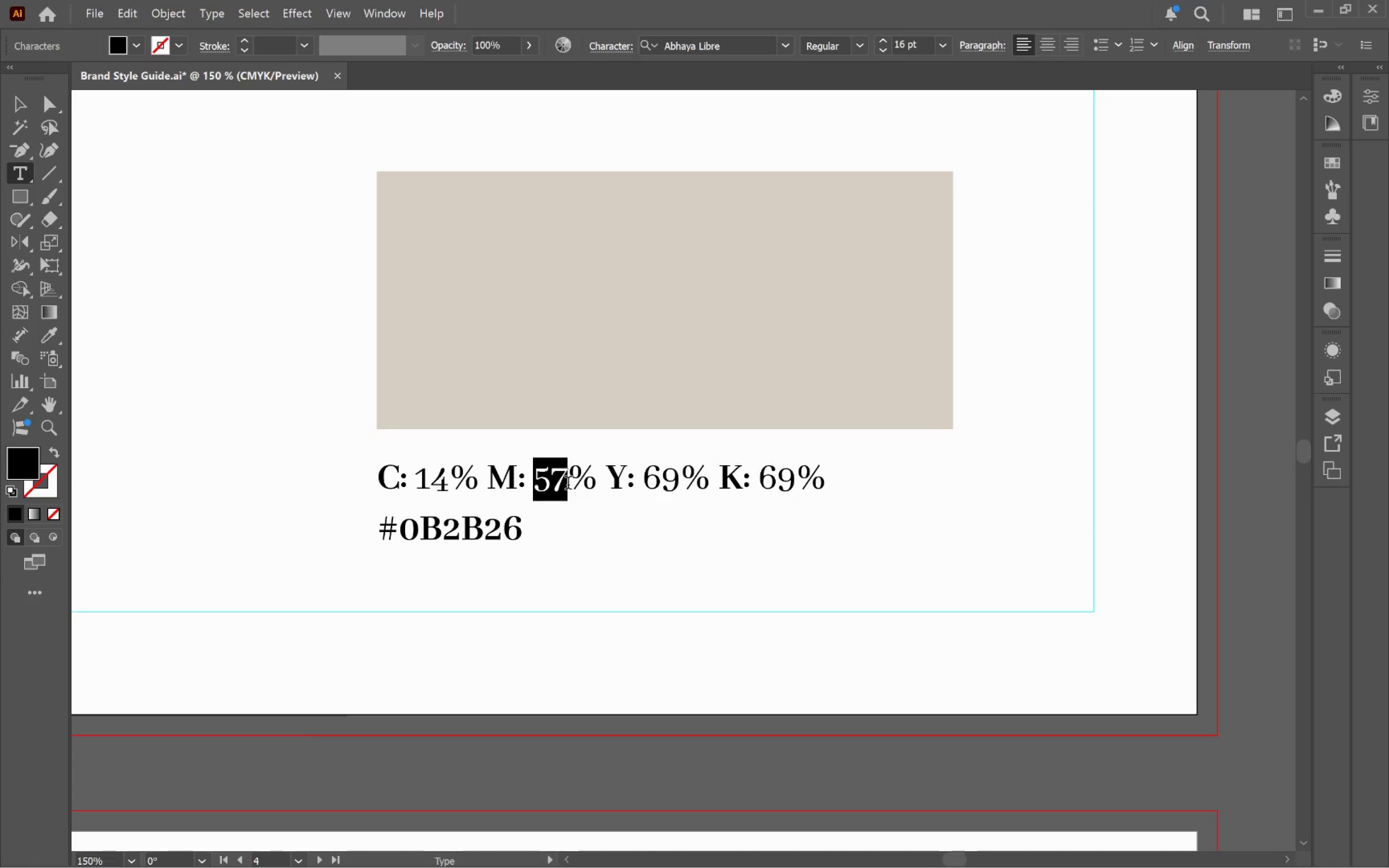 
type(14)
 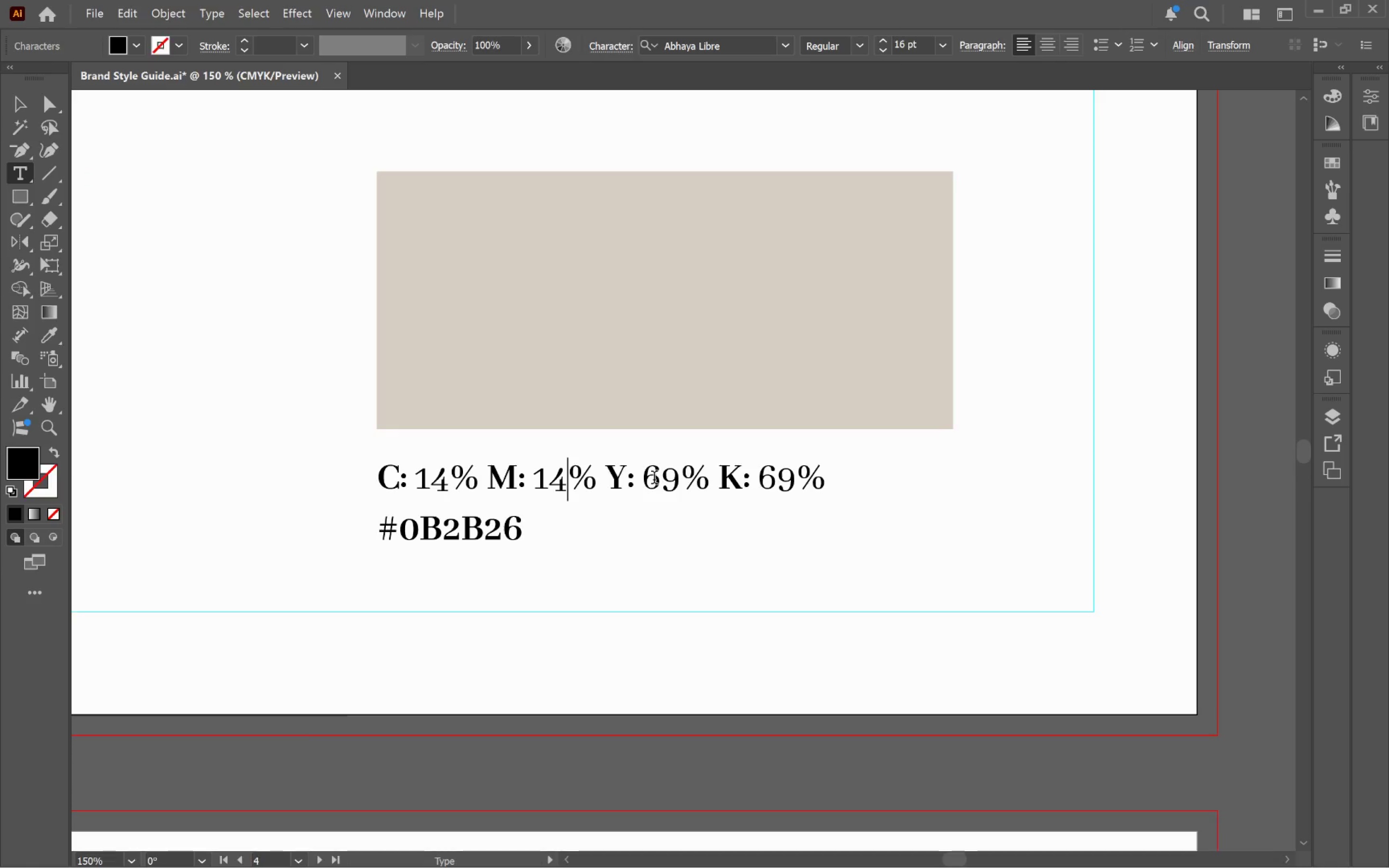 
left_click_drag(start_coordinate=[646, 474], to_coordinate=[677, 480])
 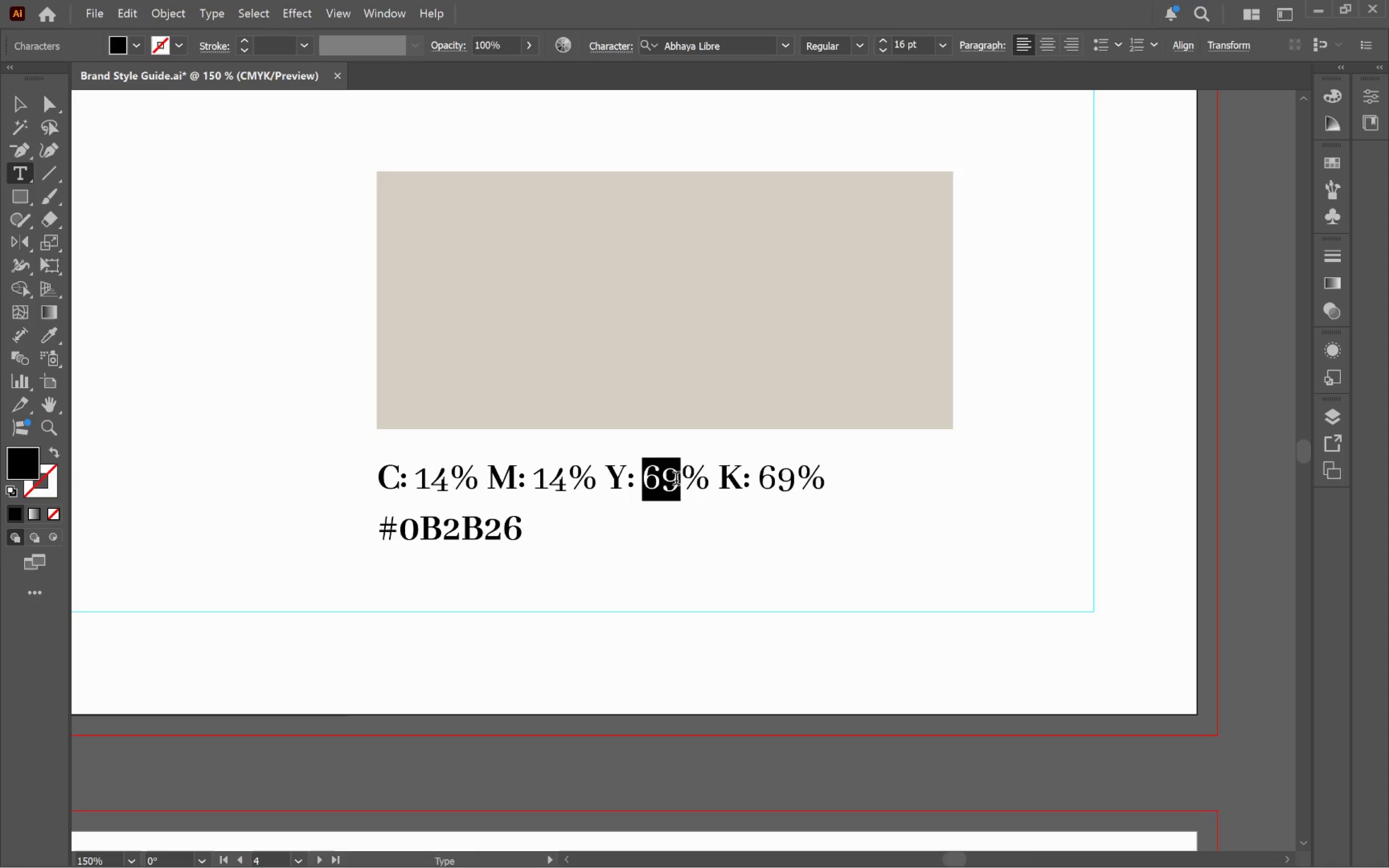 
type(20)
 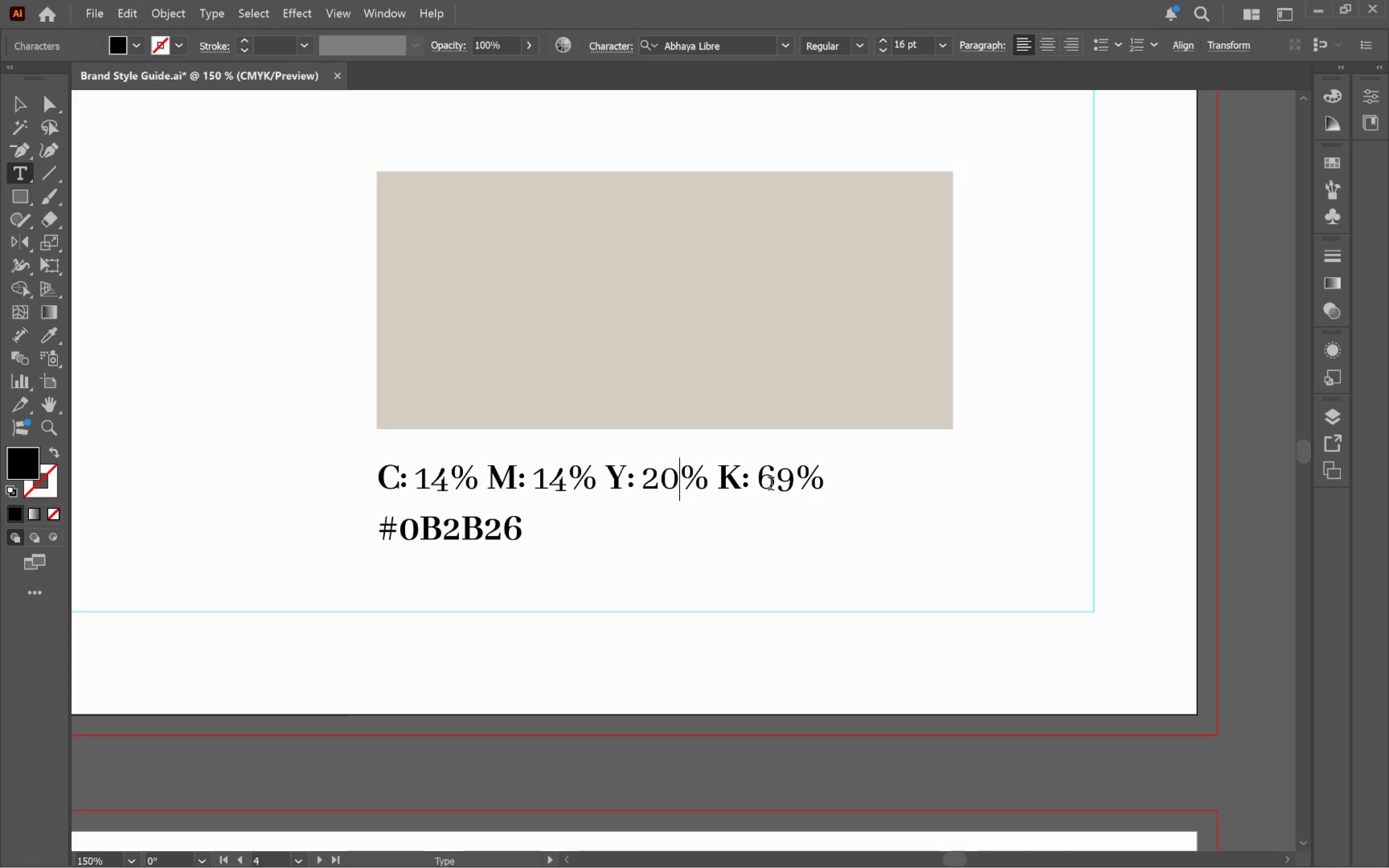 
left_click_drag(start_coordinate=[762, 481], to_coordinate=[791, 483])
 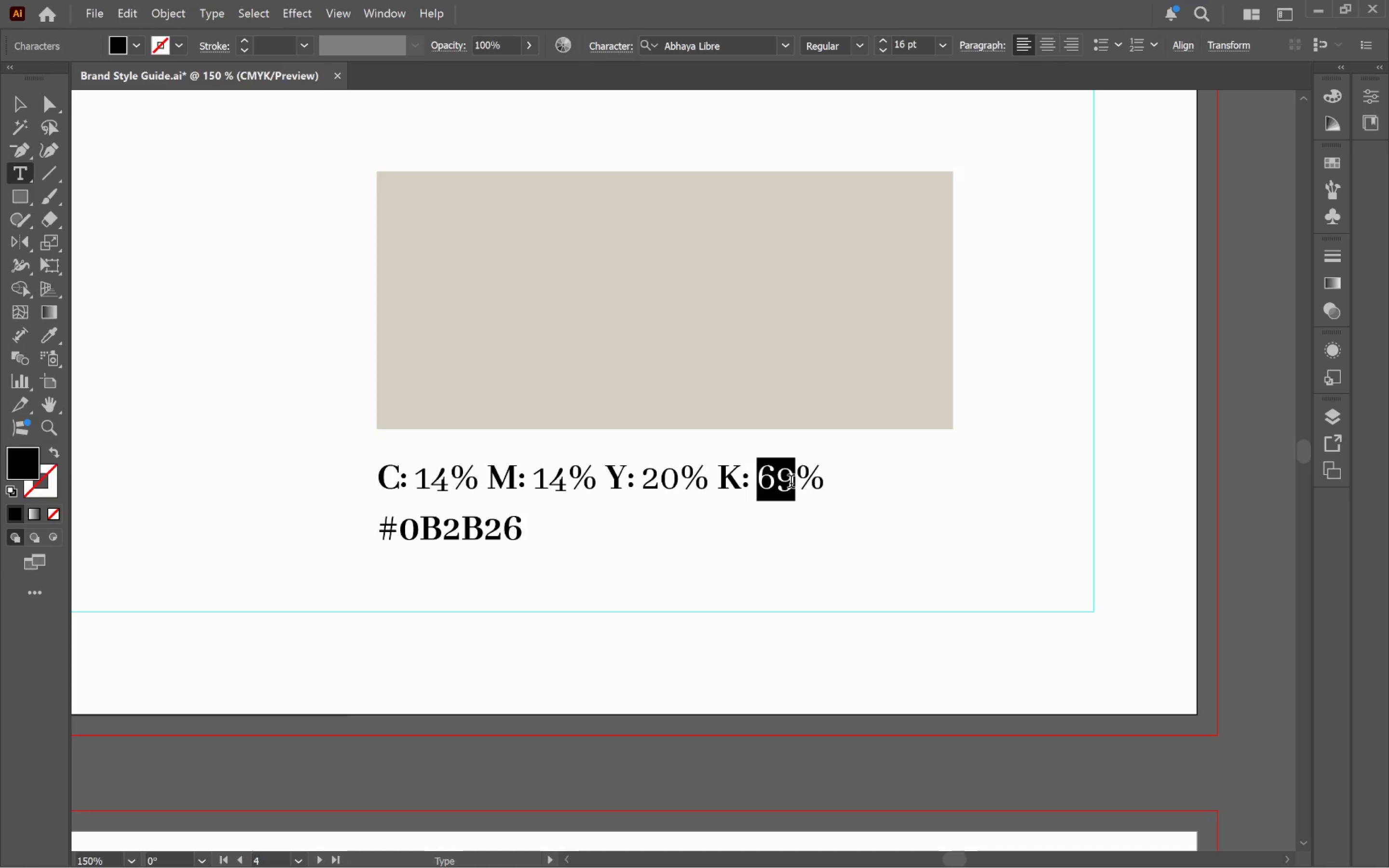 
key(0)
 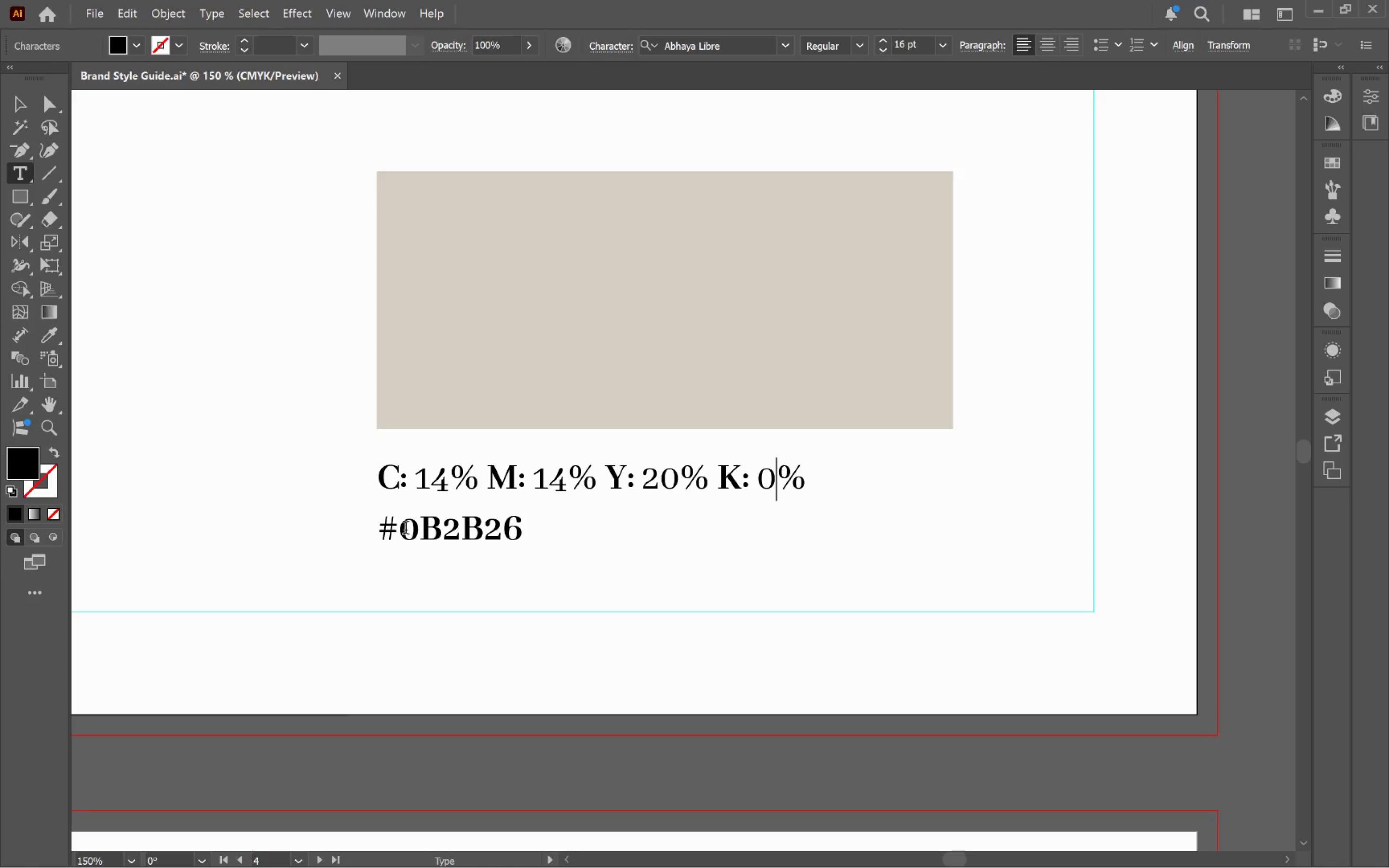 
left_click_drag(start_coordinate=[404, 528], to_coordinate=[568, 538])
 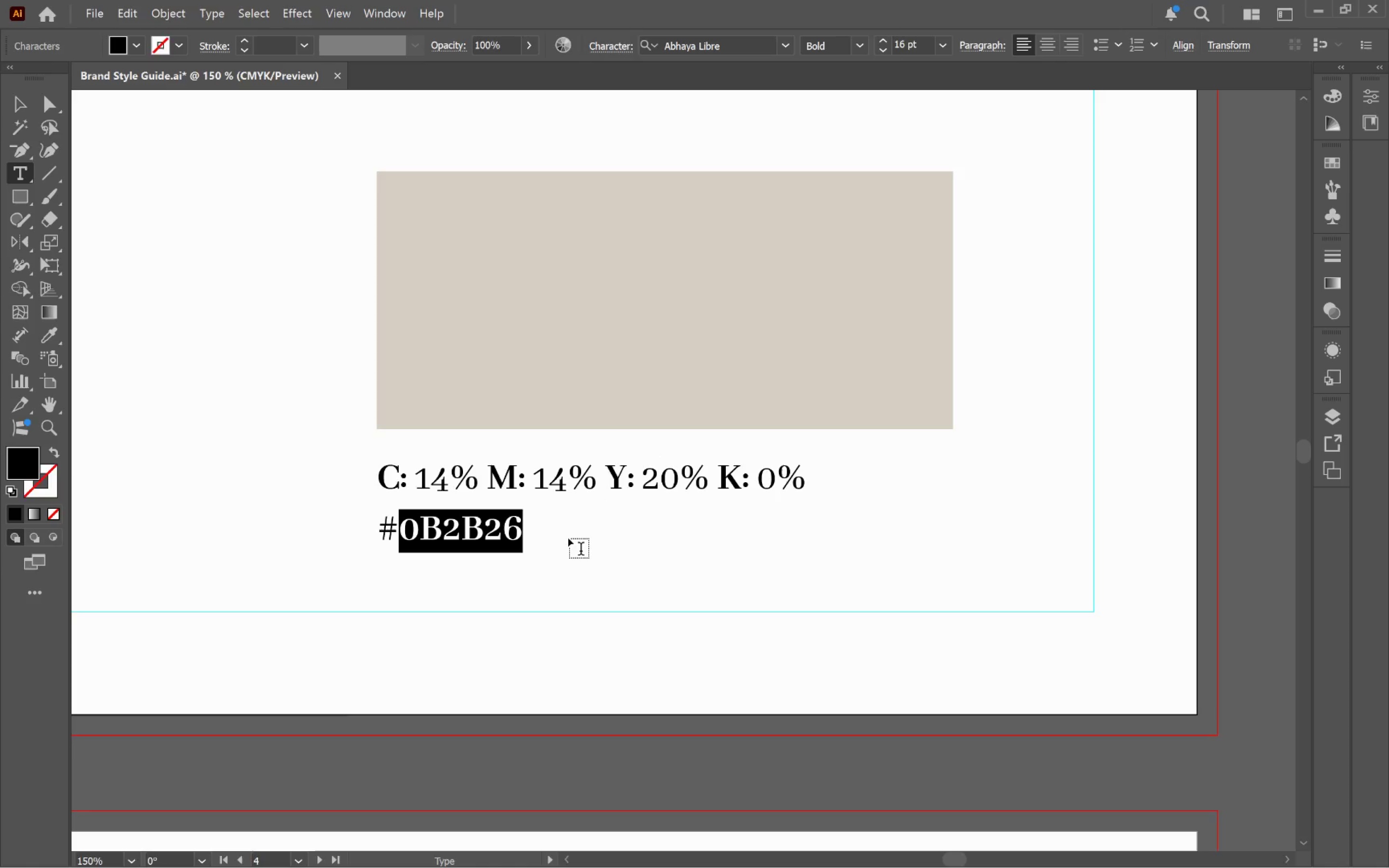 
type(D9D1C5)
 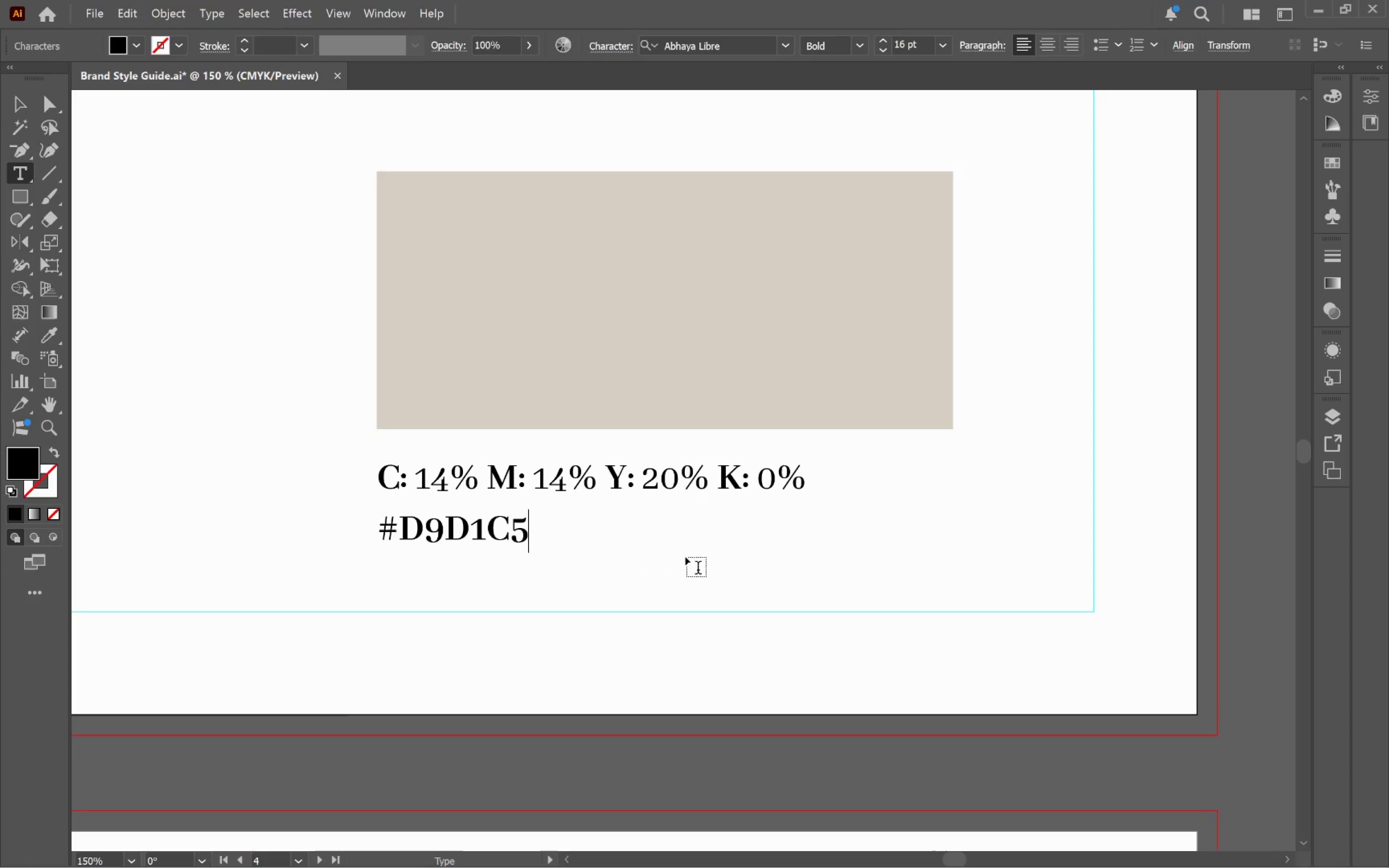 
hold_key(key=ControlLeft, duration=0.38)
left_click([724, 570])
 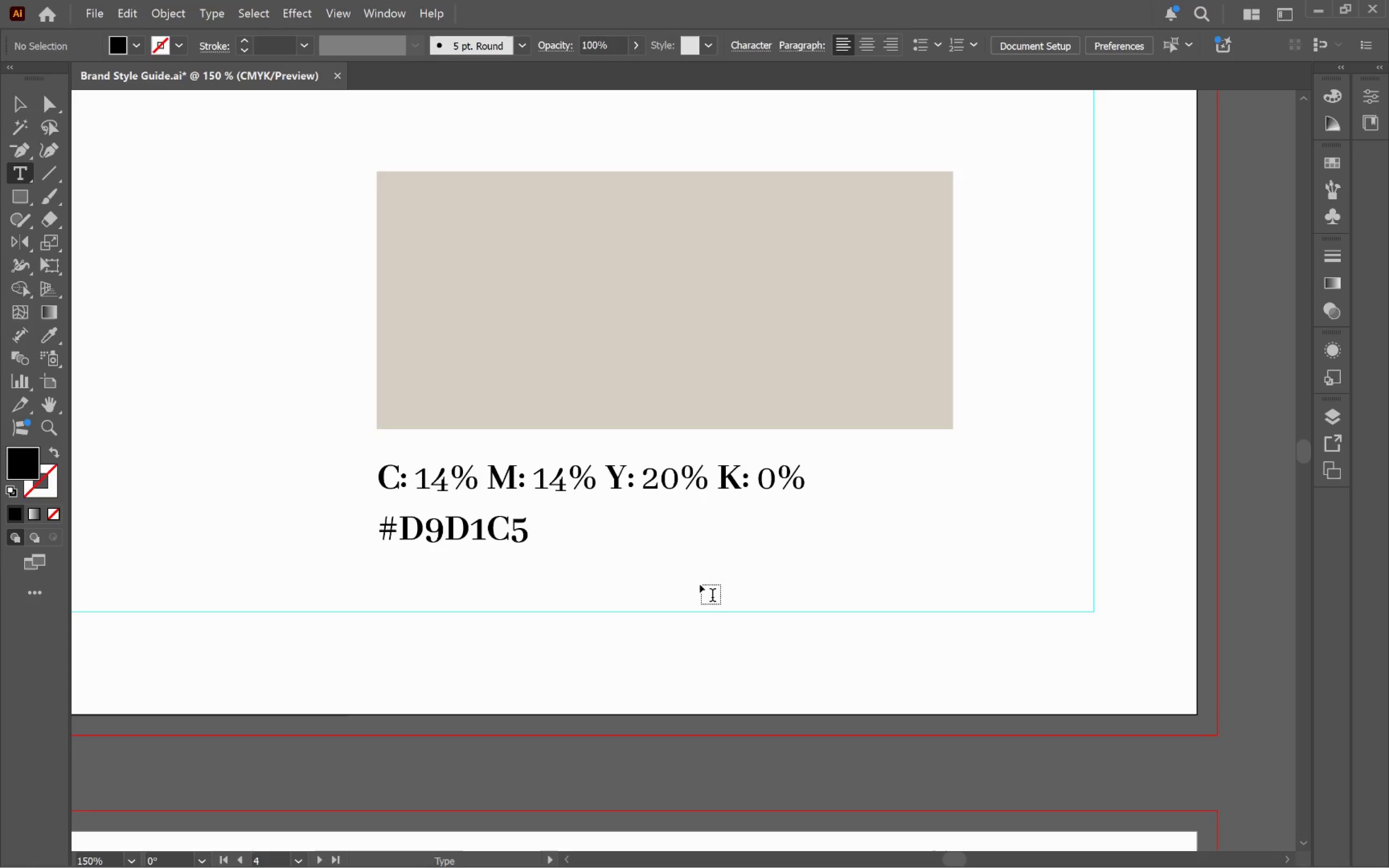 
key(V)
 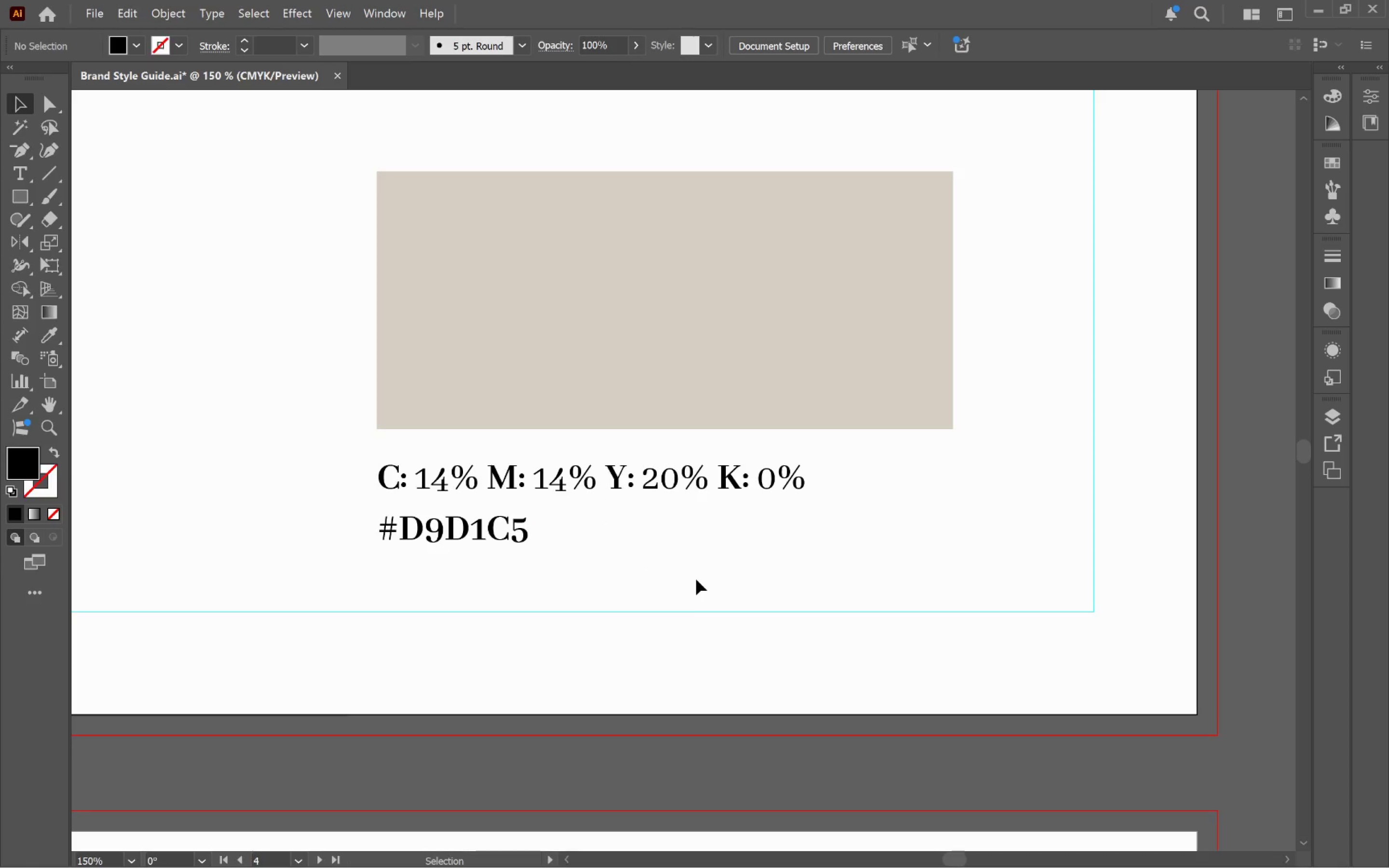 
left_click([696, 579])
 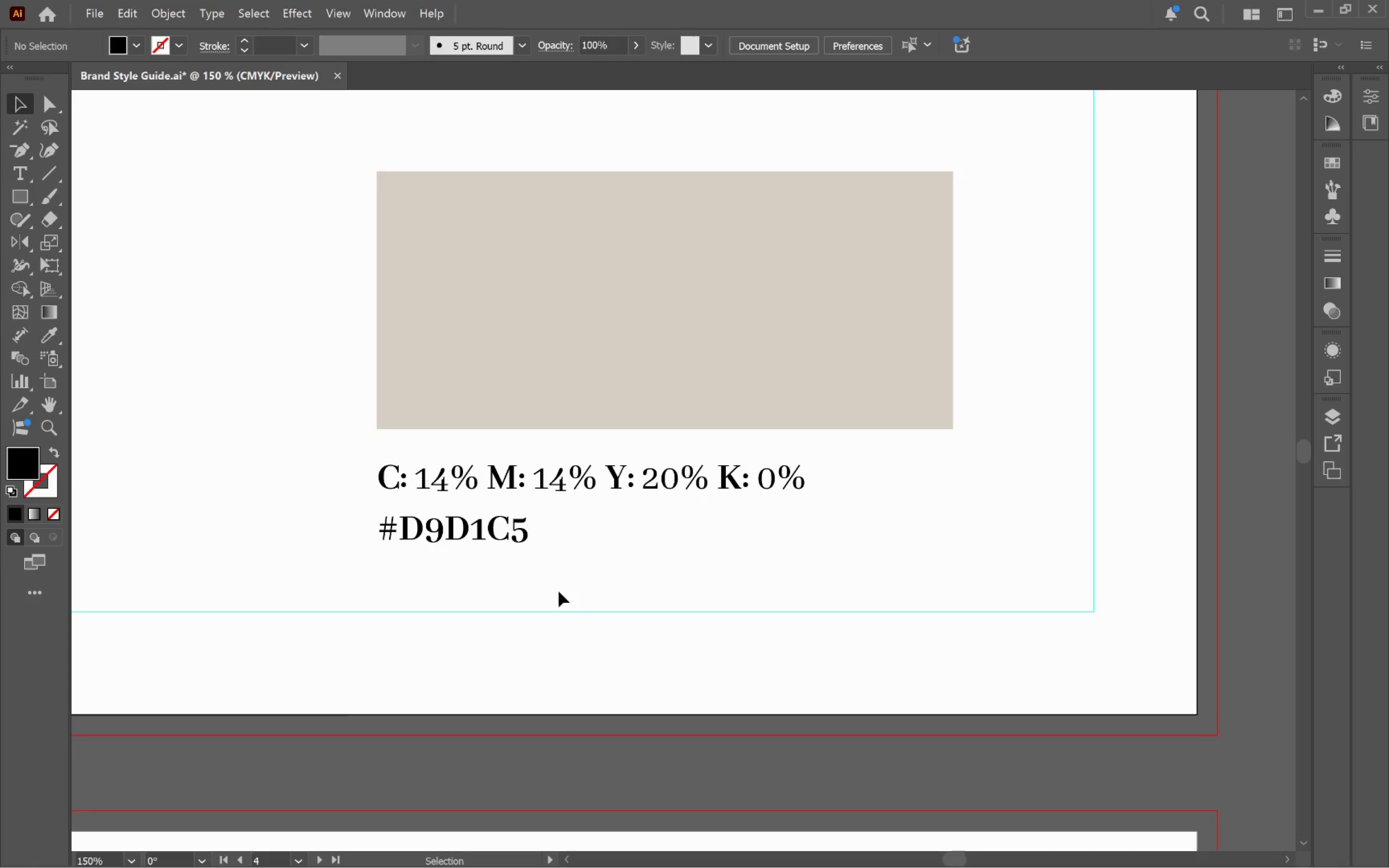 
hold_key(key=AltLeft, duration=0.47)
 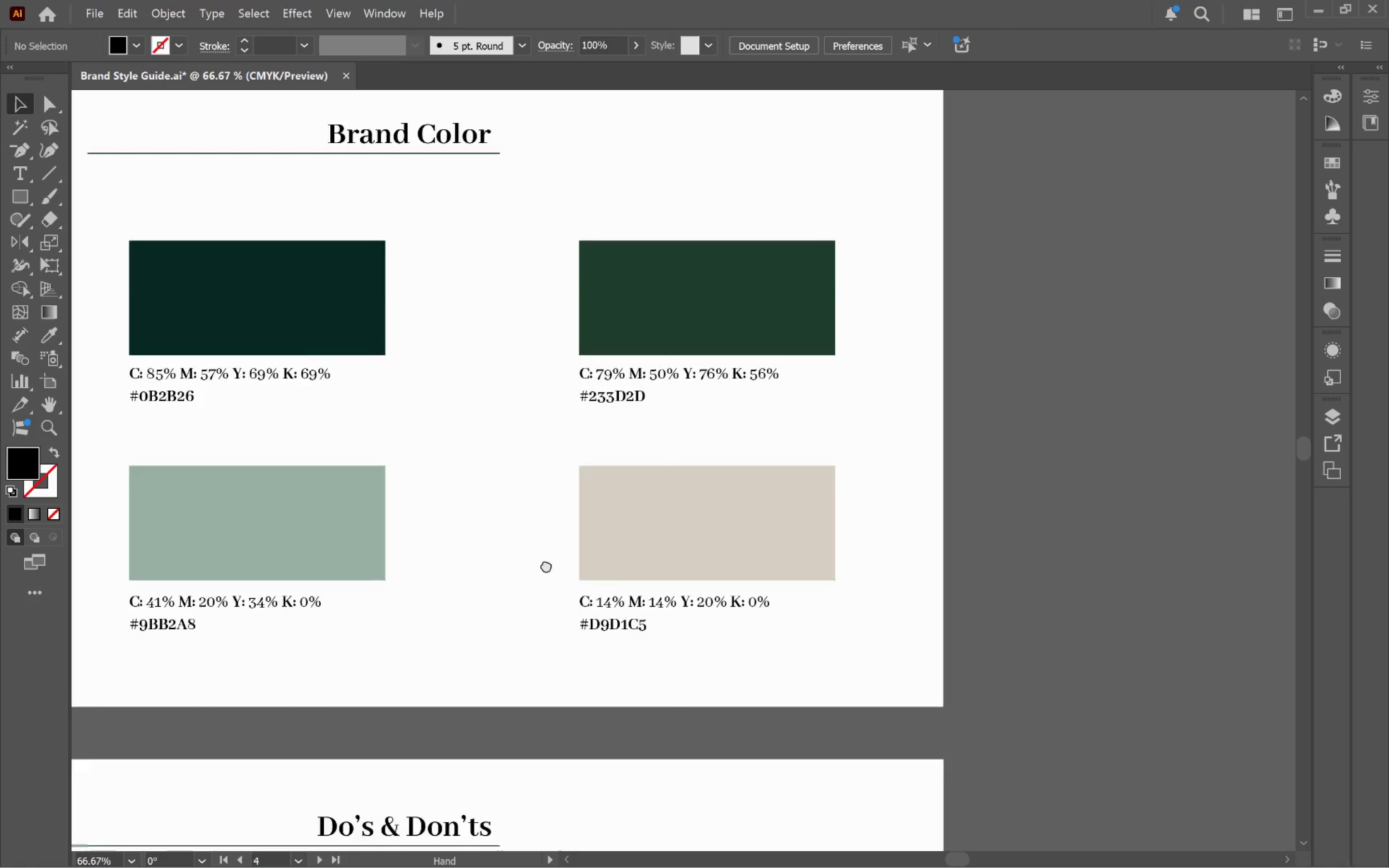 
hold_key(key=Space, duration=1.24)
 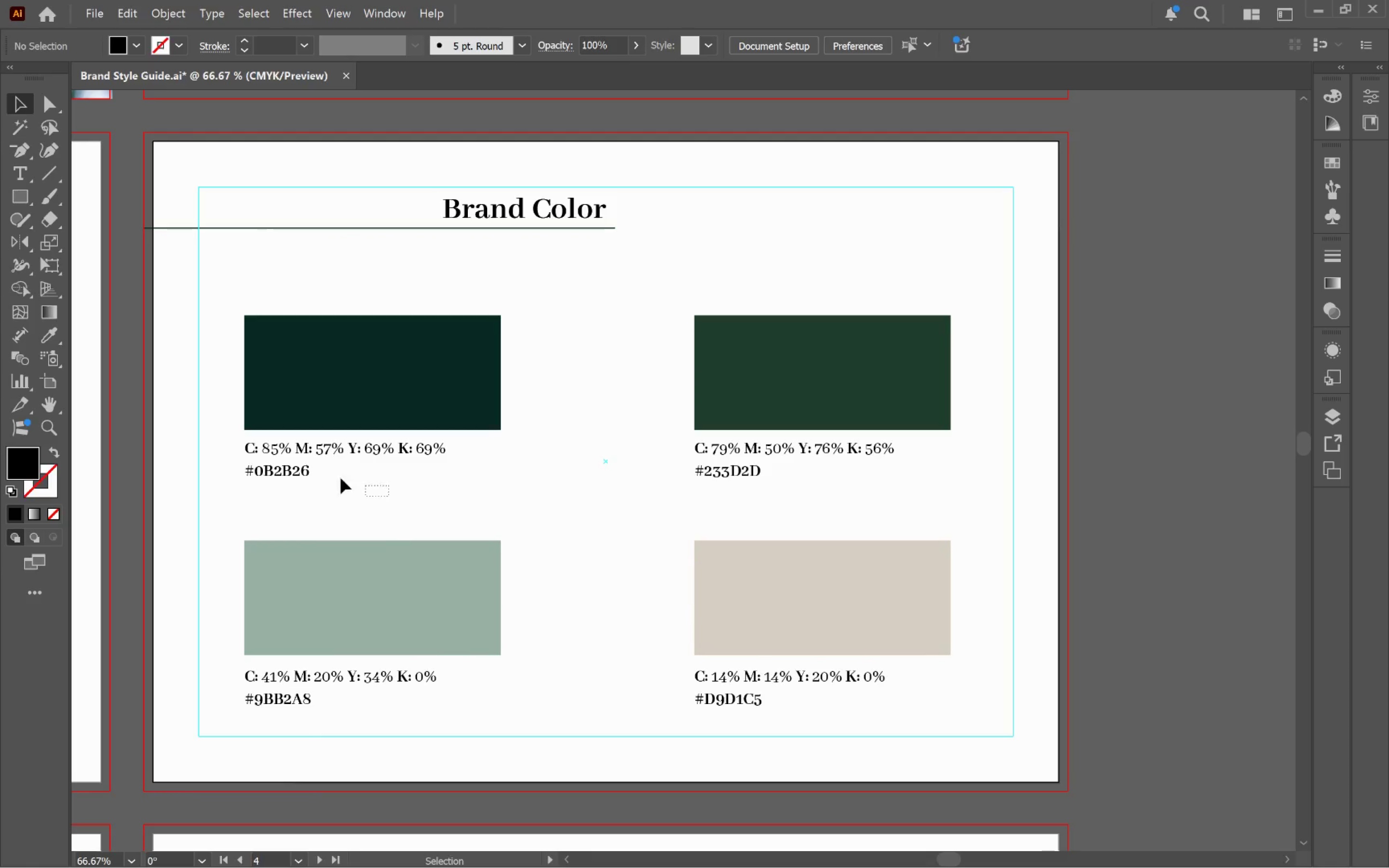 
scroll: coordinate [552, 590], scroll_direction: down, amount: 2.0
 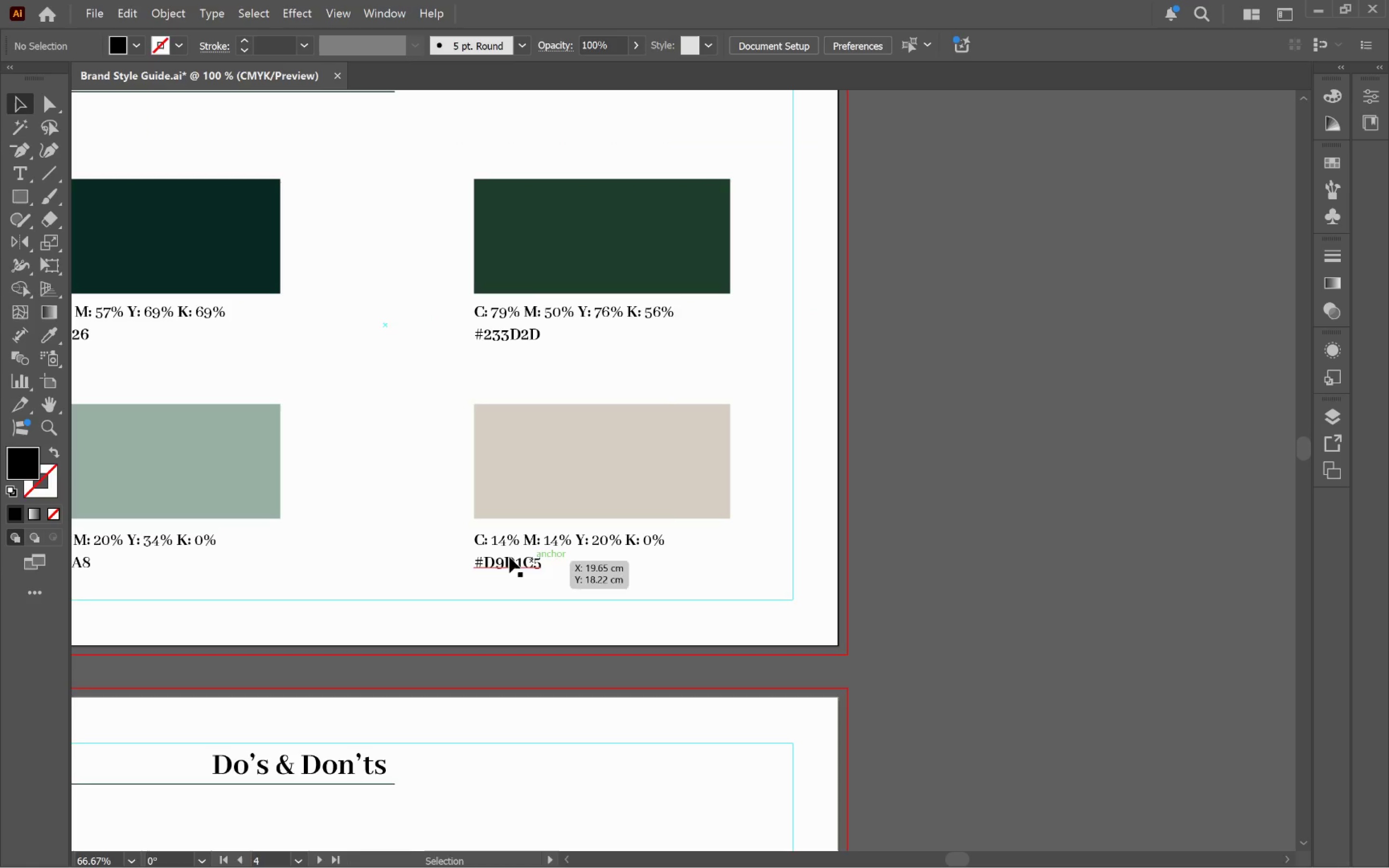 
left_click_drag(start_coordinate=[427, 488], to_coordinate=[648, 625])
 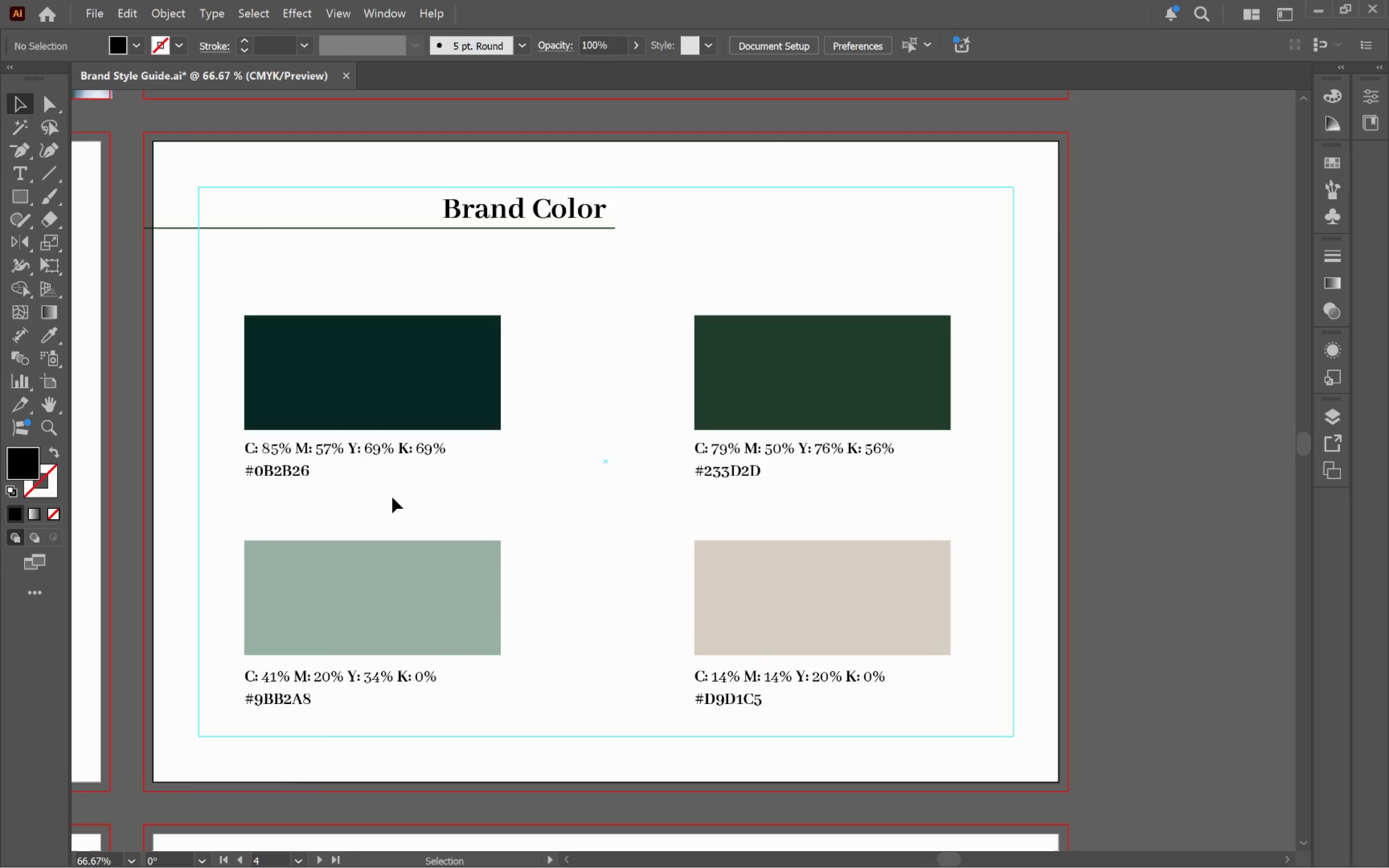 
left_click_drag(start_coordinate=[390, 497], to_coordinate=[271, 451])
 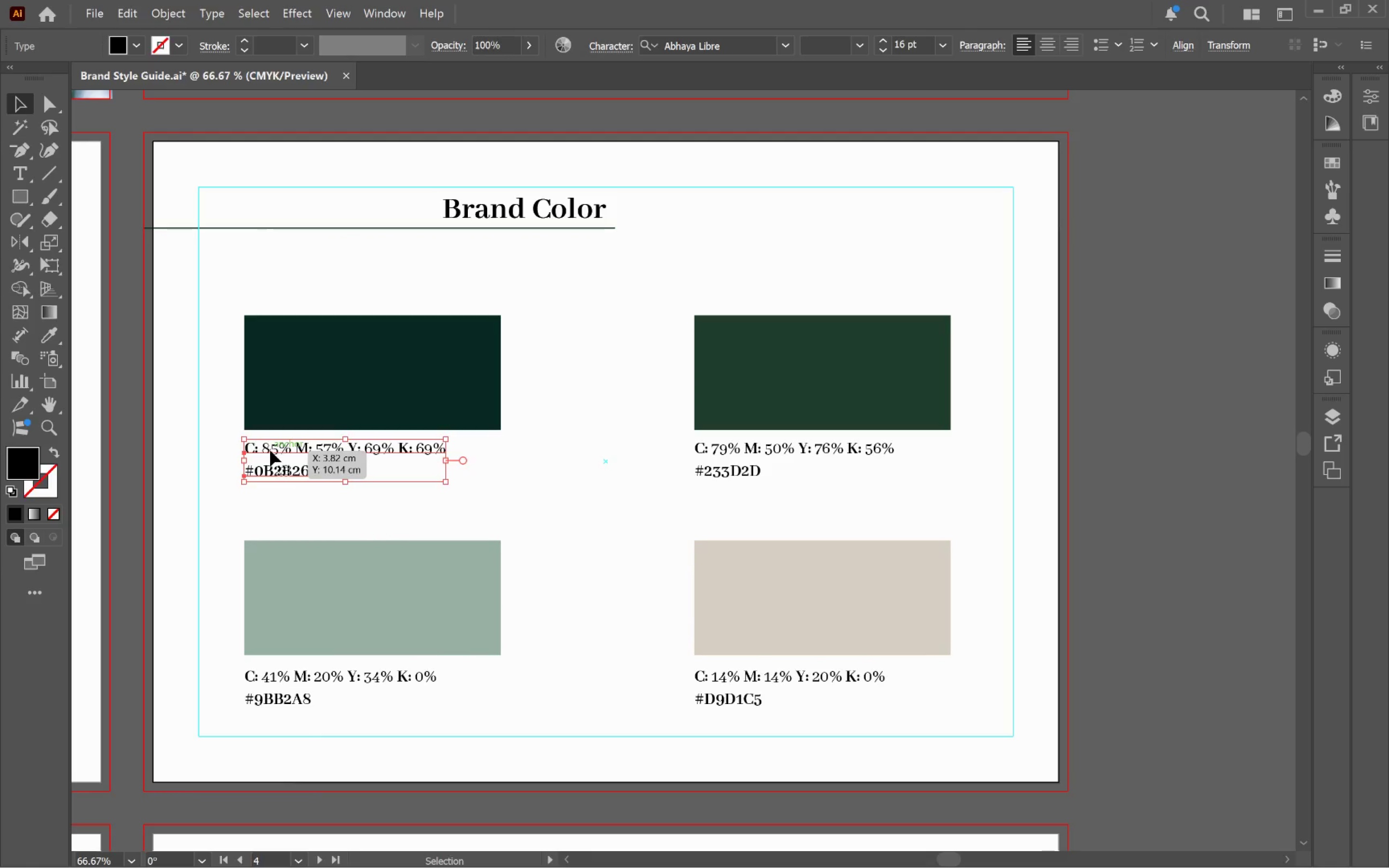 
key(I)
 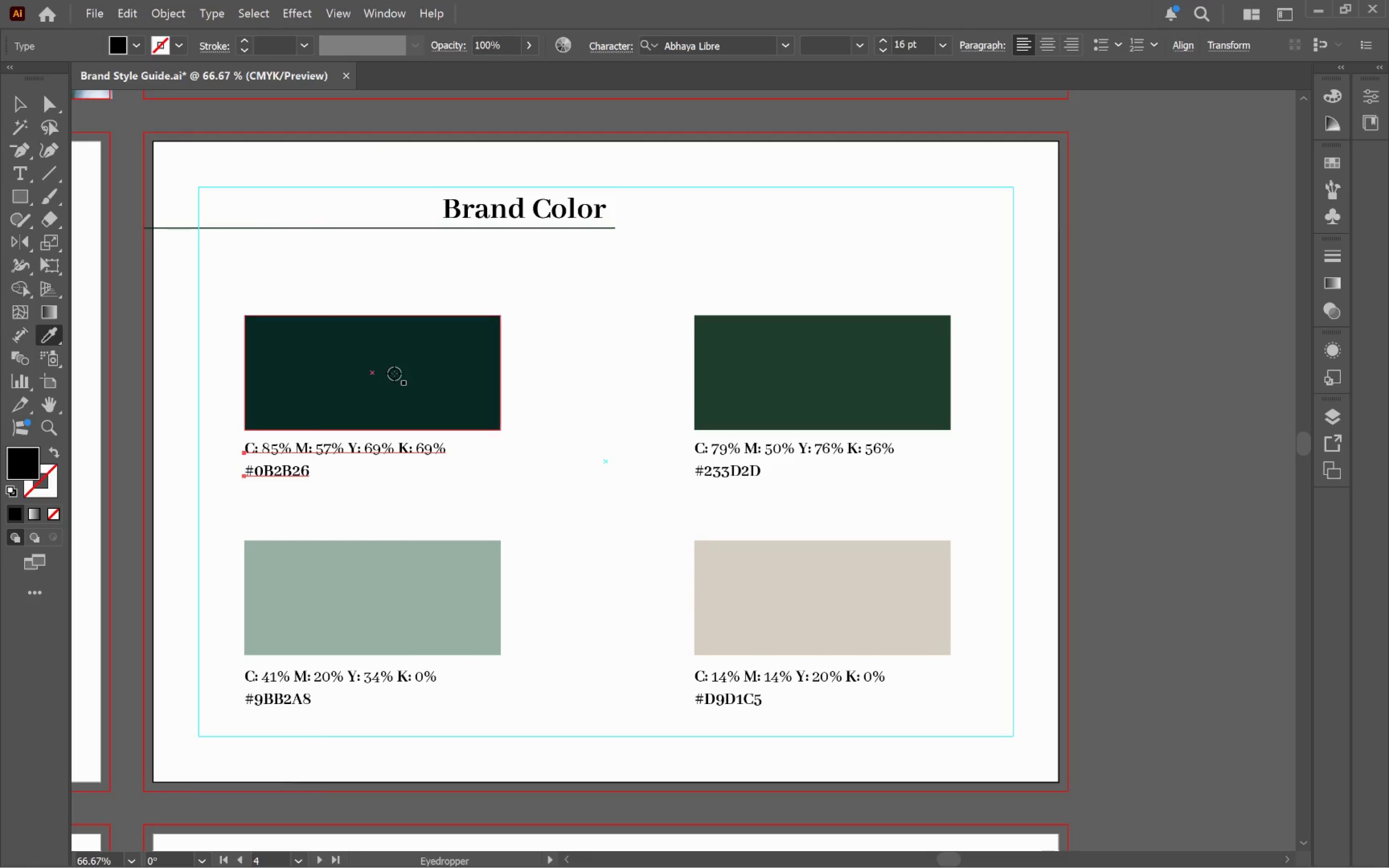 
left_click([394, 373])
 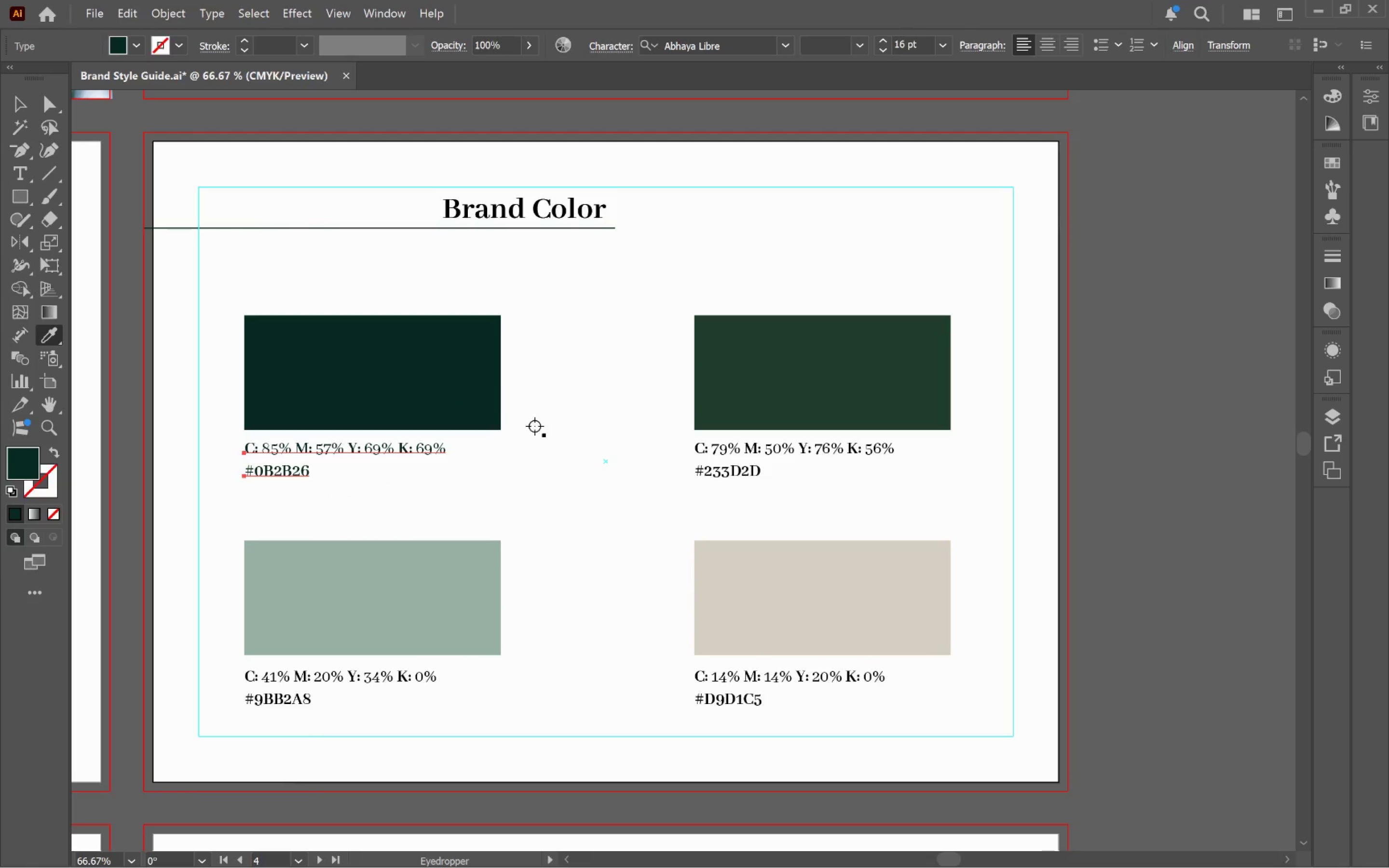 
hold_key(key=ControlLeft, duration=1.1)
left_click_drag(start_coordinate=[721, 499], to_coordinate=[759, 448])
 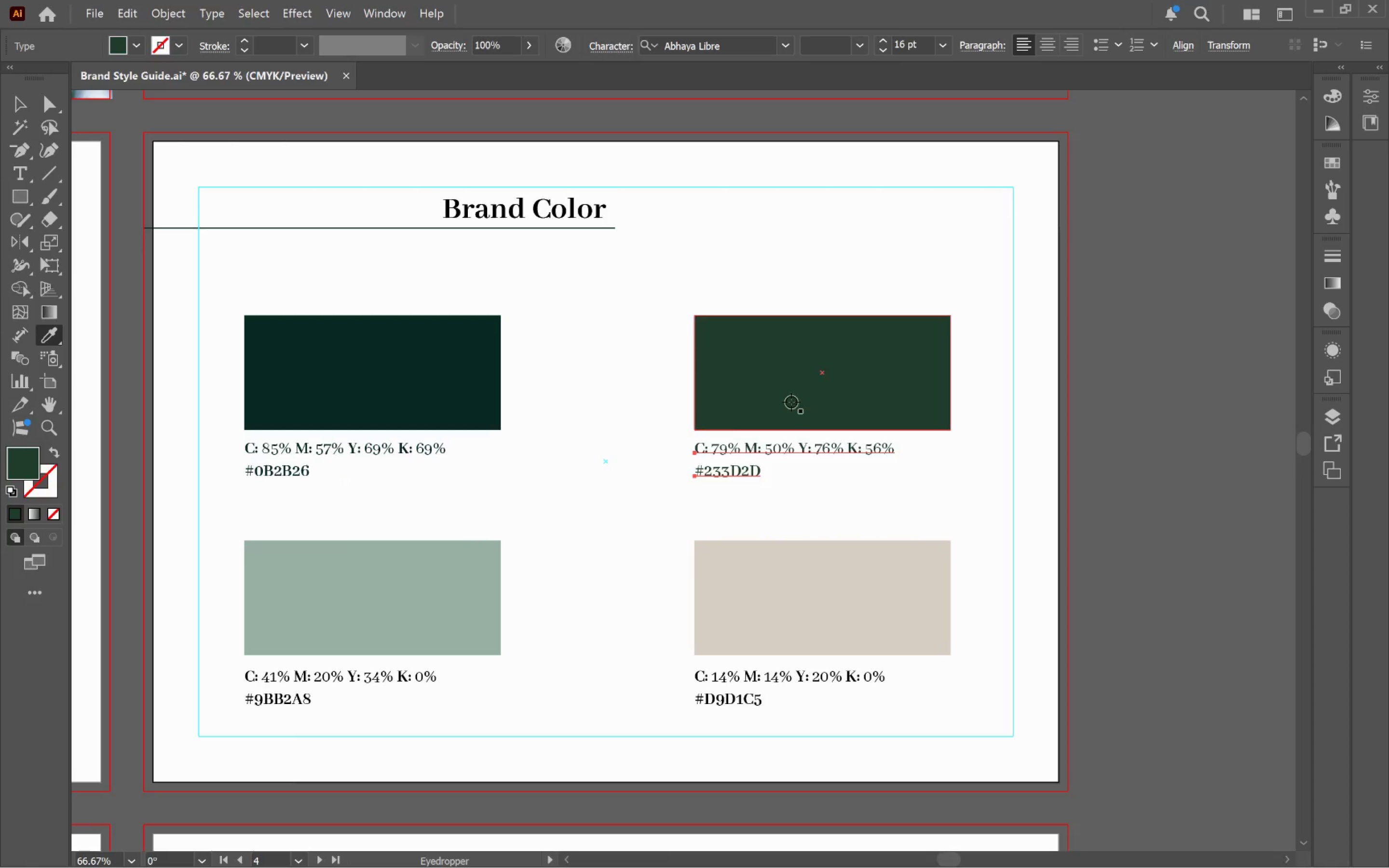 
hold_key(key=ControlLeft, duration=1.31)
left_click_drag(start_coordinate=[336, 710], to_coordinate=[261, 665])
 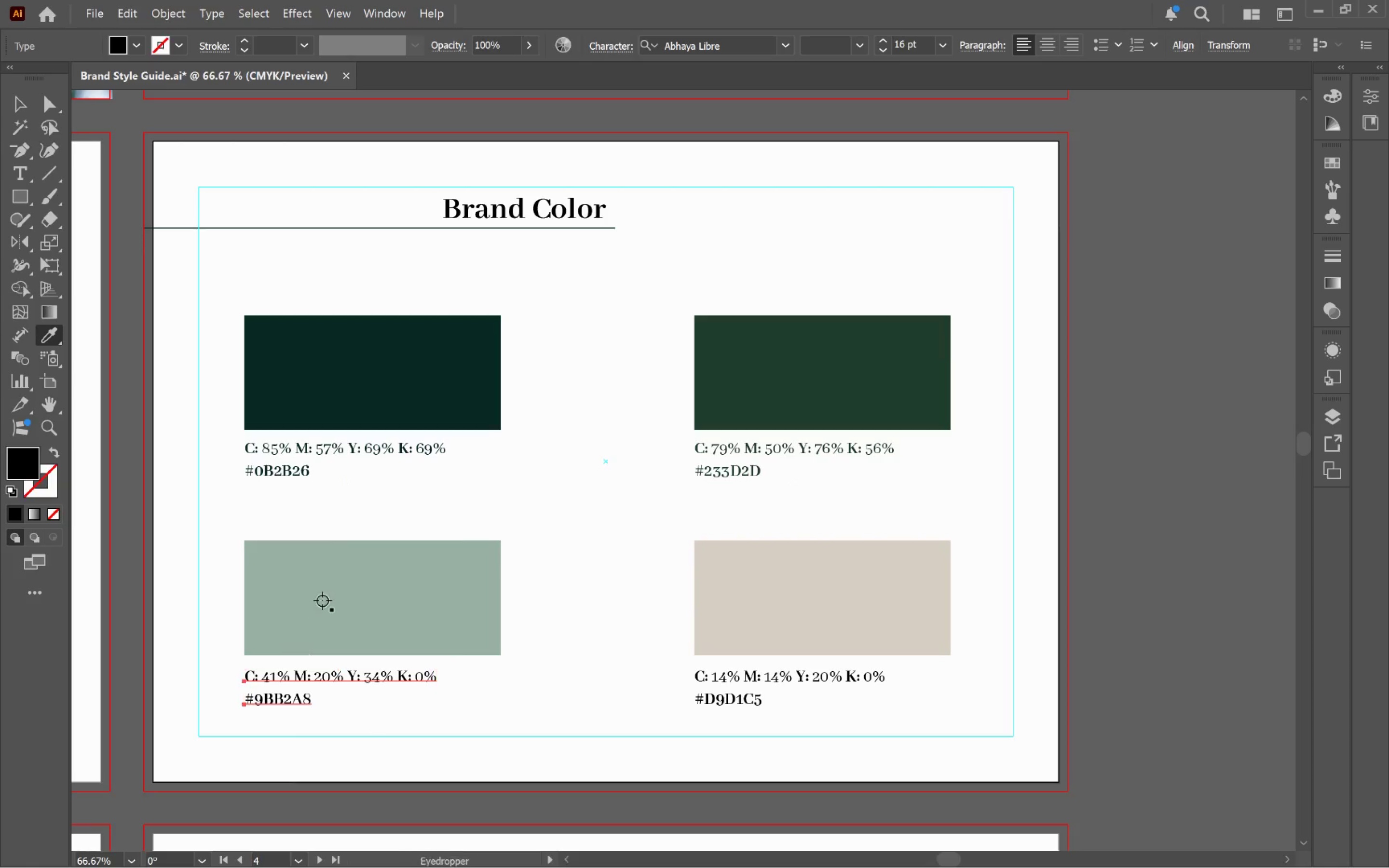 
left_click([322, 600])
 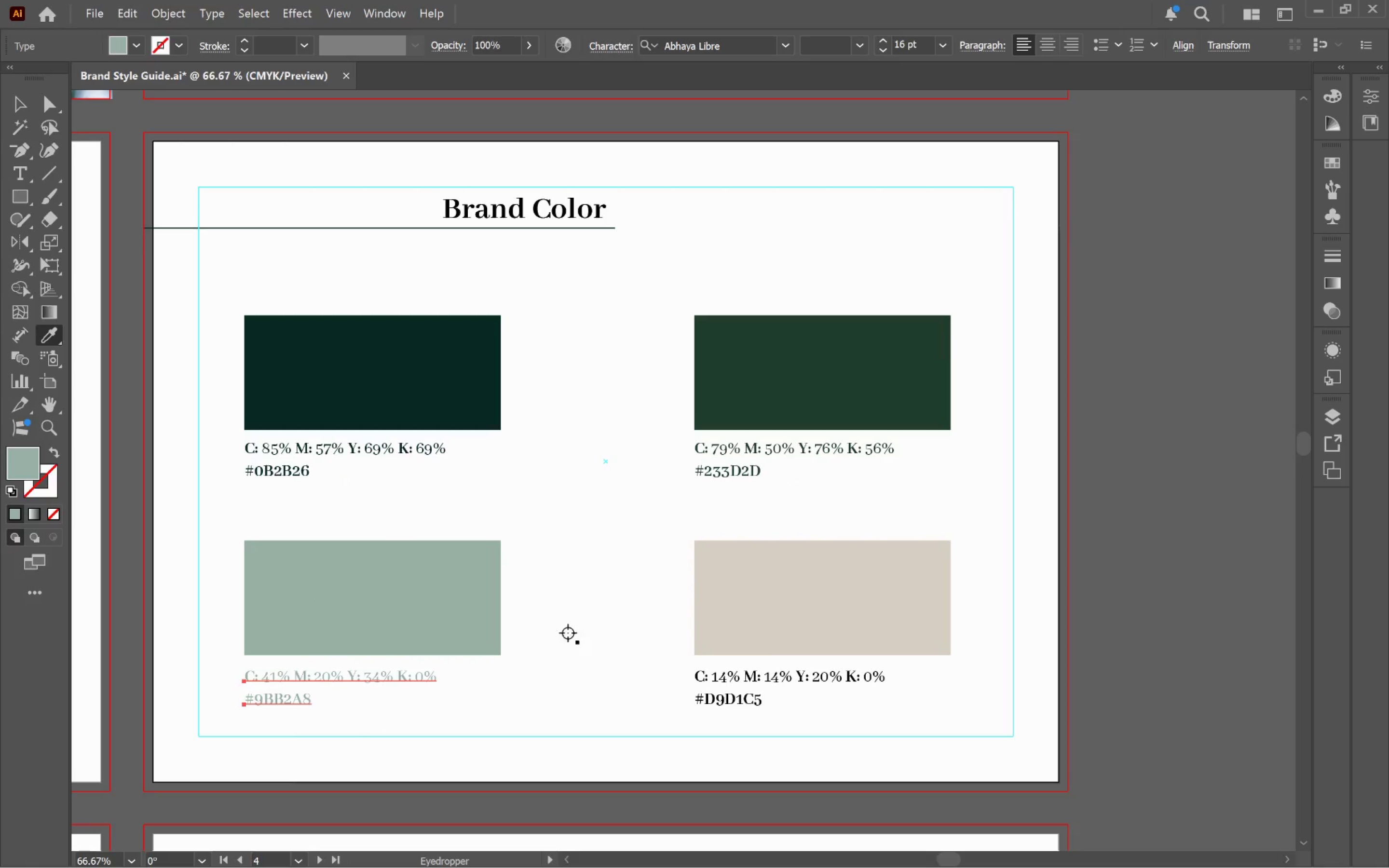 
hold_key(key=ControlLeft, duration=1.07)
left_click_drag(start_coordinate=[703, 719], to_coordinate=[794, 661])
 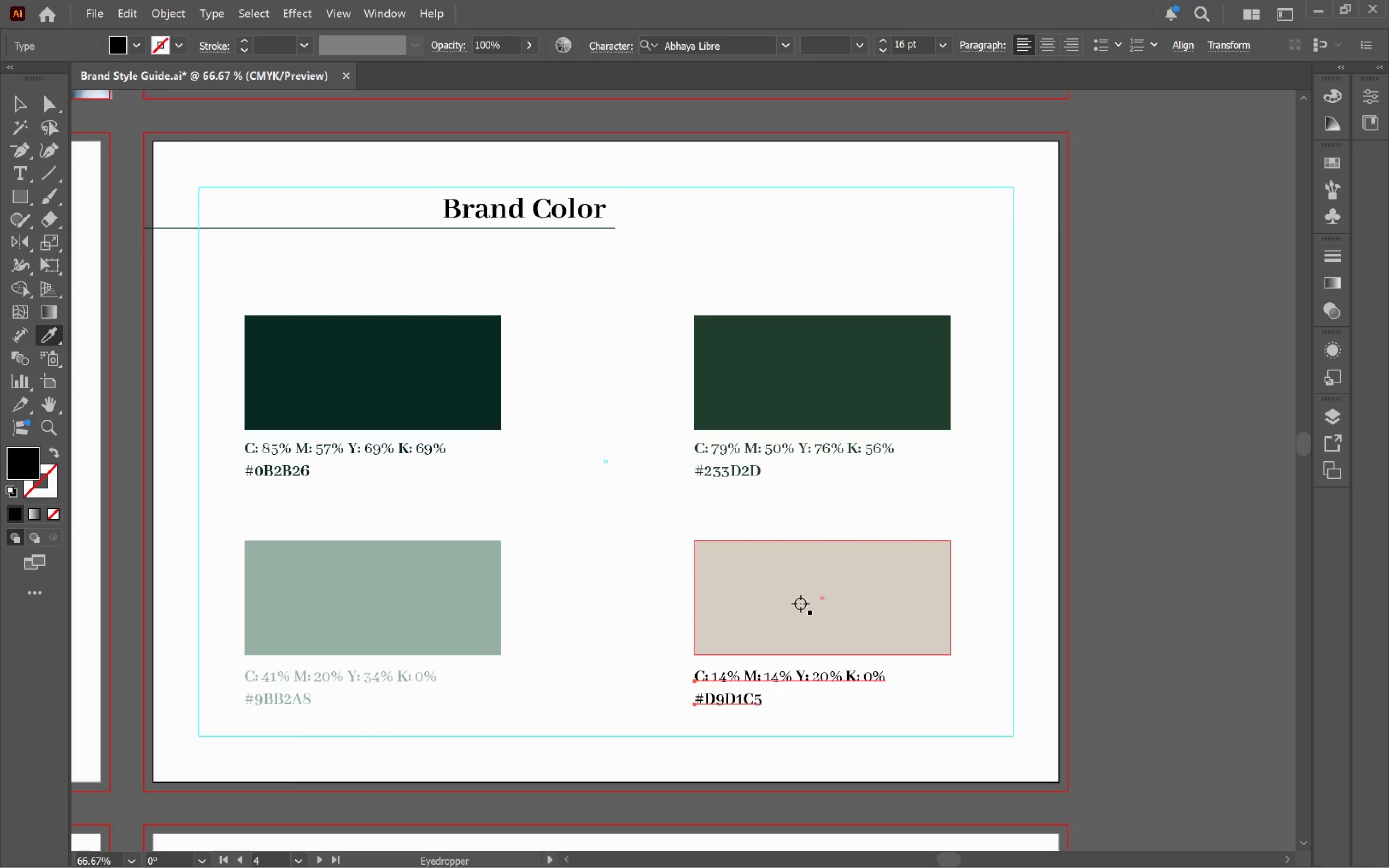 
left_click([800, 603])
 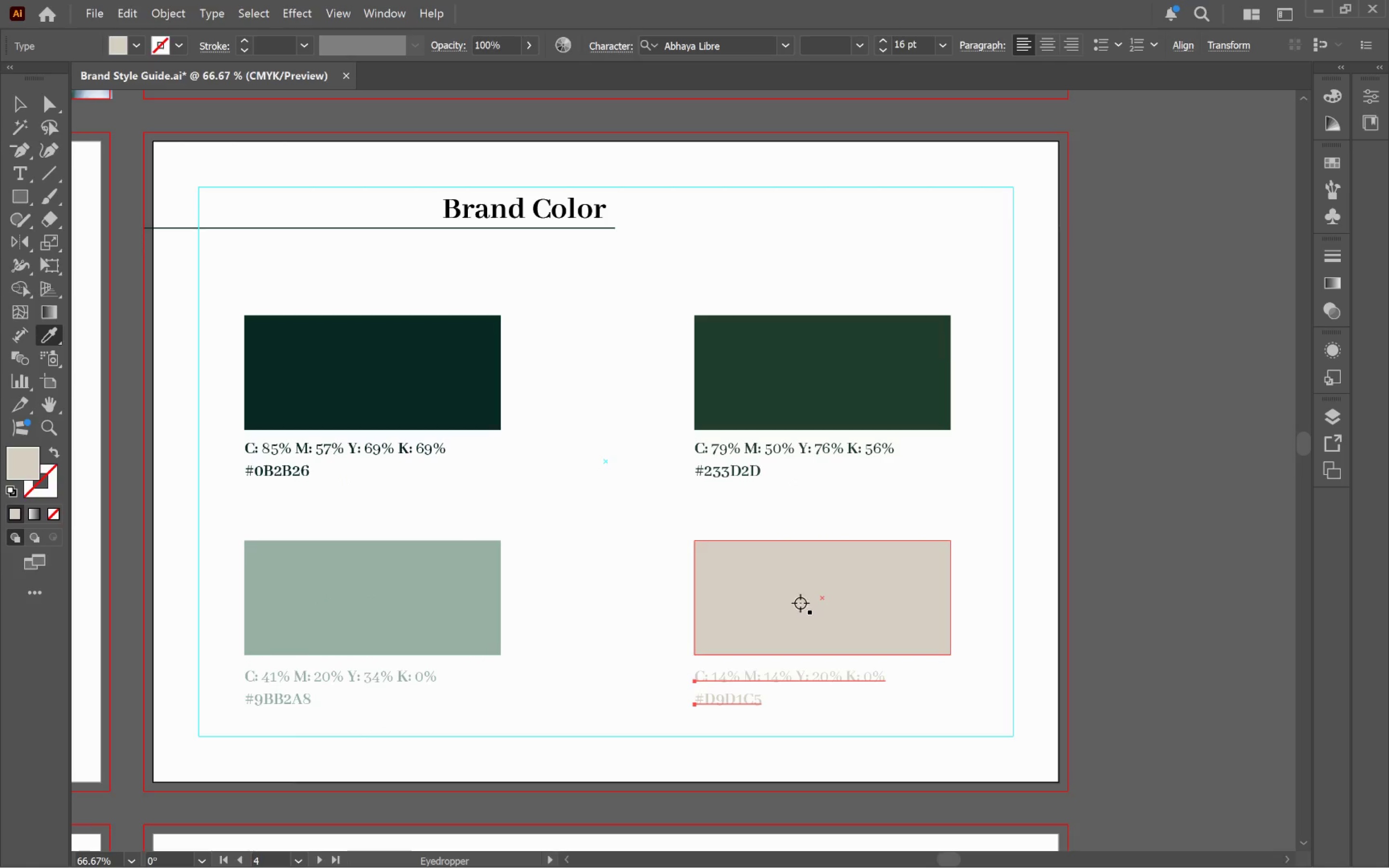 
hold_key(key=ControlLeft, duration=0.57)
left_click([1015, 654])
 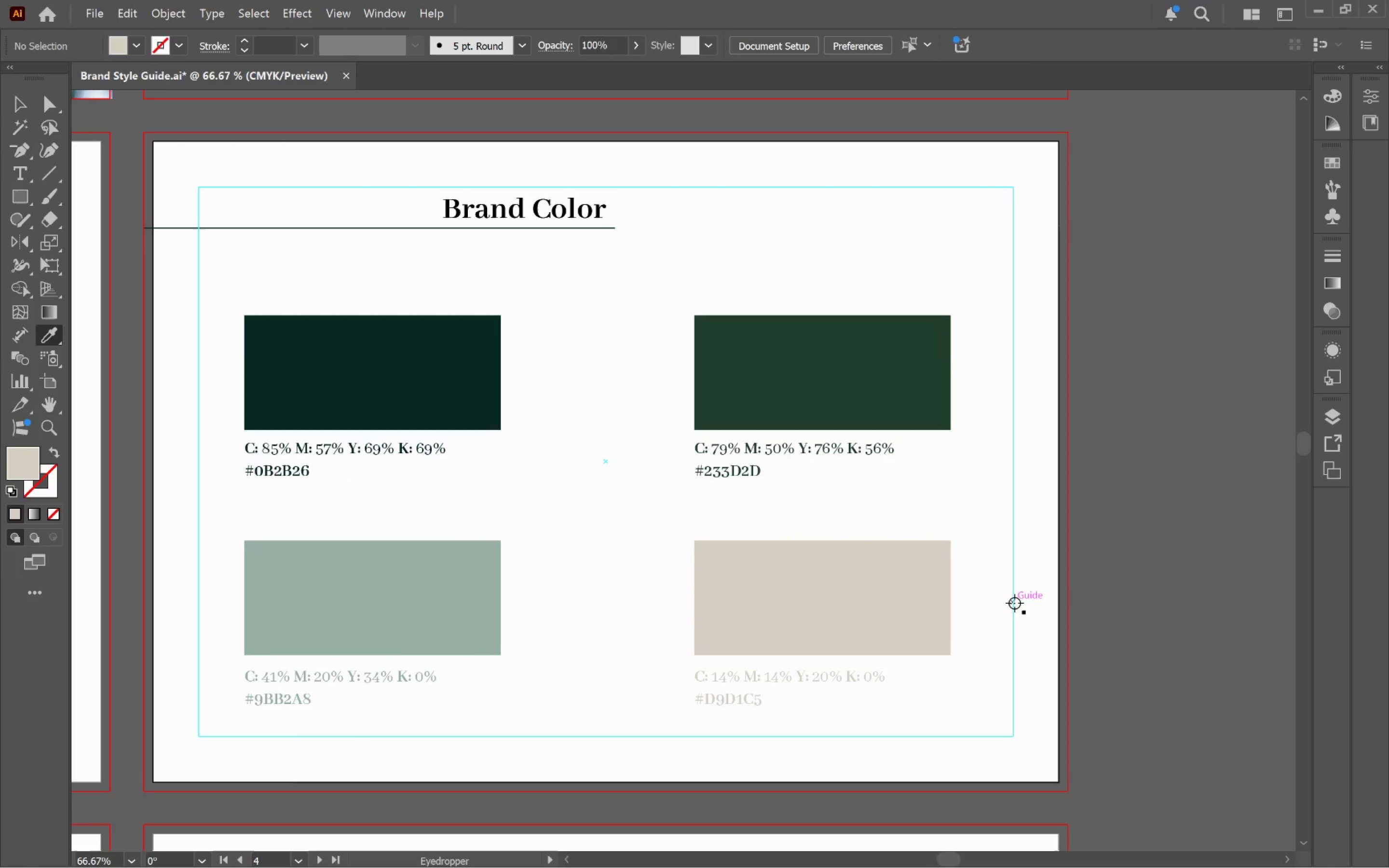 
key(V)
 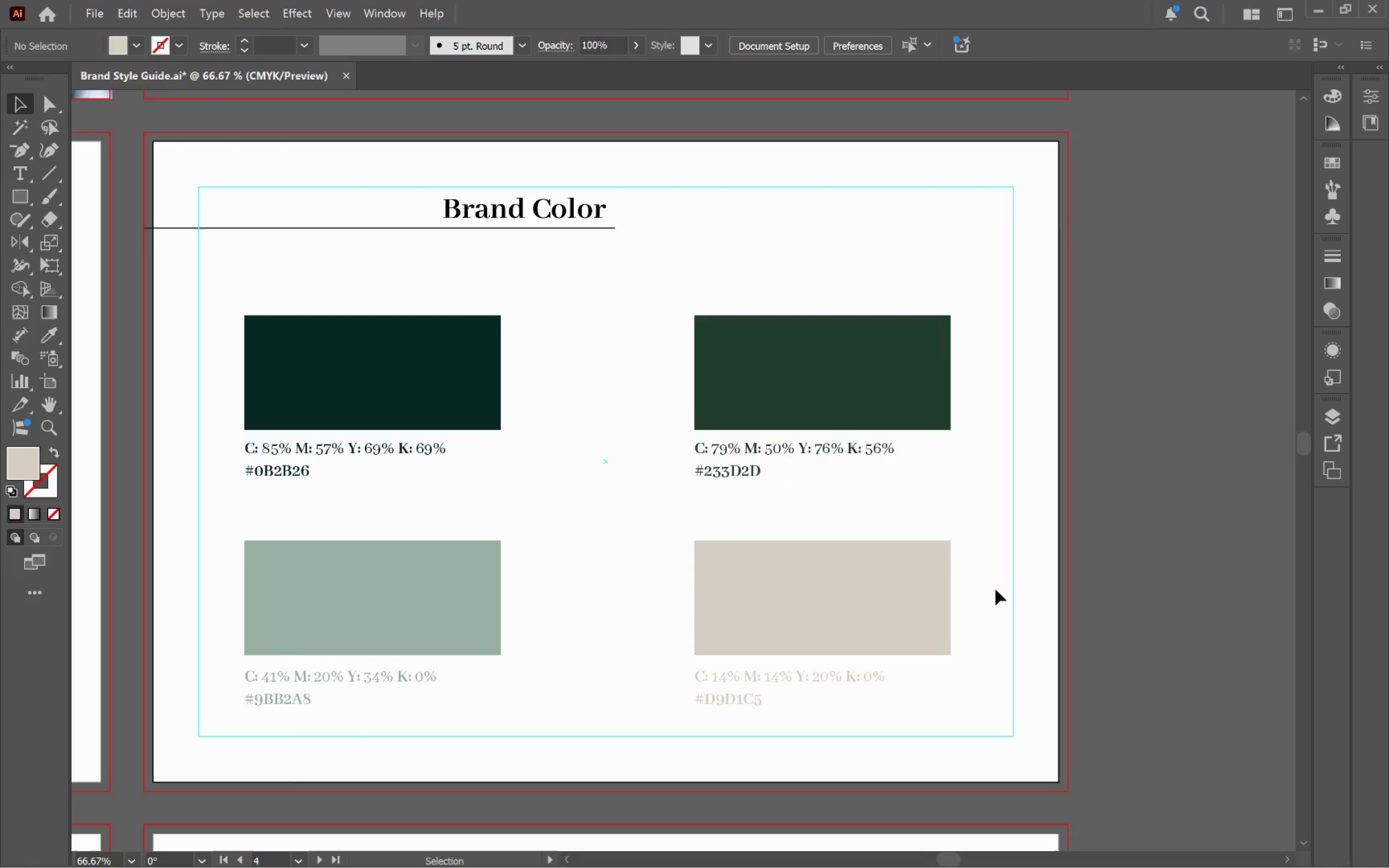 
left_click([995, 589])
 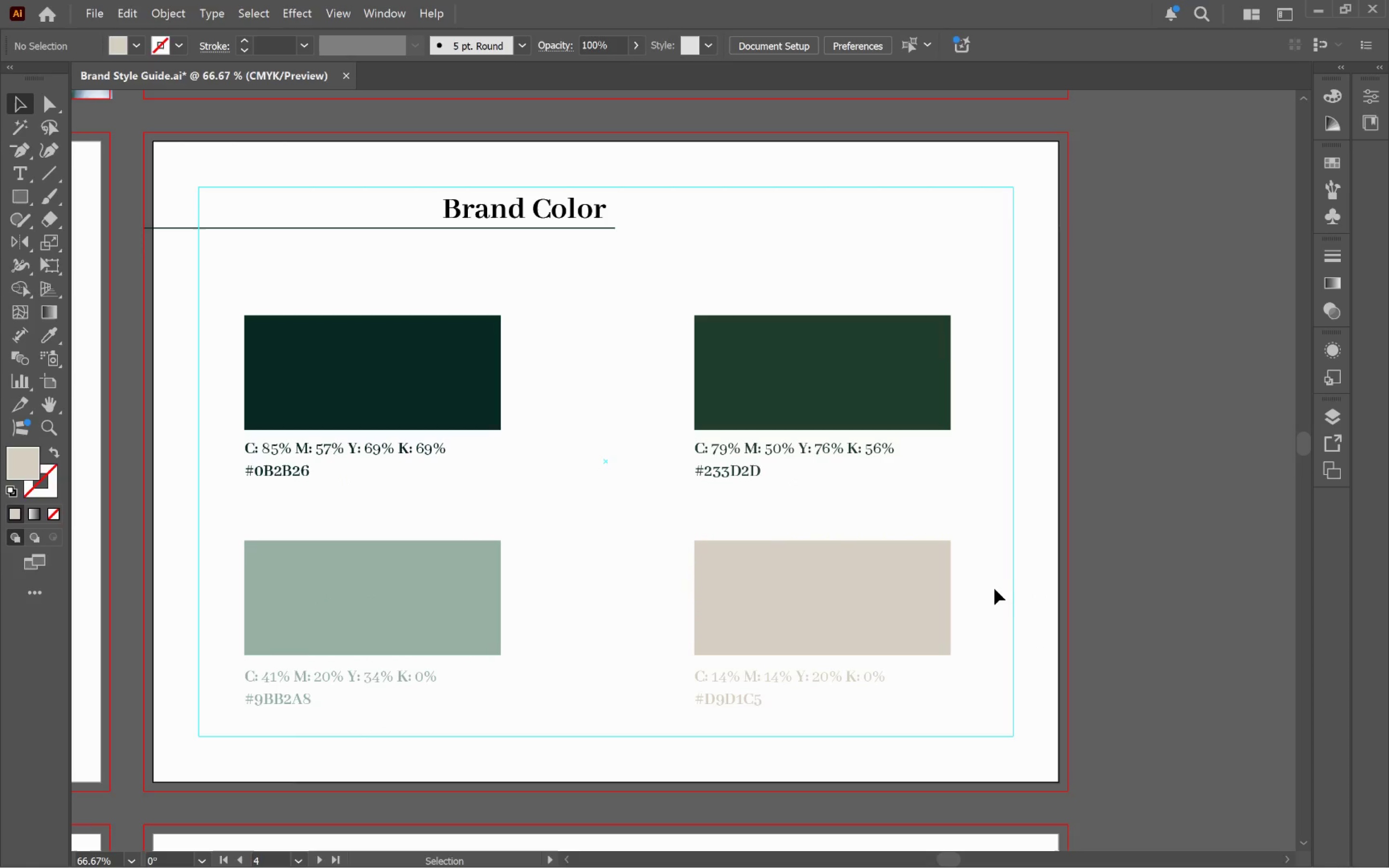 
hold_key(key=AltLeft, duration=0.52)
scroll: coordinate [993, 585], scroll_direction: down, amount: 1.0
 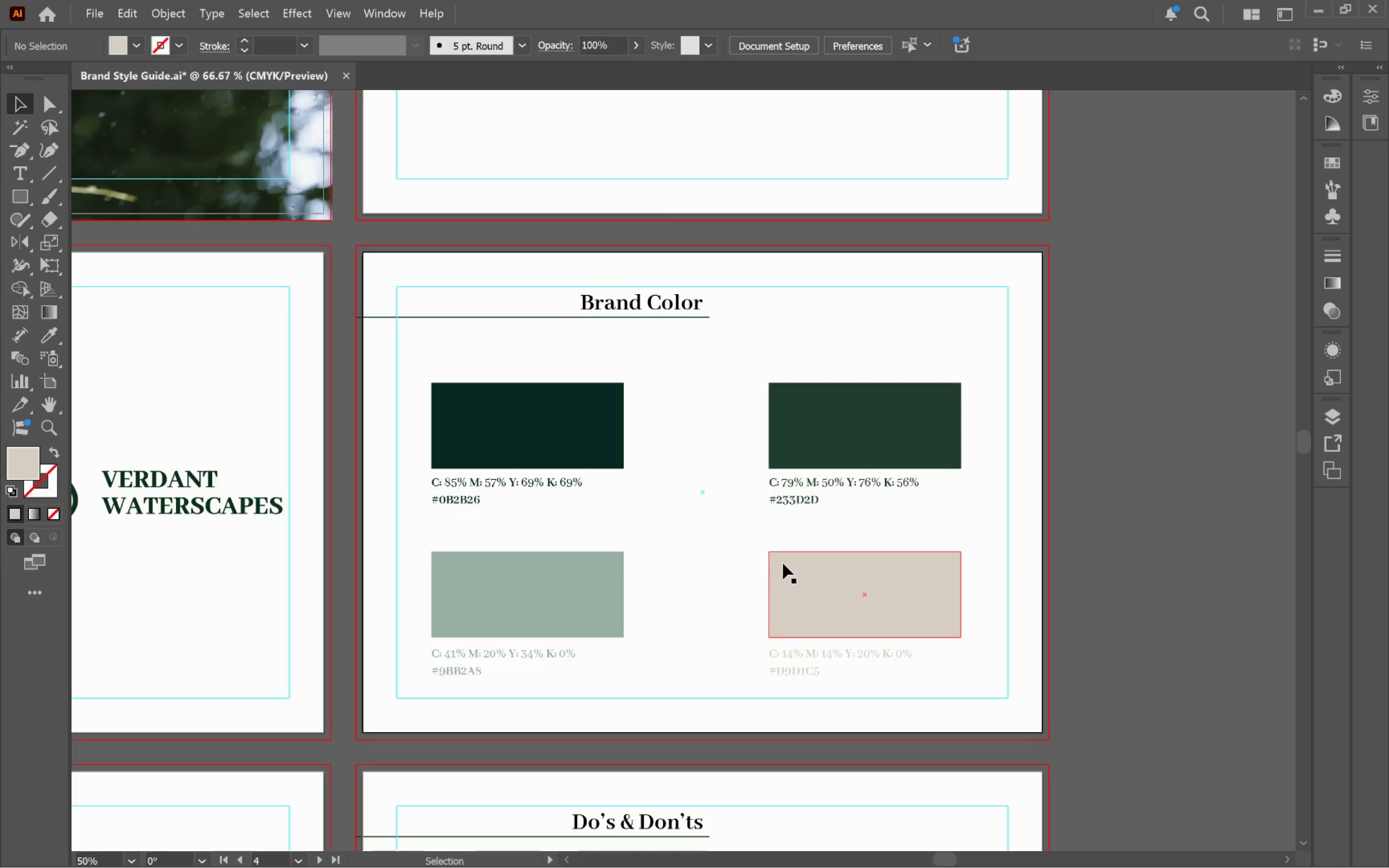 
hold_key(key=Space, duration=0.92)
 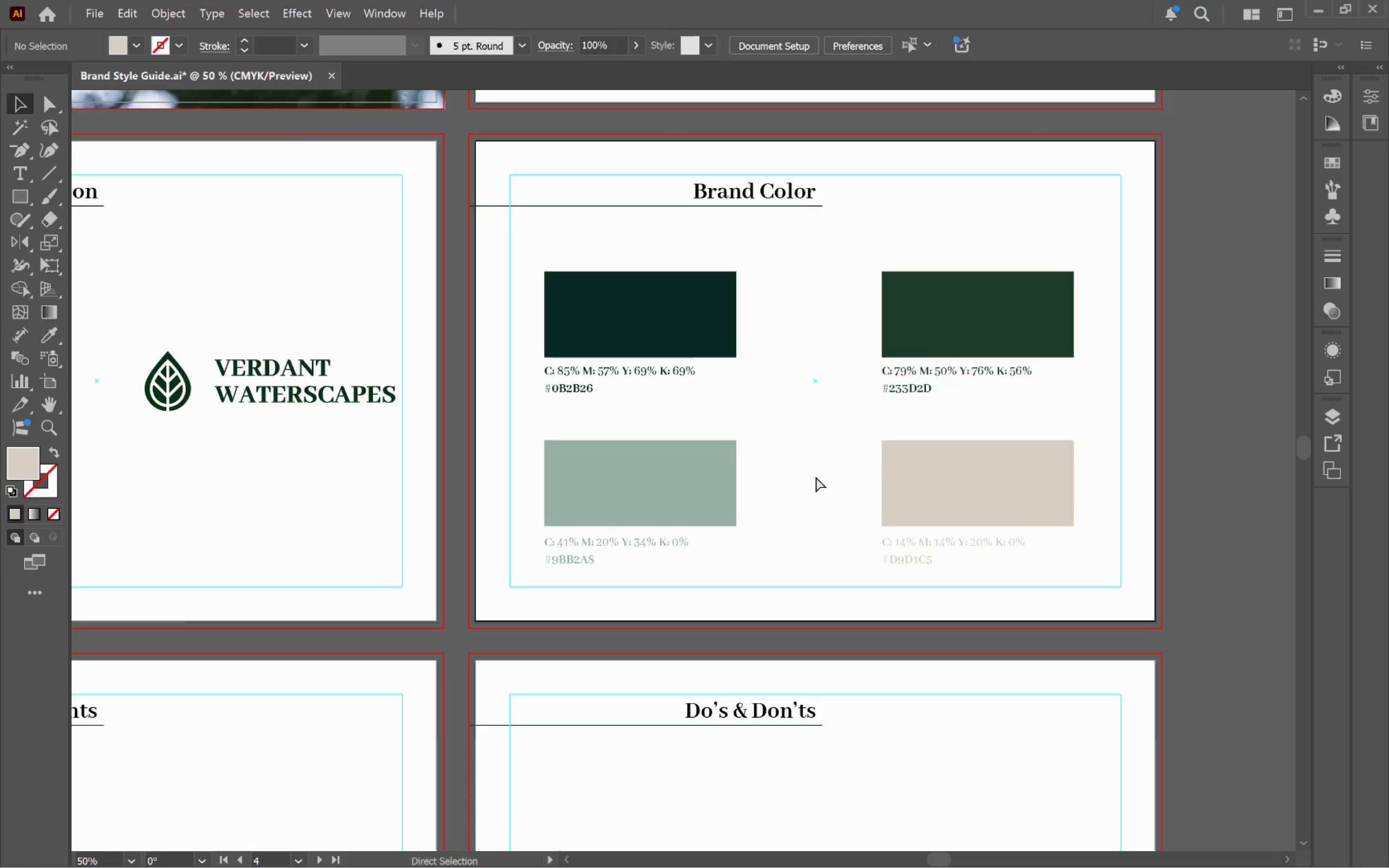 
left_click_drag(start_coordinate=[711, 573], to_coordinate=[823, 460])
 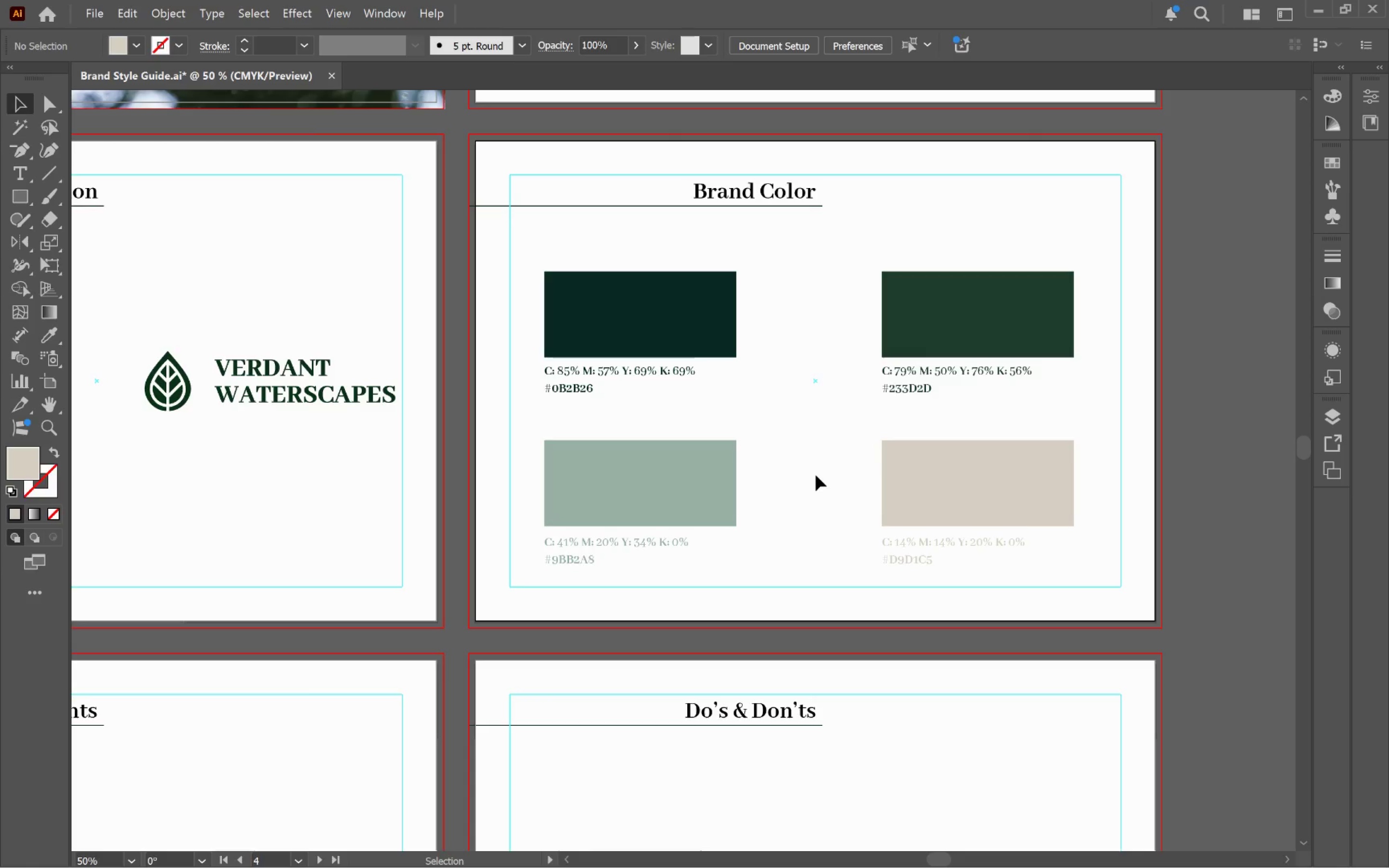 
key(Control+S)
 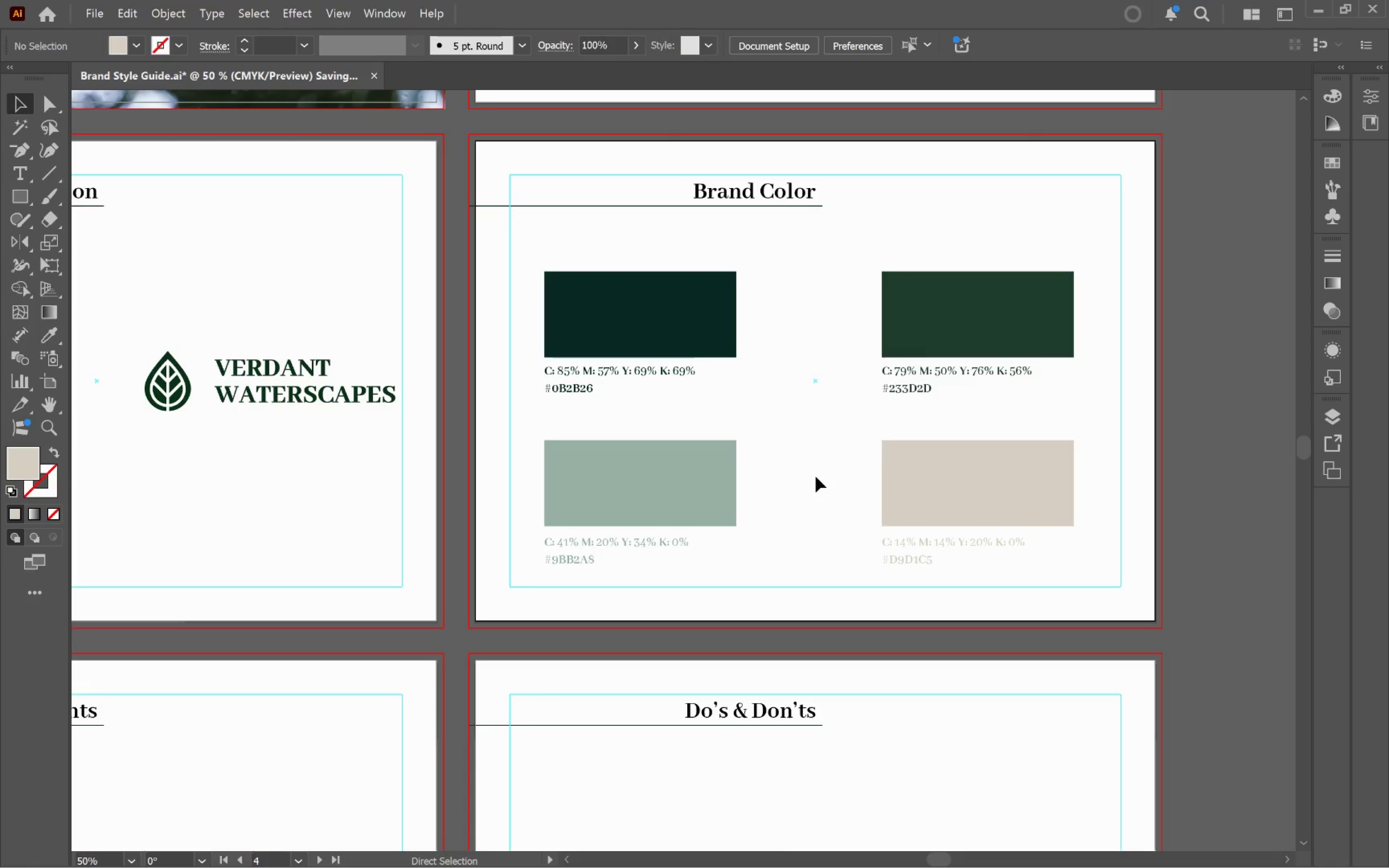 
key(CapsLock)
 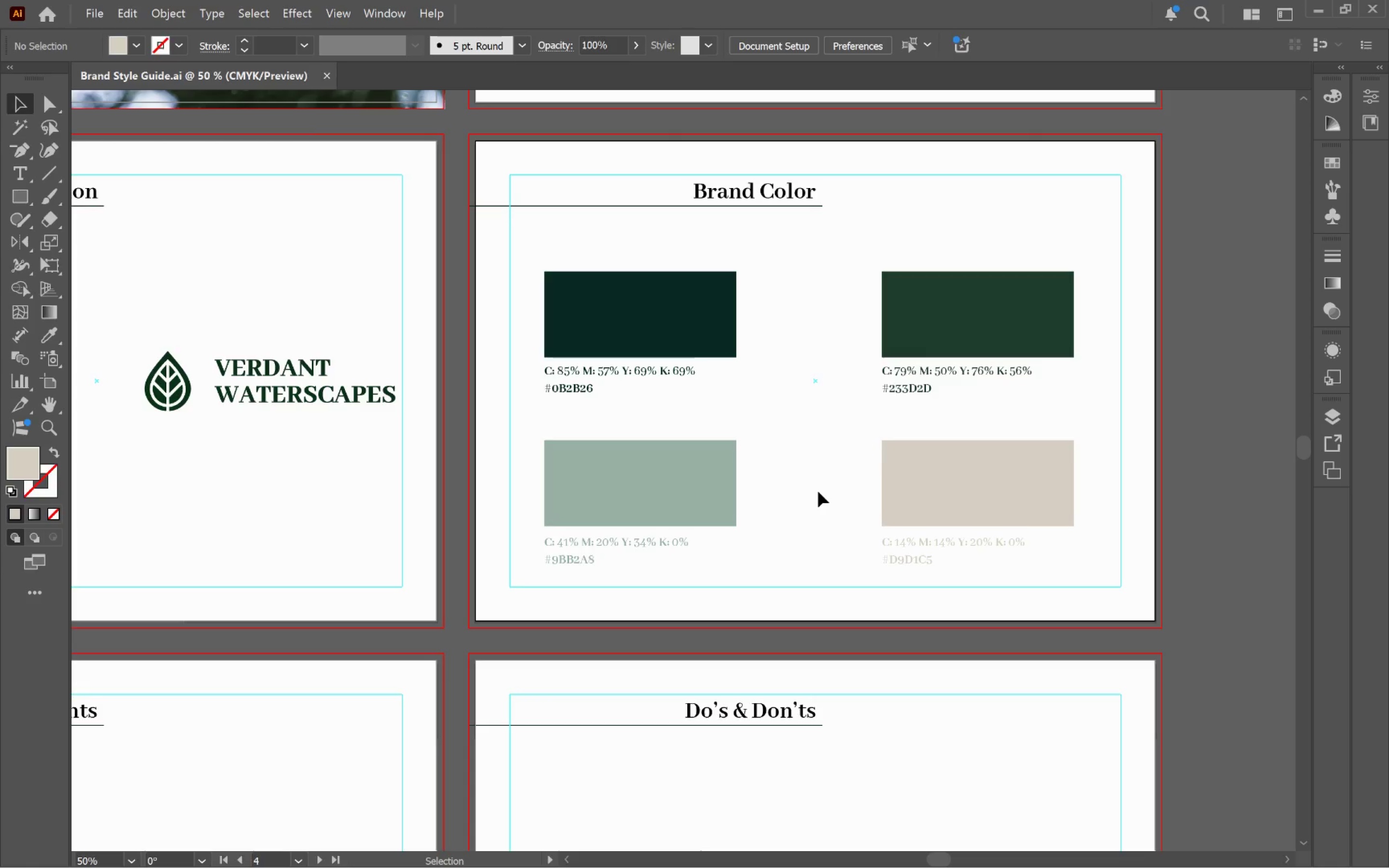 
hold_key(key=AltLeft, duration=0.61)
 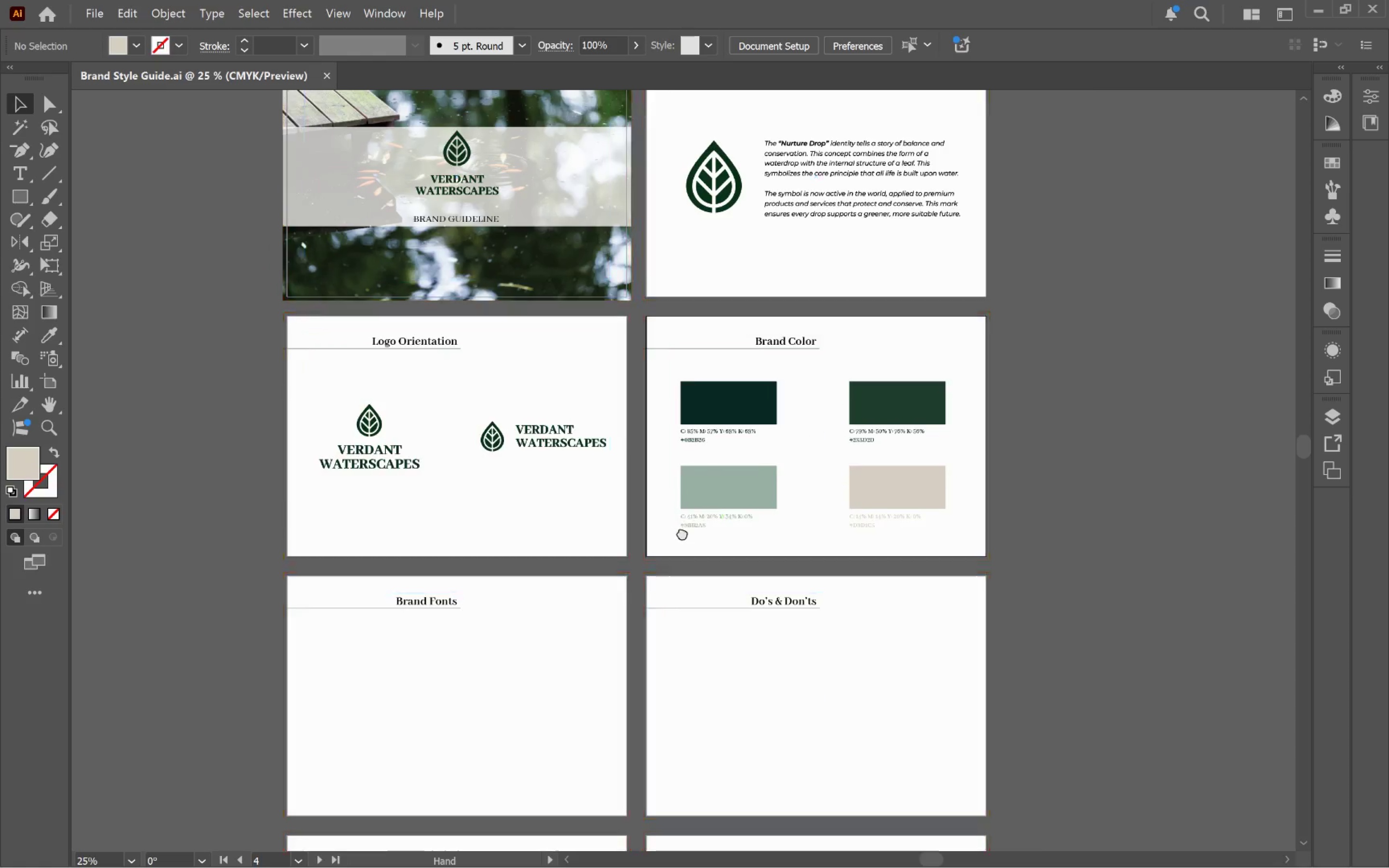 
hold_key(key=Space, duration=1.51)
 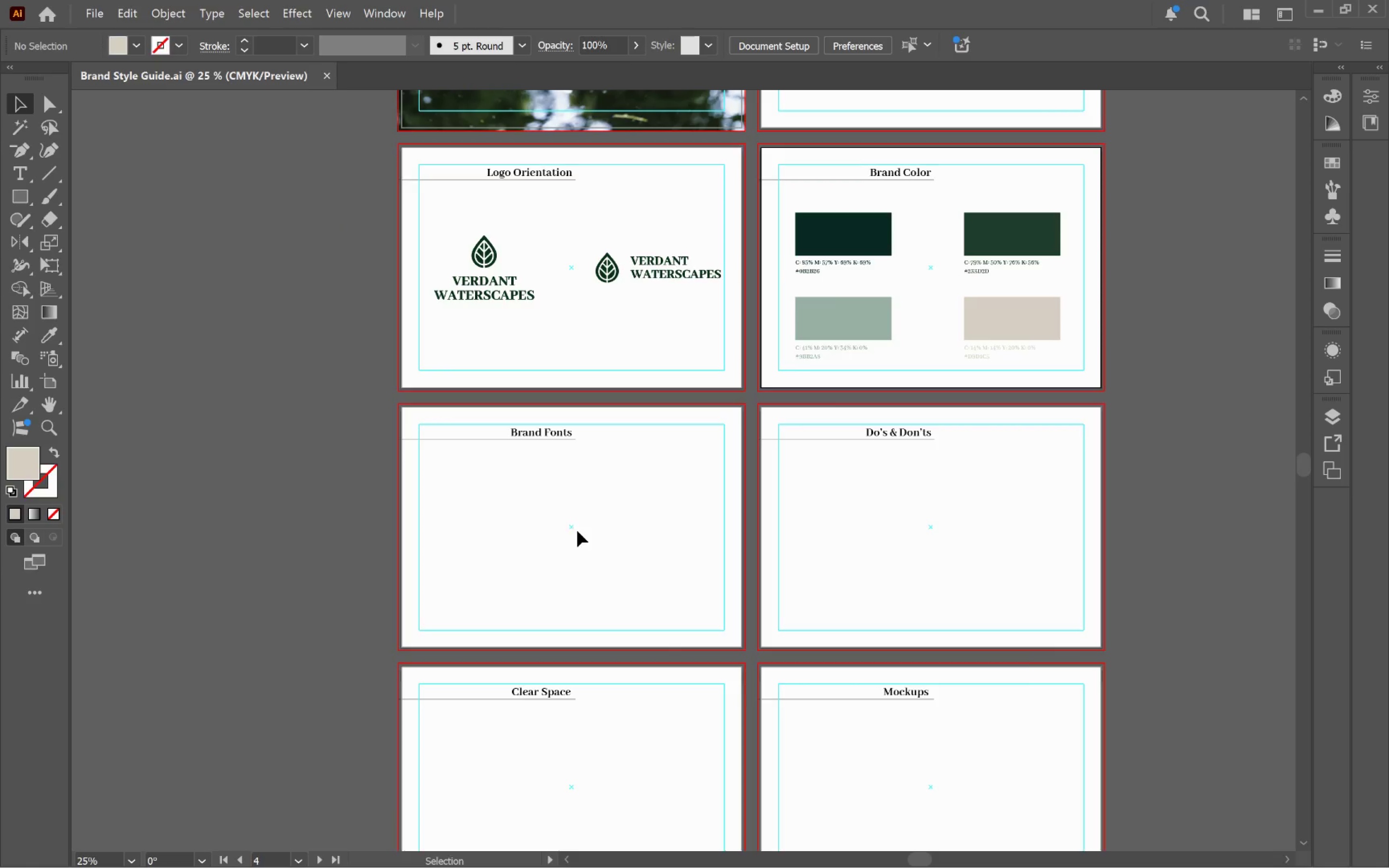 
scroll: coordinate [817, 491], scroll_direction: down, amount: 2.0
 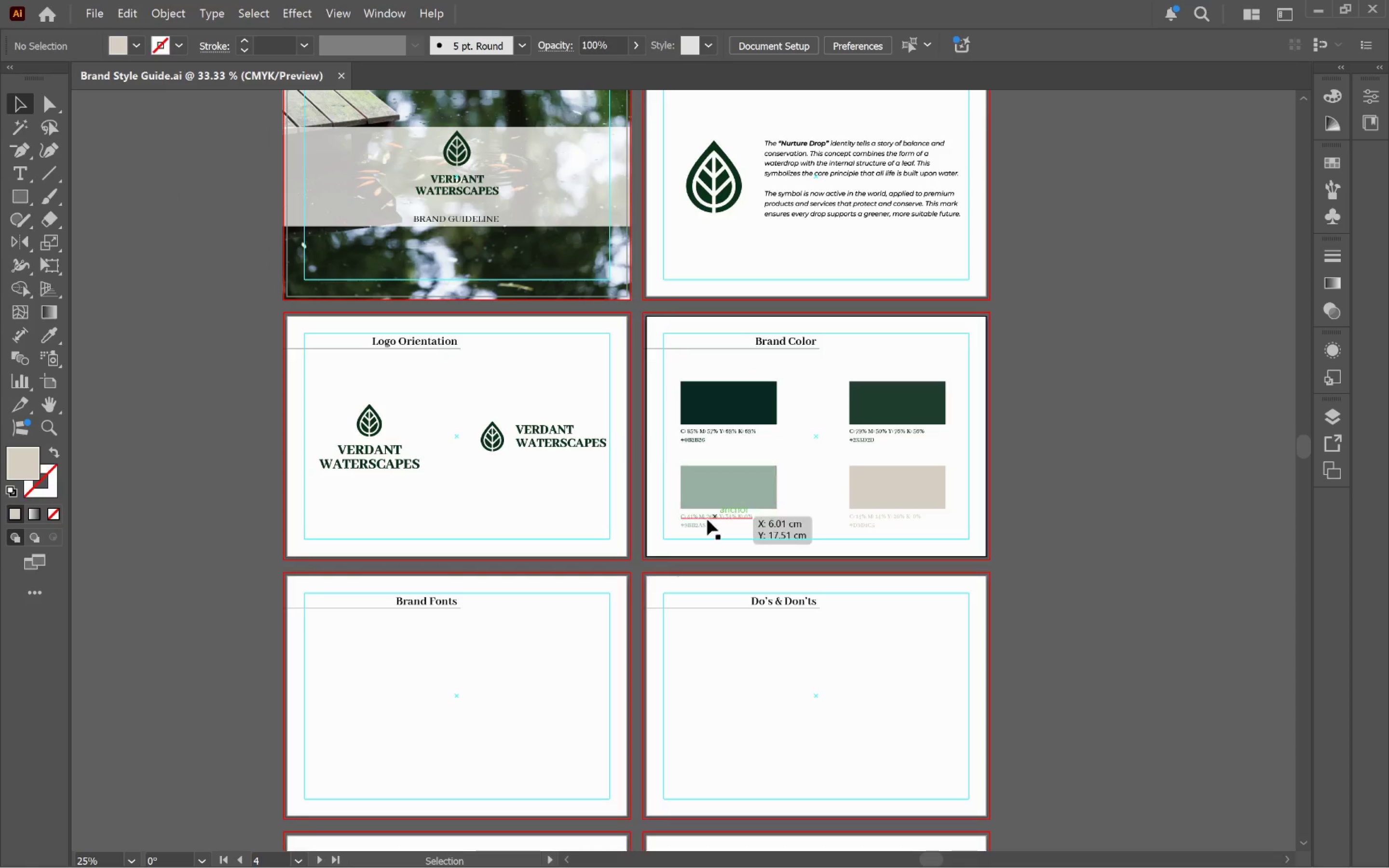 
left_click_drag(start_coordinate=[669, 539], to_coordinate=[784, 369])
 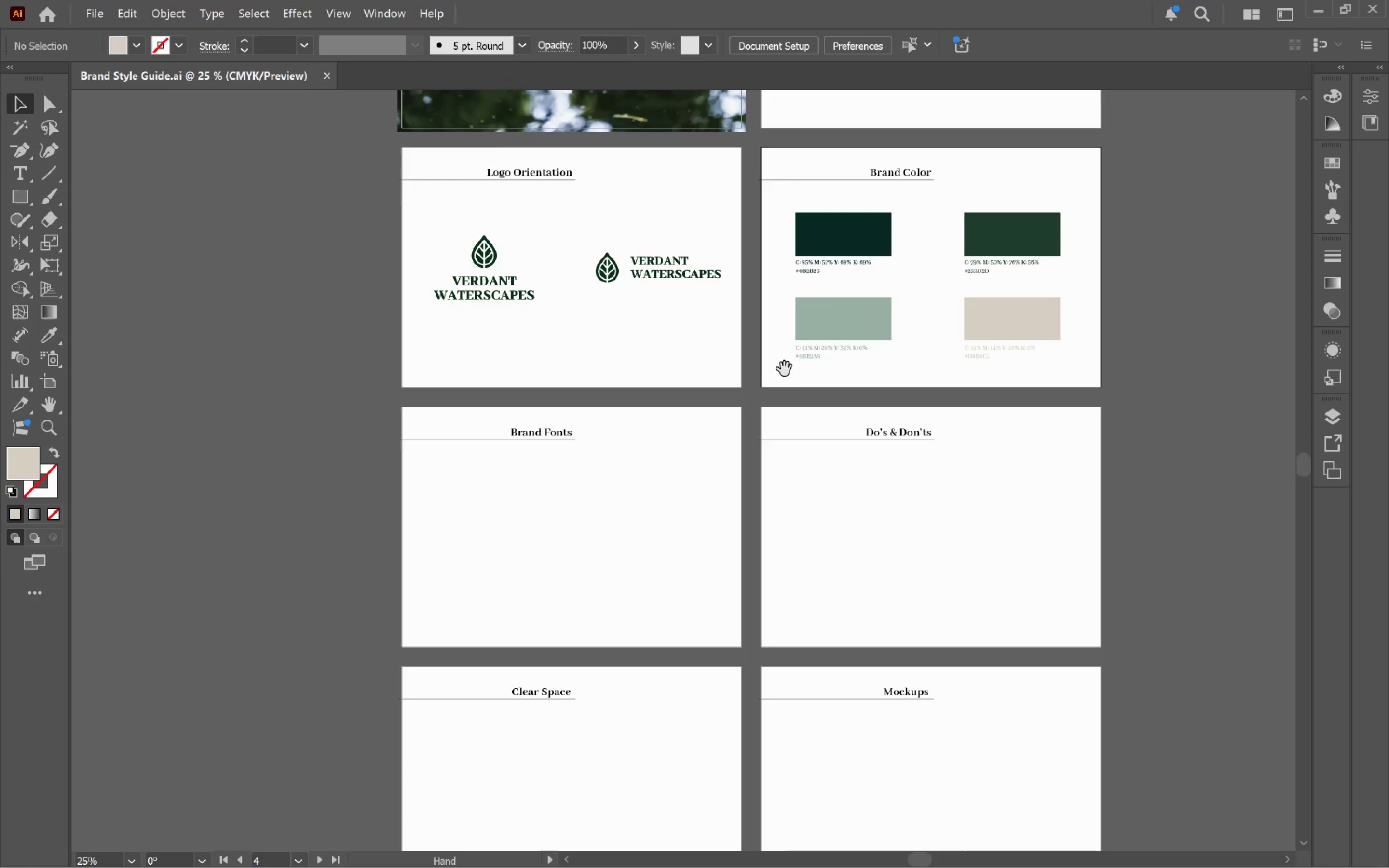 
key(Space)
 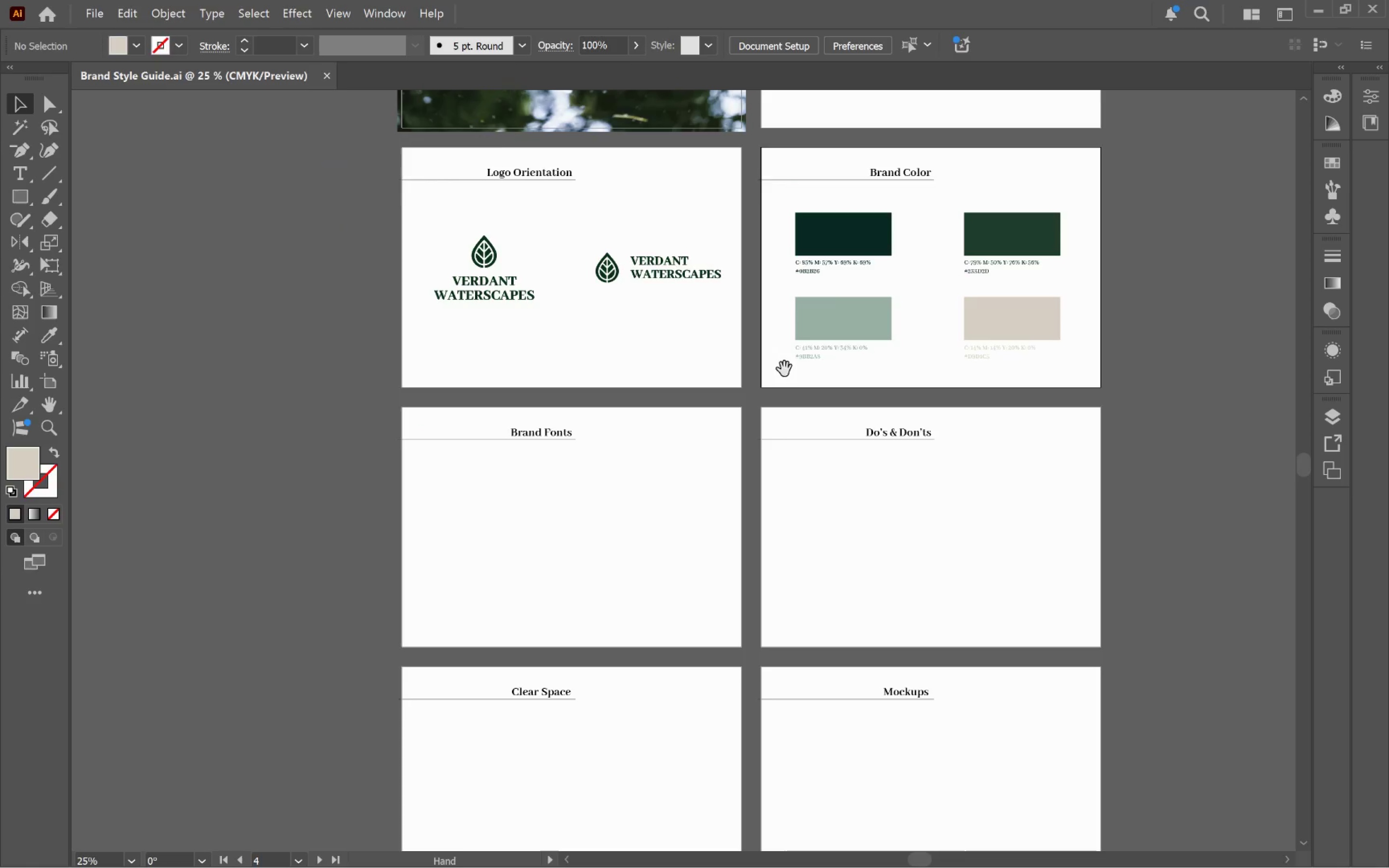 
key(Space)
 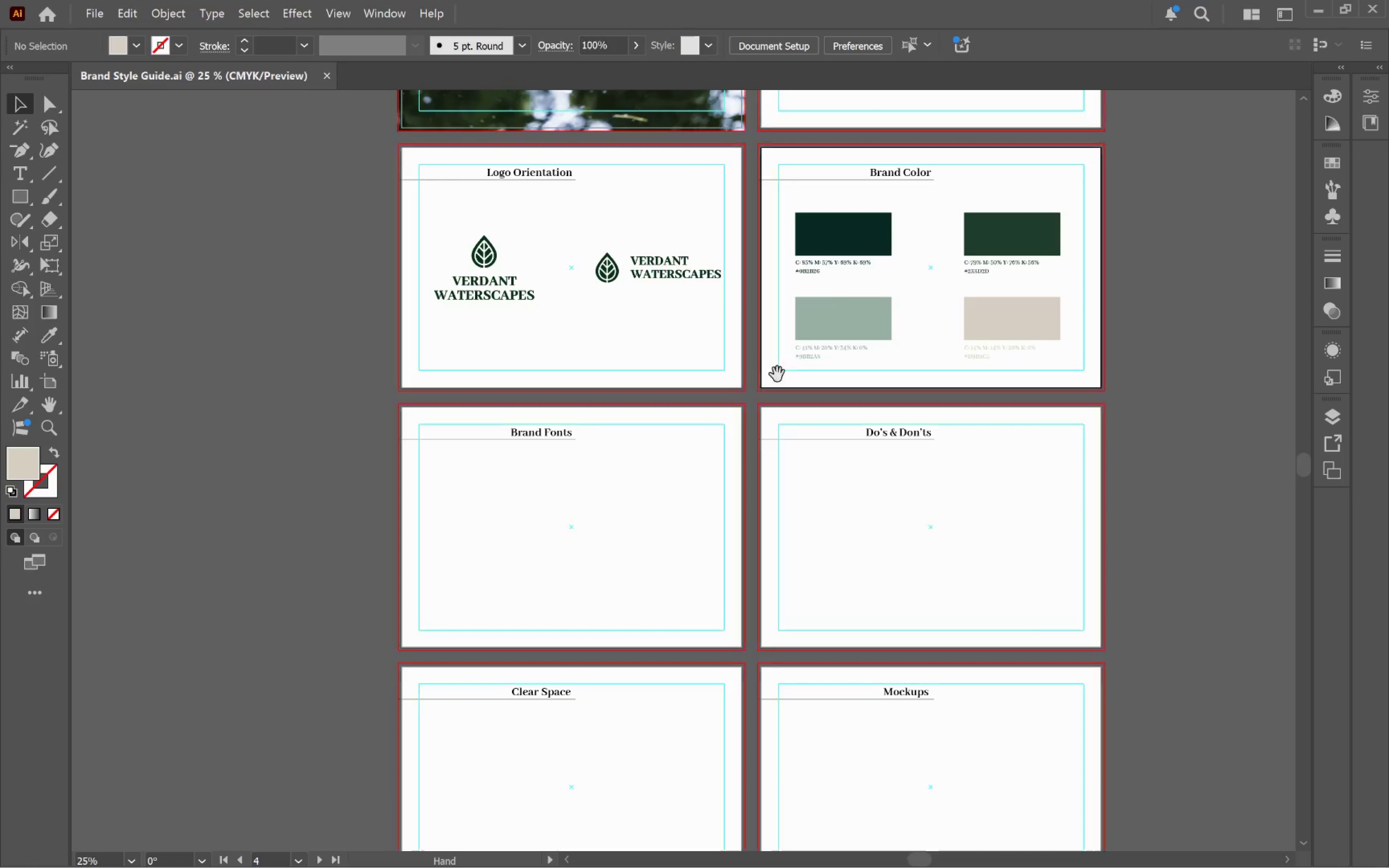 
key(Space)
 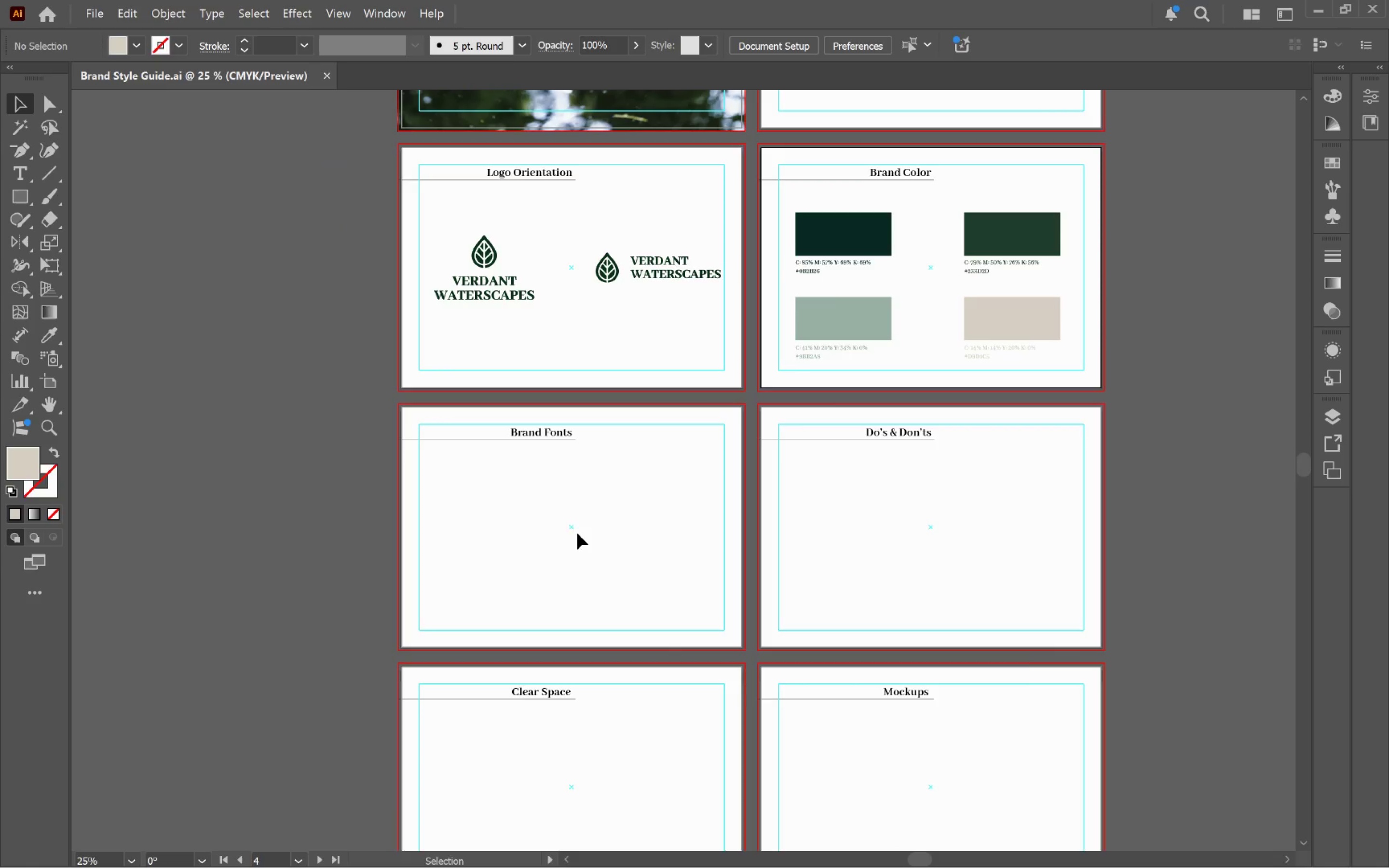 
left_click([577, 527])
 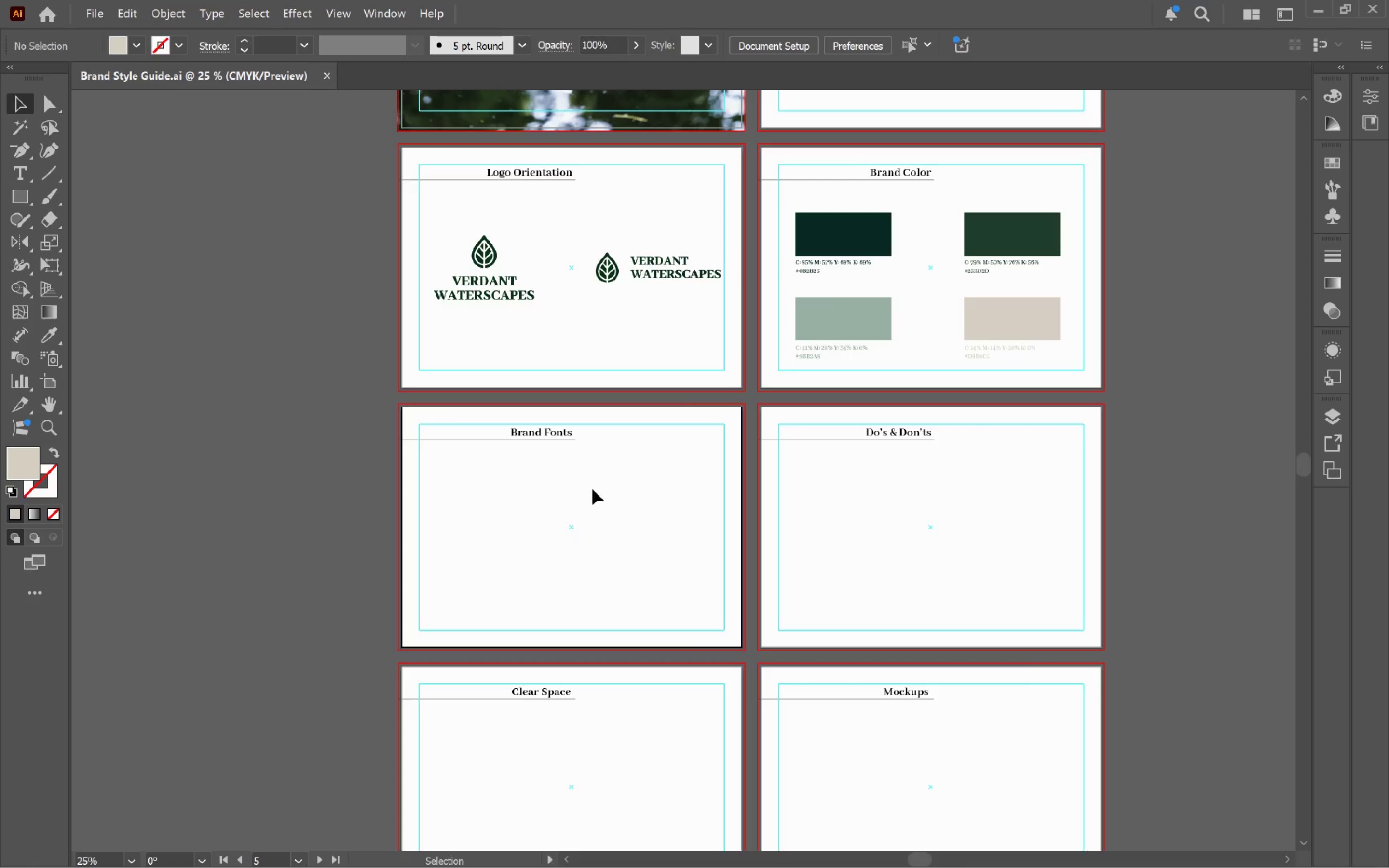 
key(Alt+Tab)
 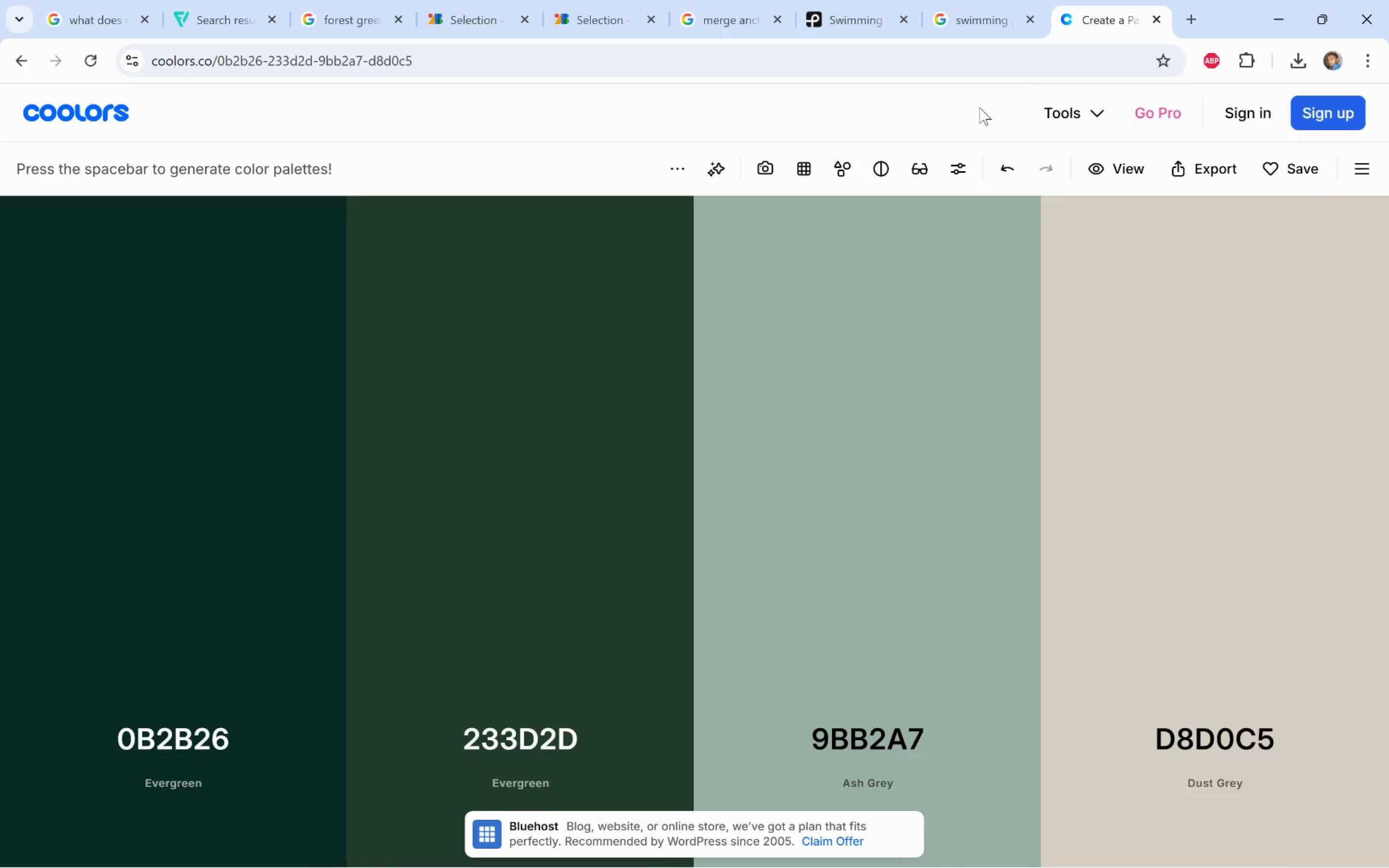 
left_click([1189, 21])
 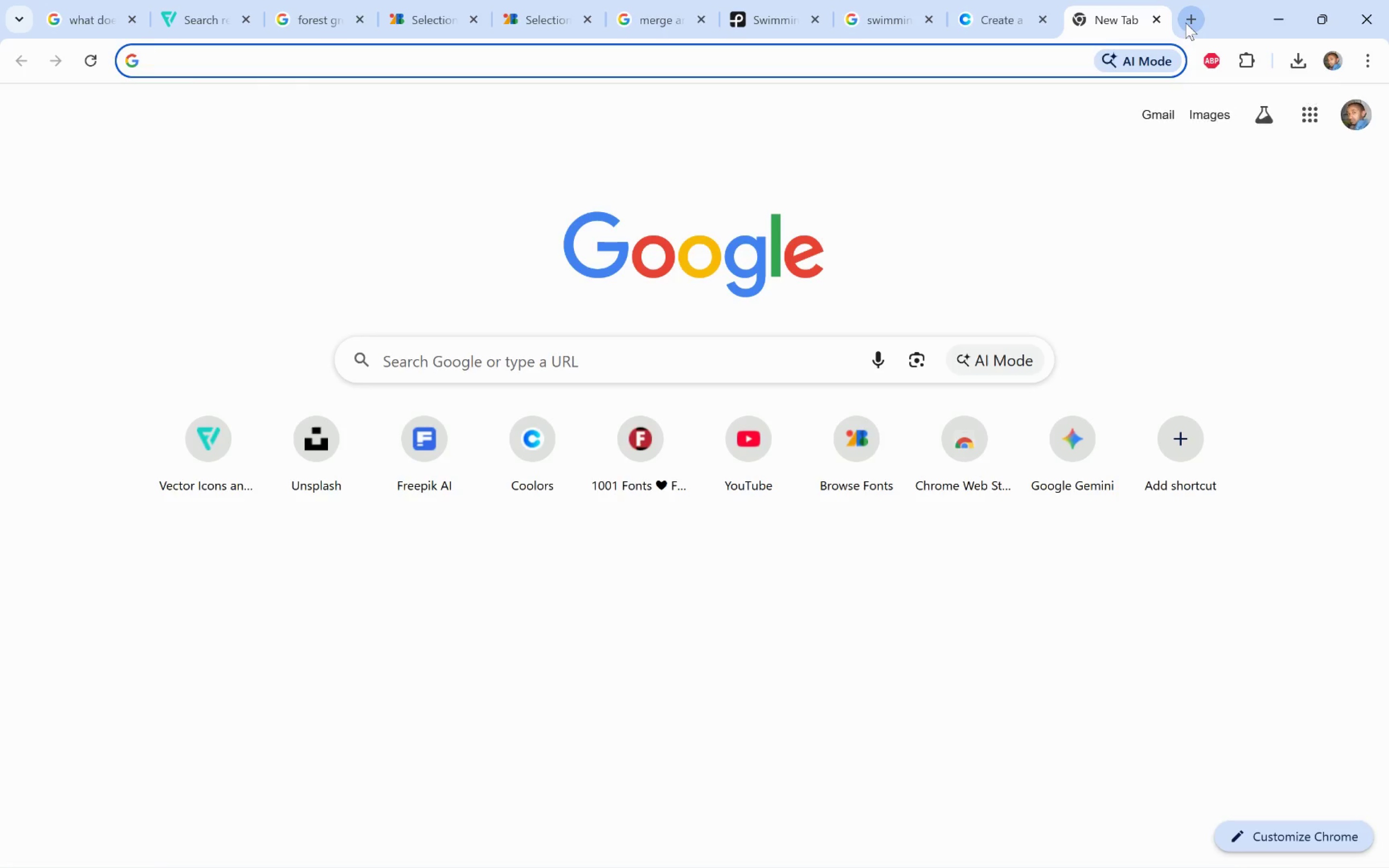 
type(a to z)
 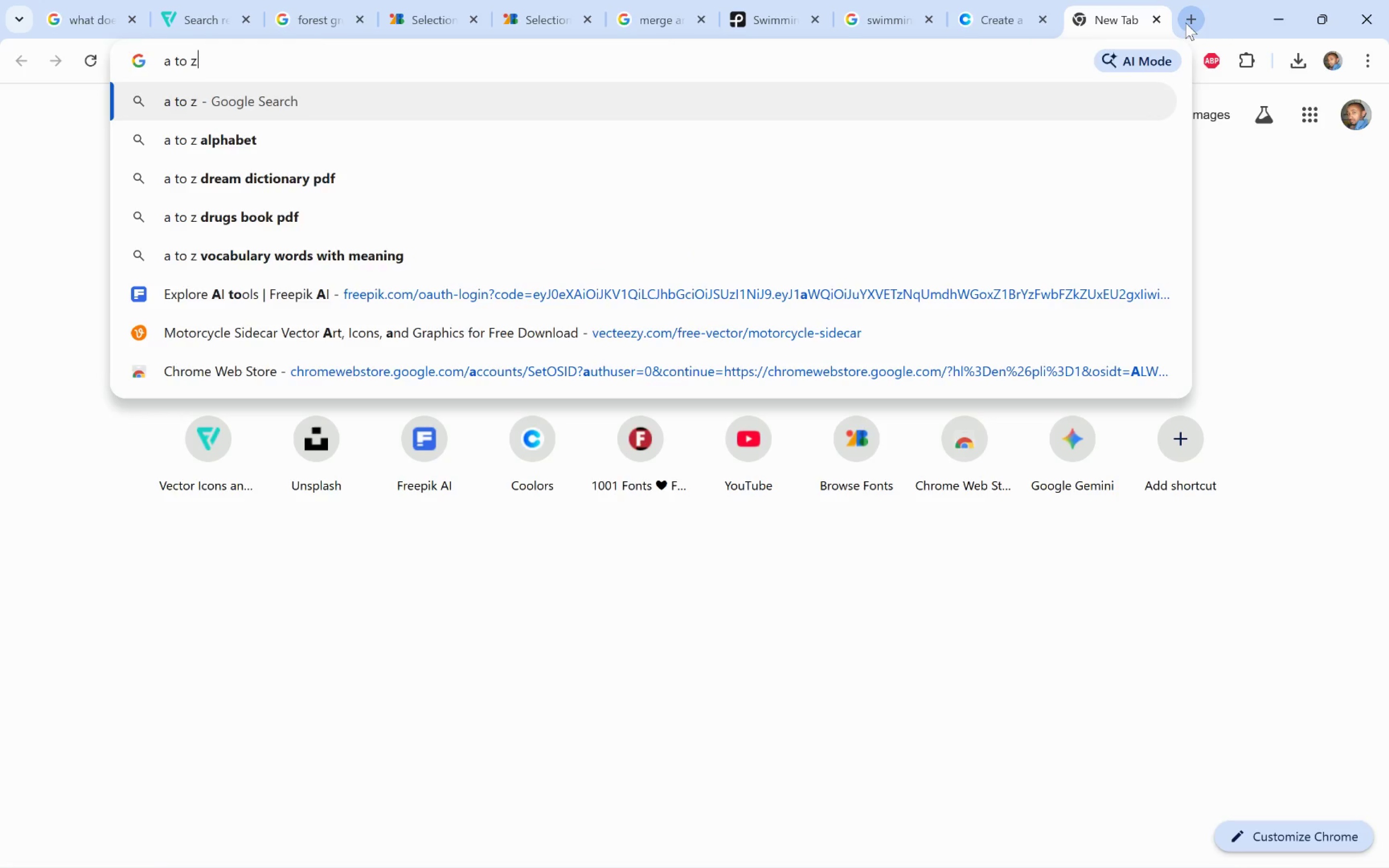 
key(Enter)
 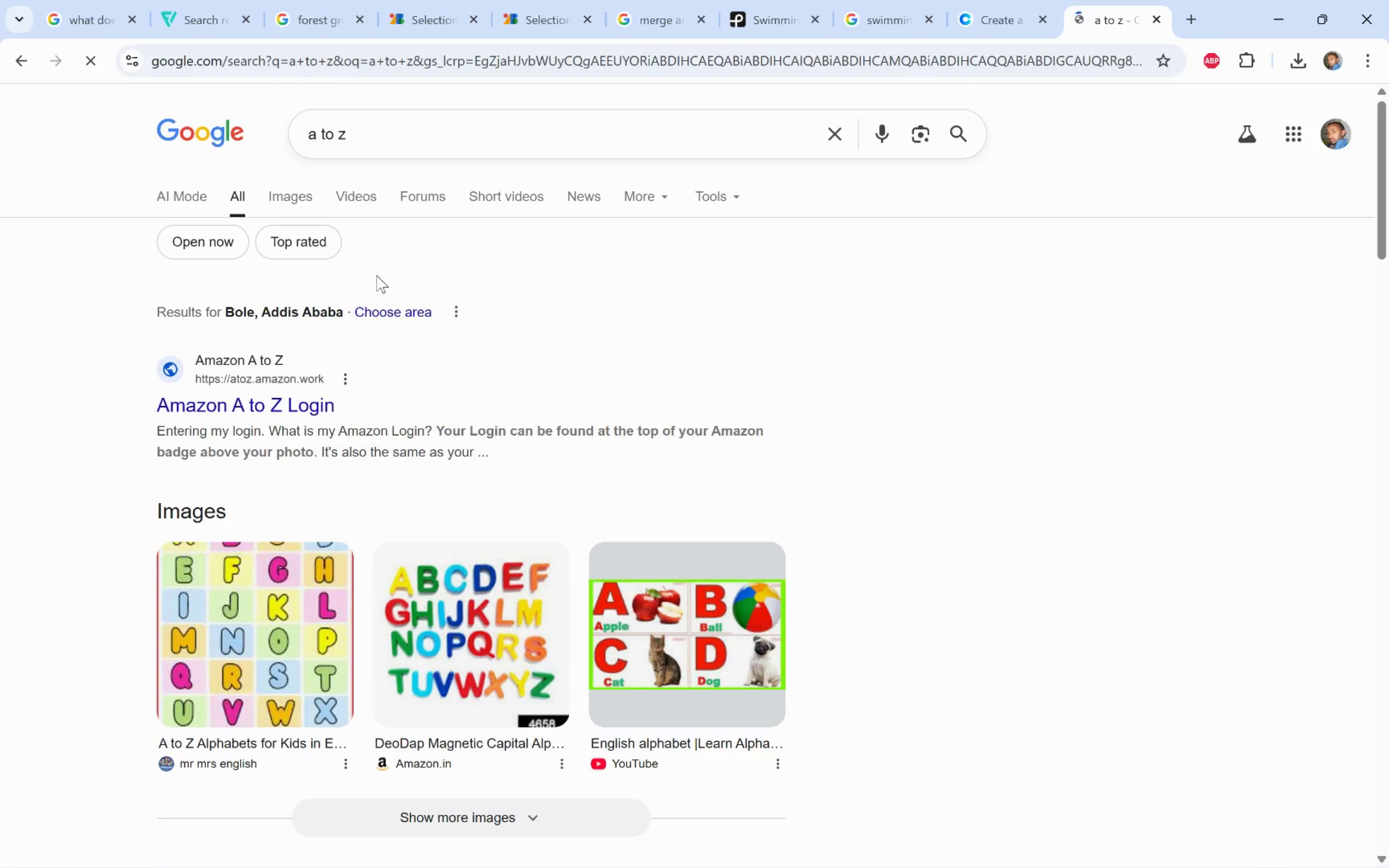 
scroll: coordinate [582, 366], scroll_direction: down, amount: 7.0
 